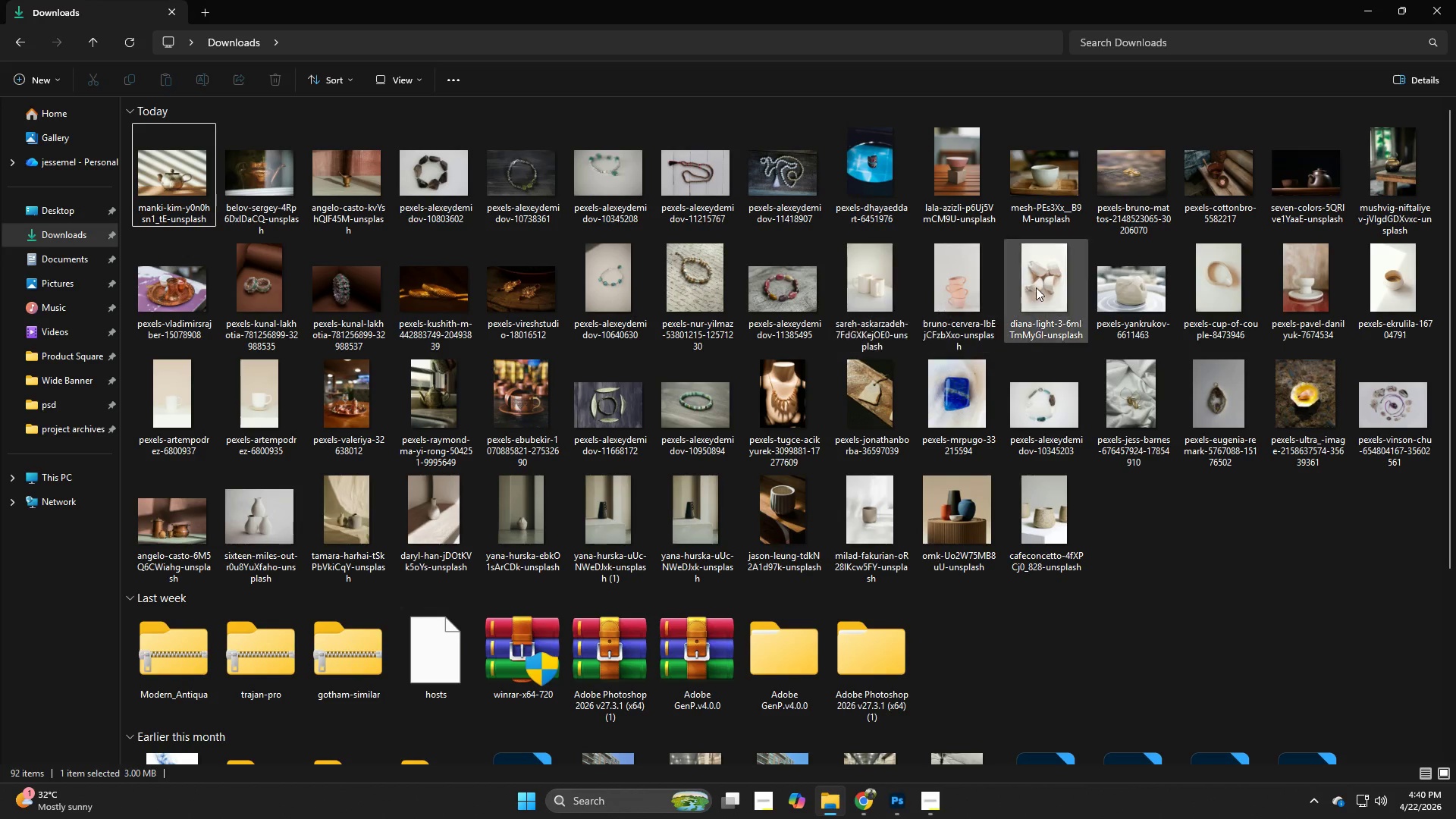 
wait(6.18)
 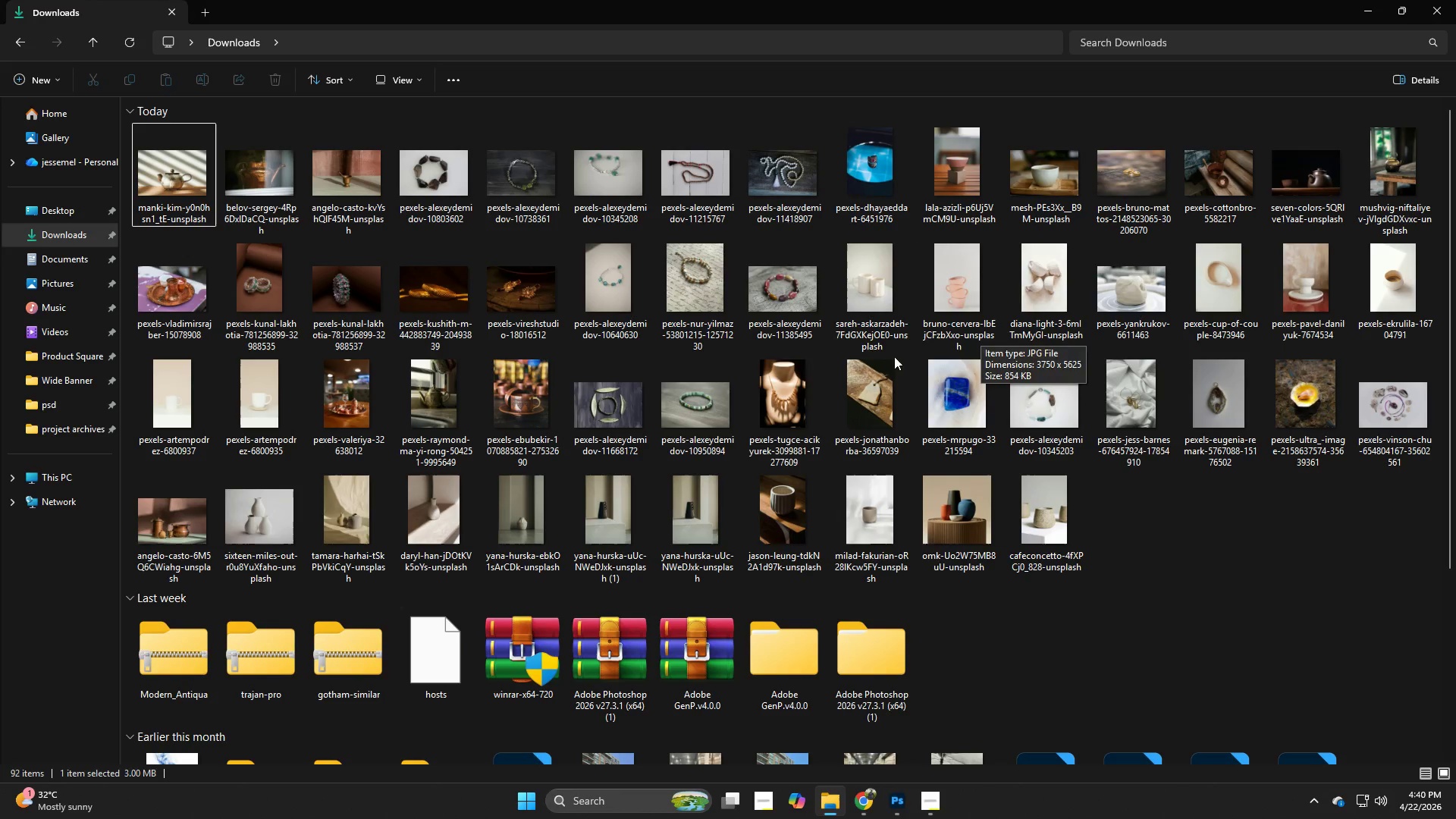 
left_click([1403, 6])
 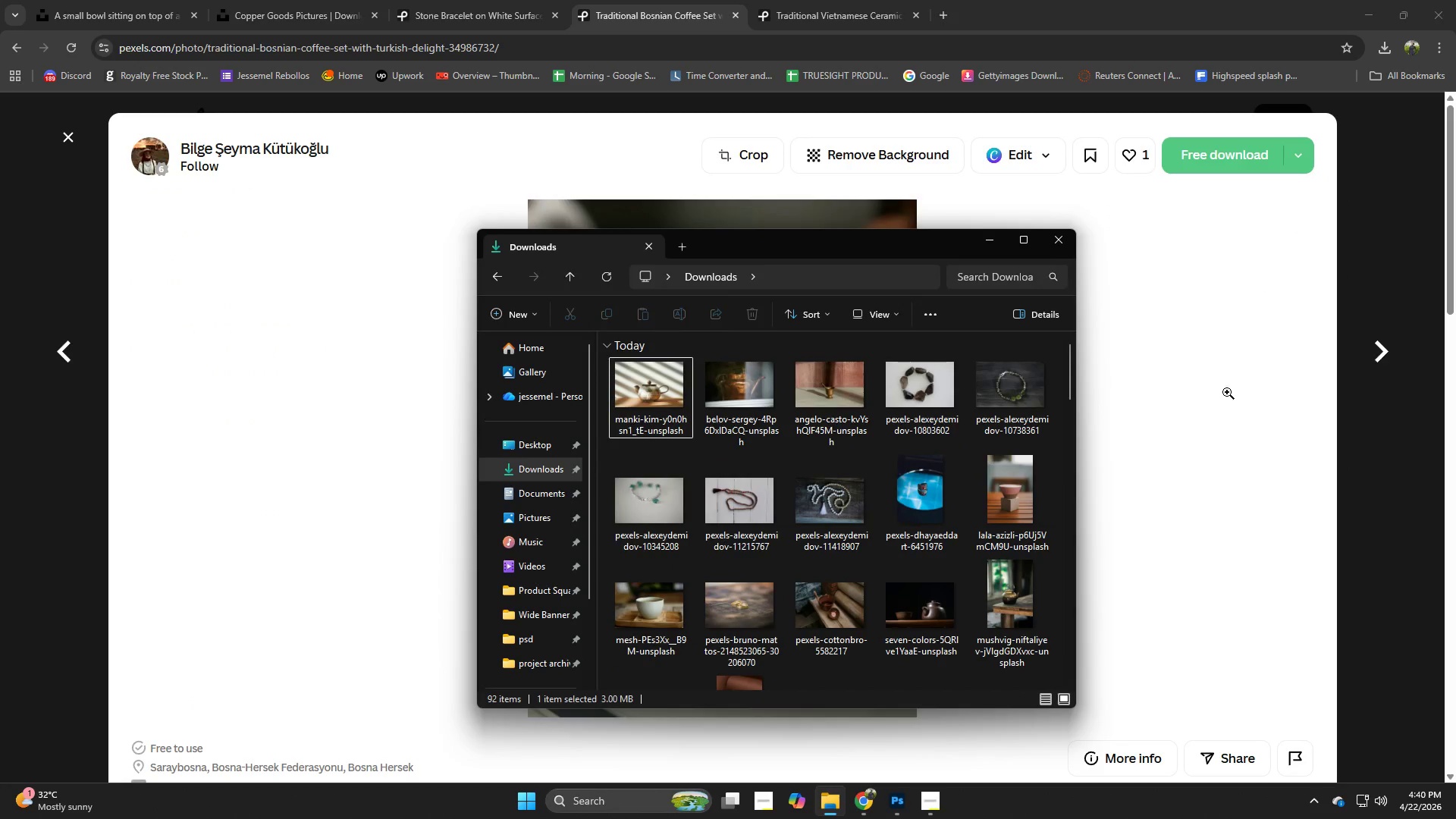 
left_click([1223, 422])
 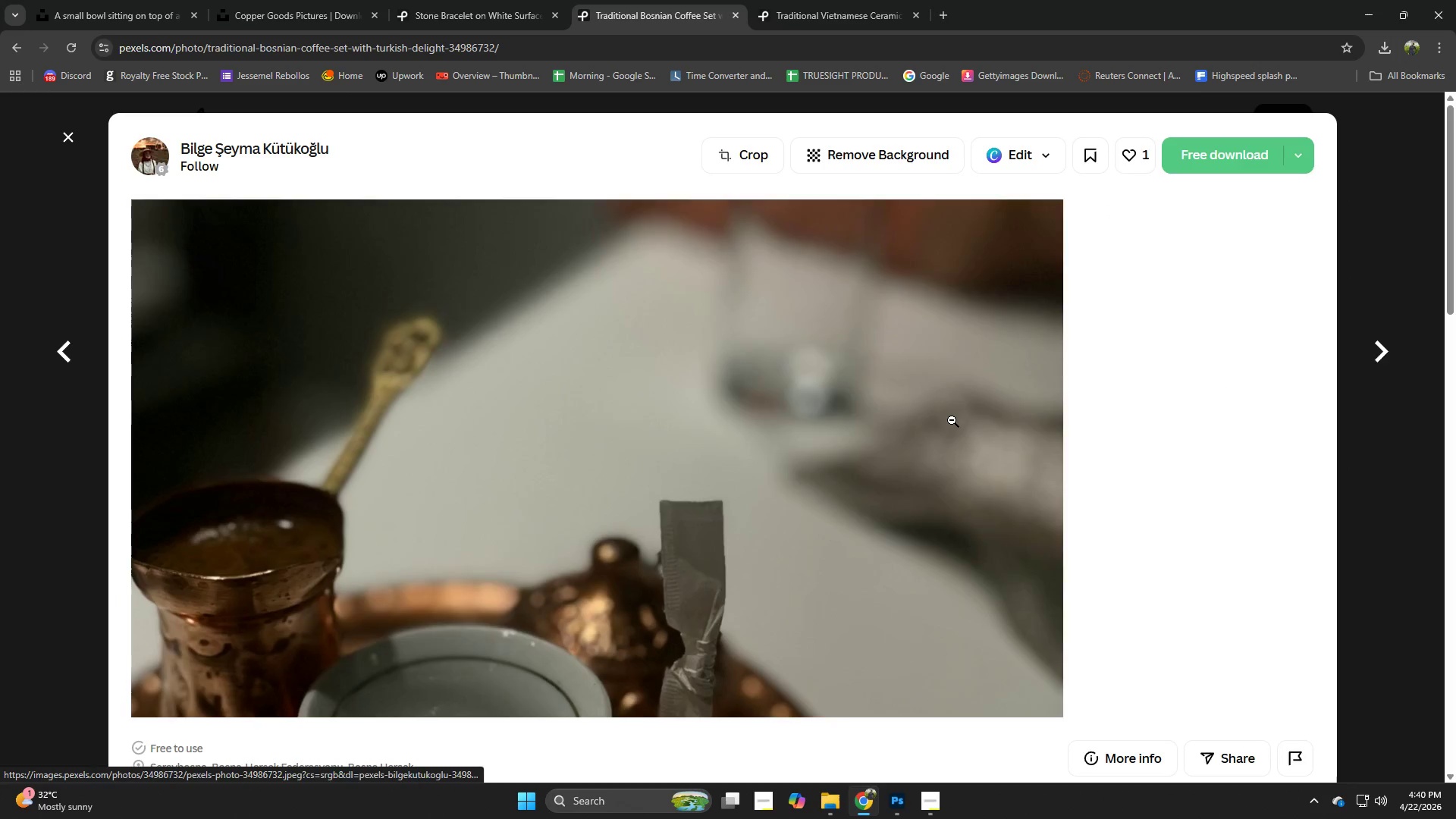 
left_click([952, 420])
 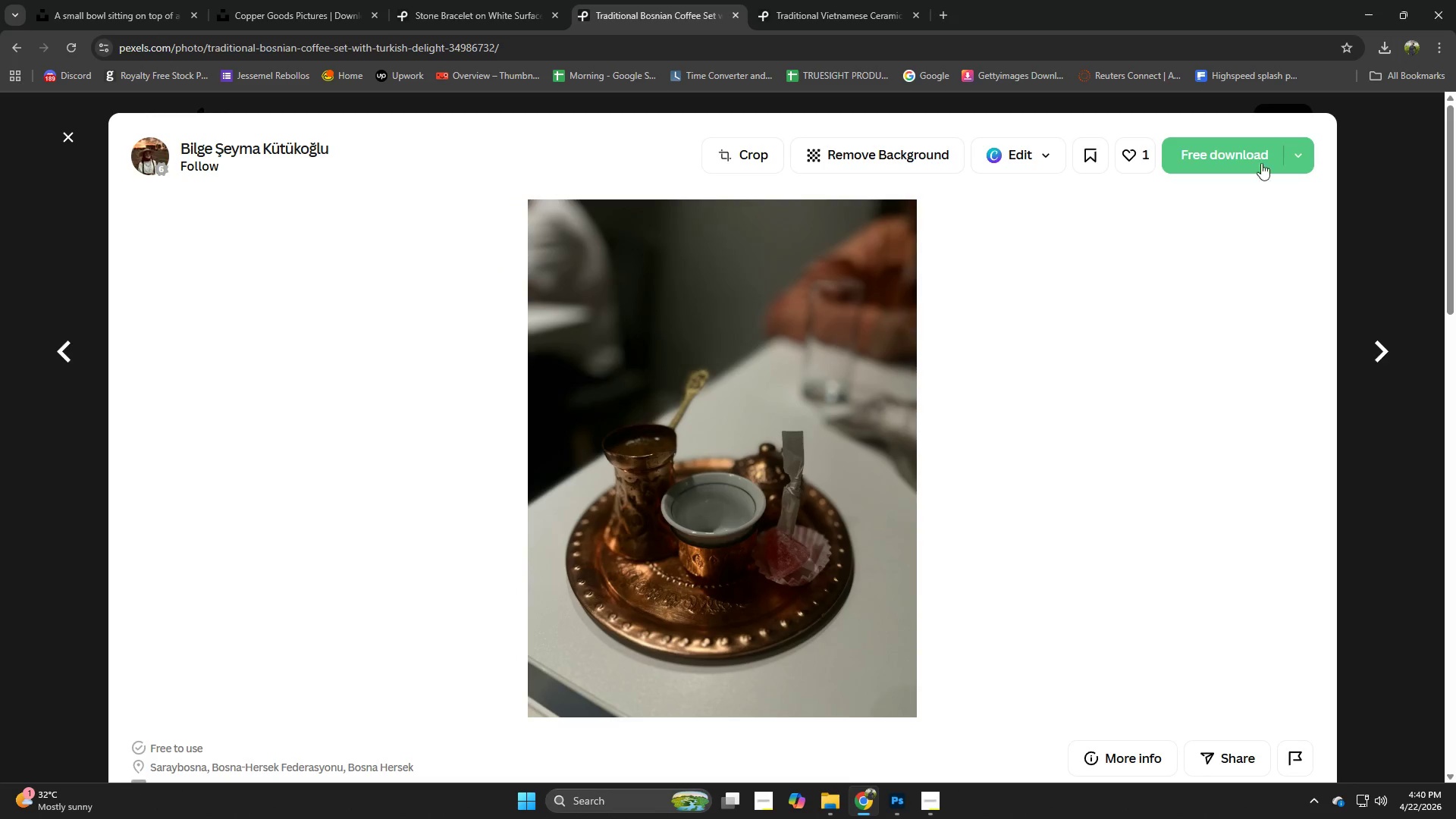 
left_click([1266, 150])
 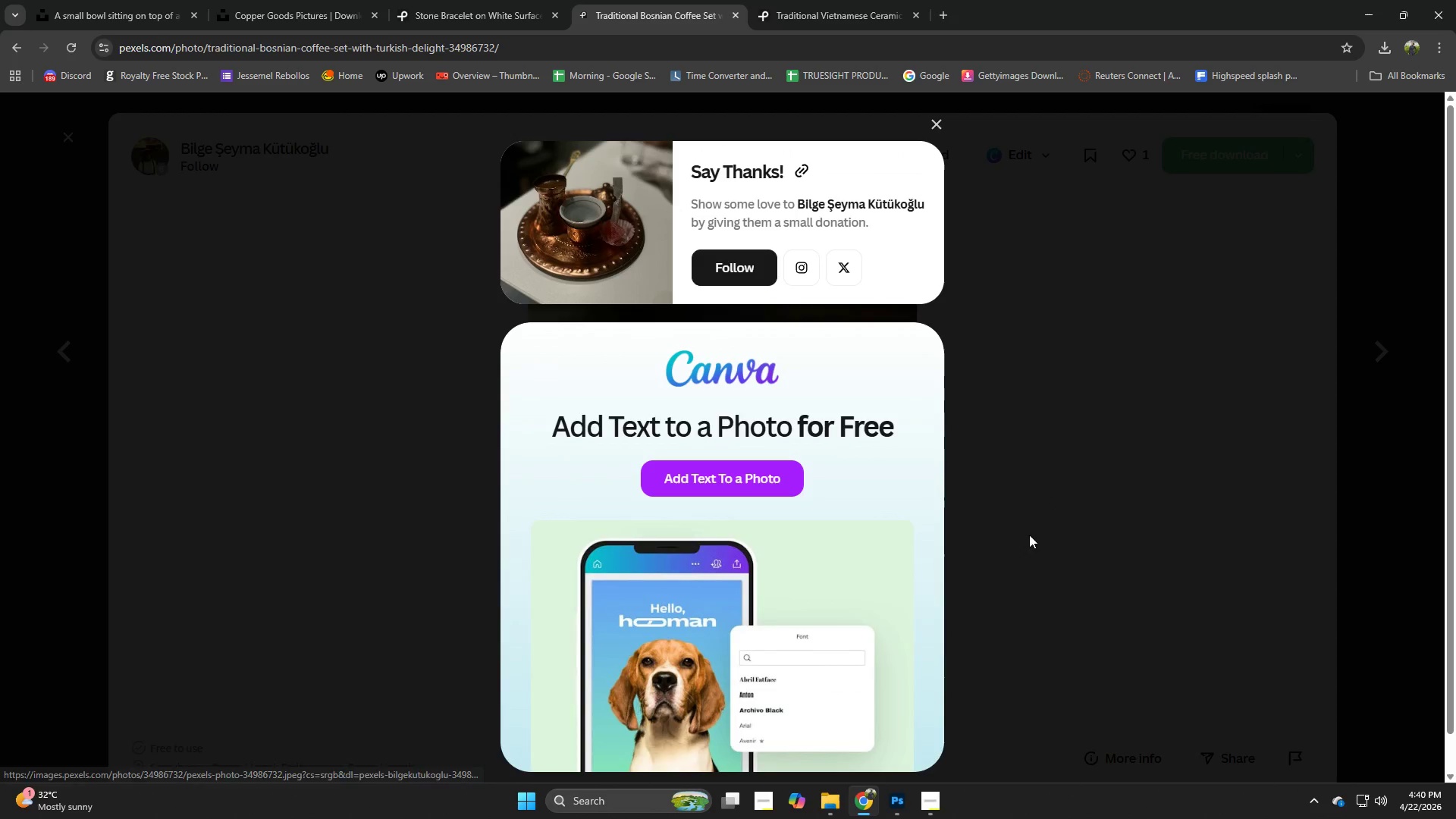 
left_click([1026, 544])
 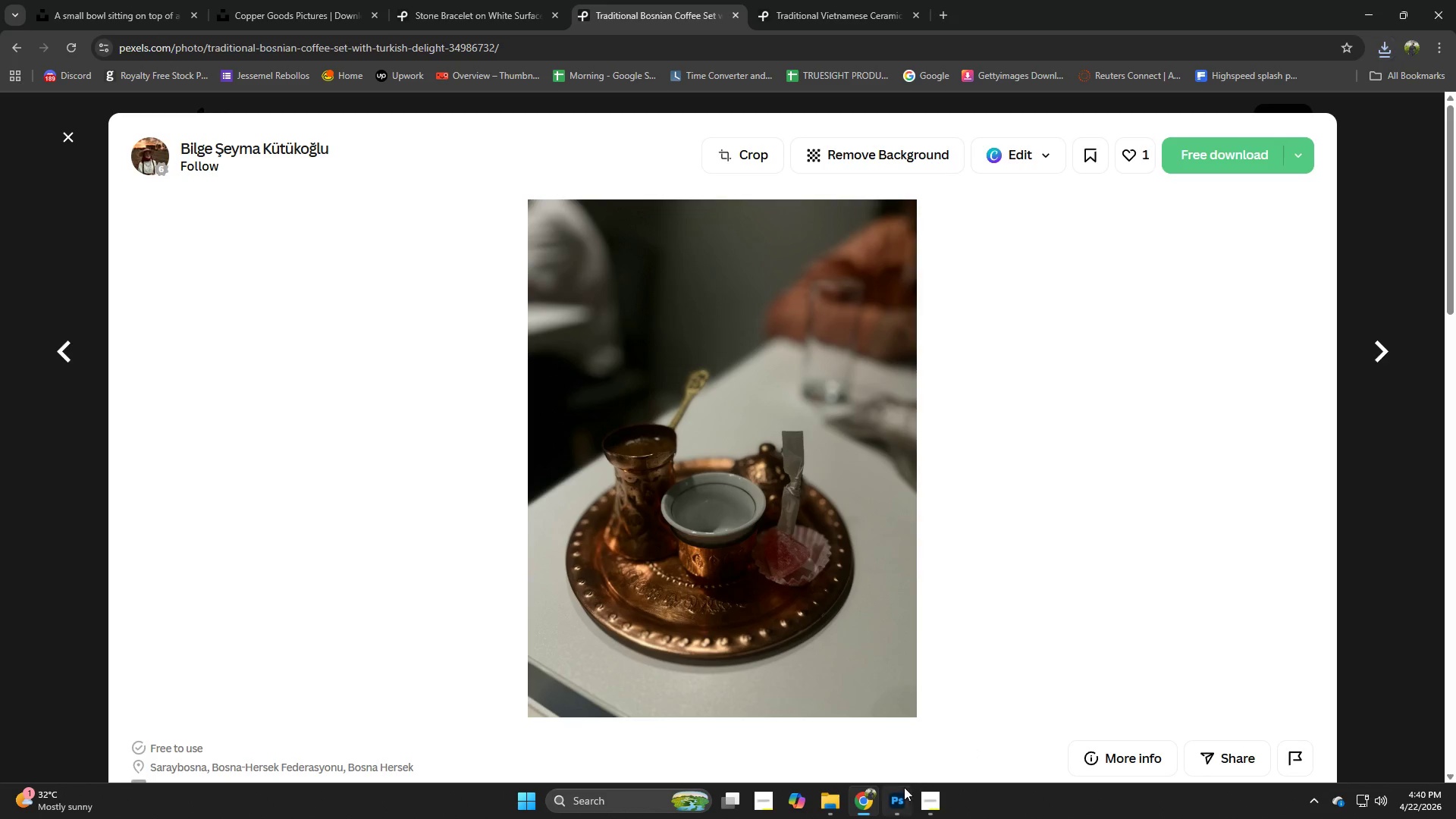 
left_click([902, 790])
 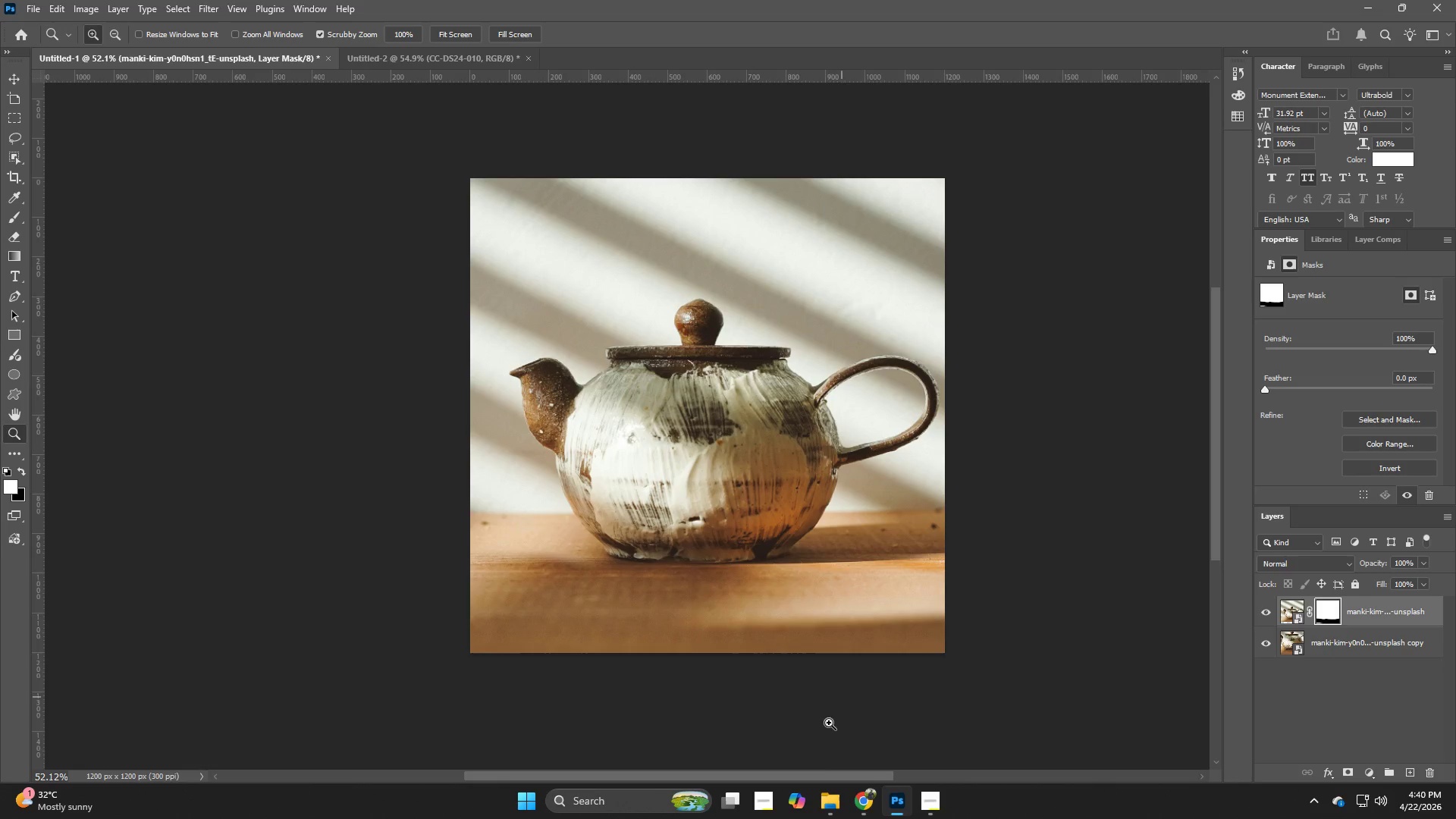 
left_click([830, 802])
 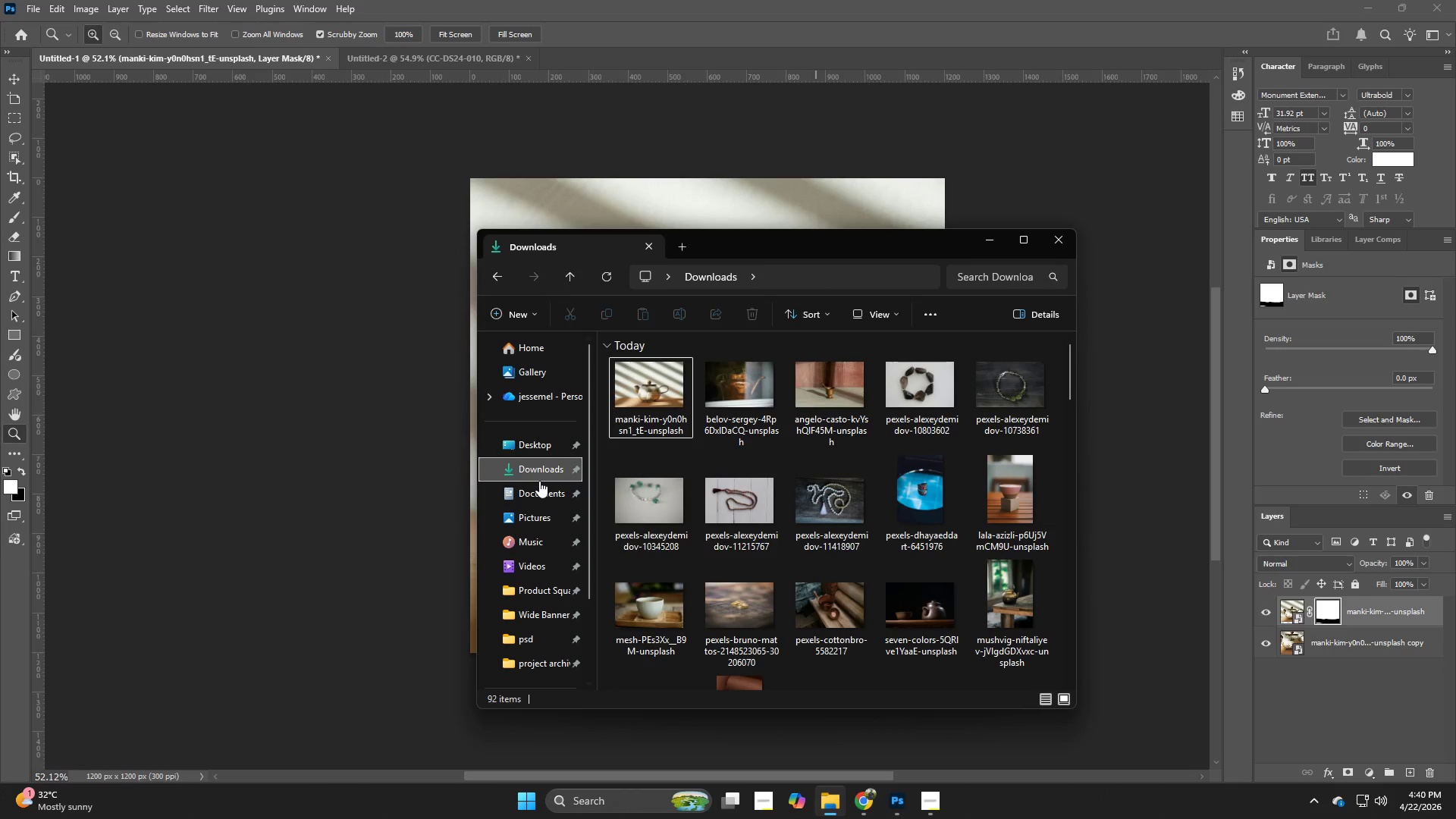 
left_click([538, 479])
 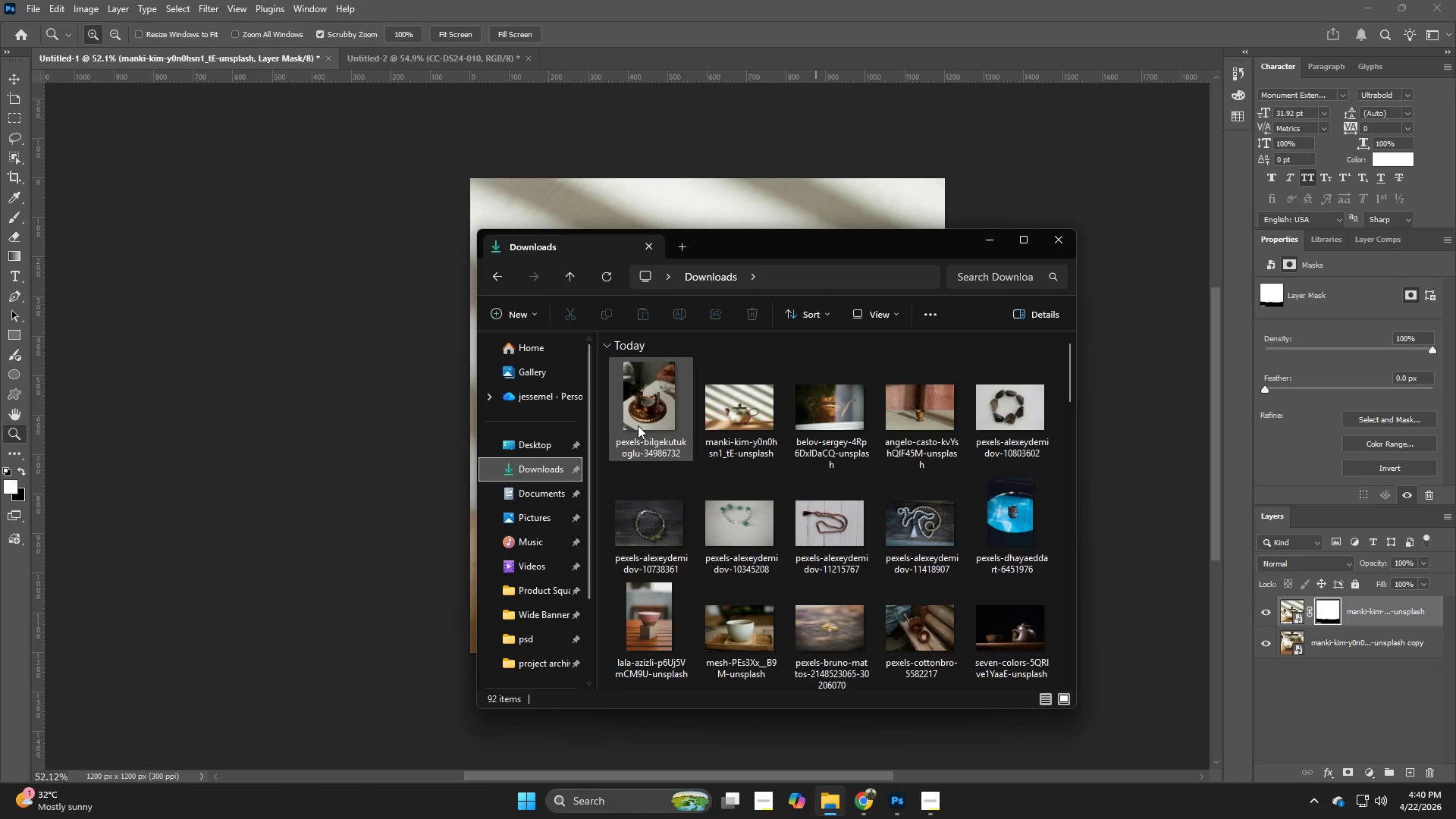 
left_click_drag(start_coordinate=[638, 425], to_coordinate=[350, 440])
 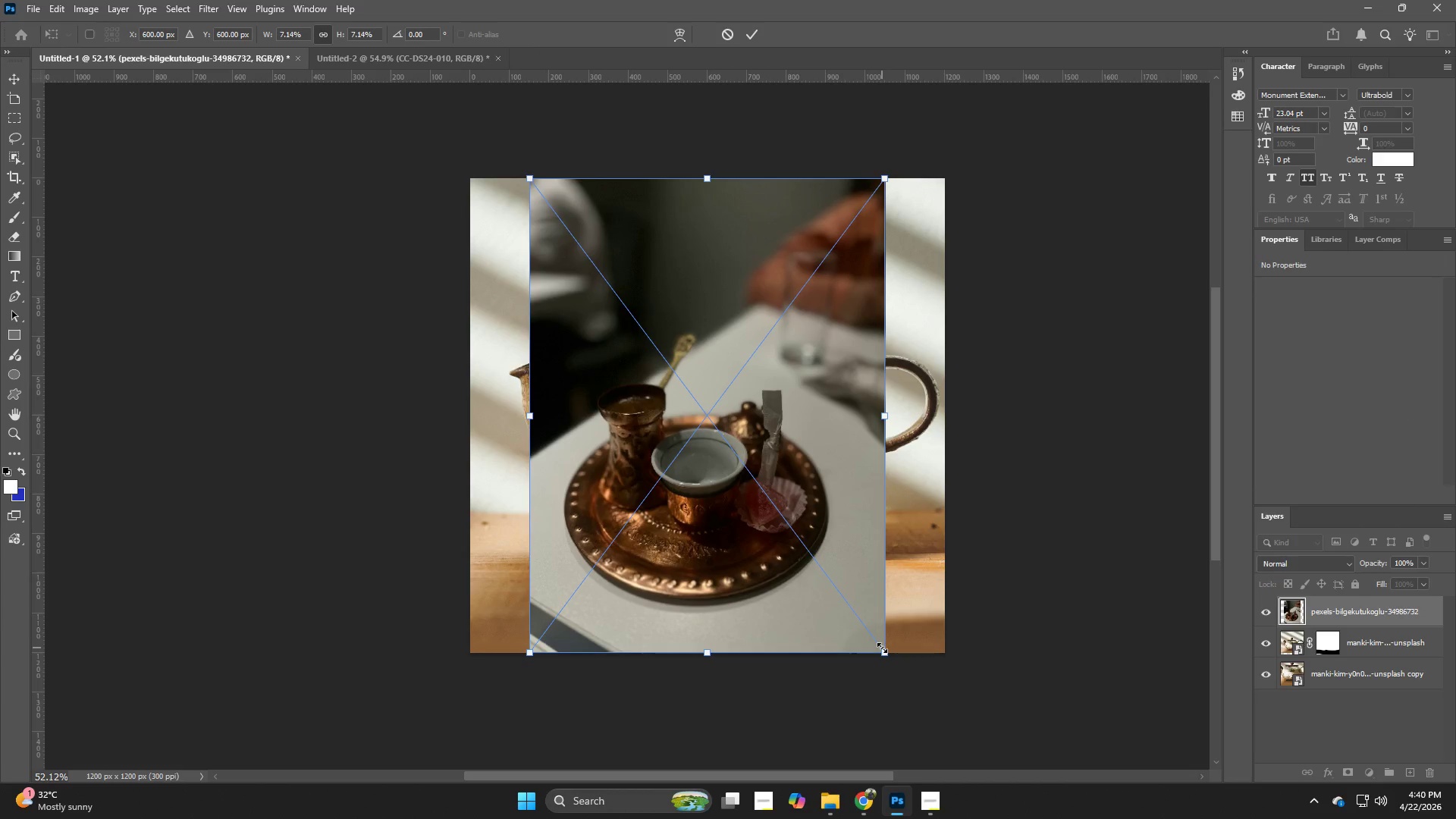 
hold_key(key=AltLeft, duration=1.58)
left_click_drag(start_coordinate=[883, 650], to_coordinate=[996, 708])
 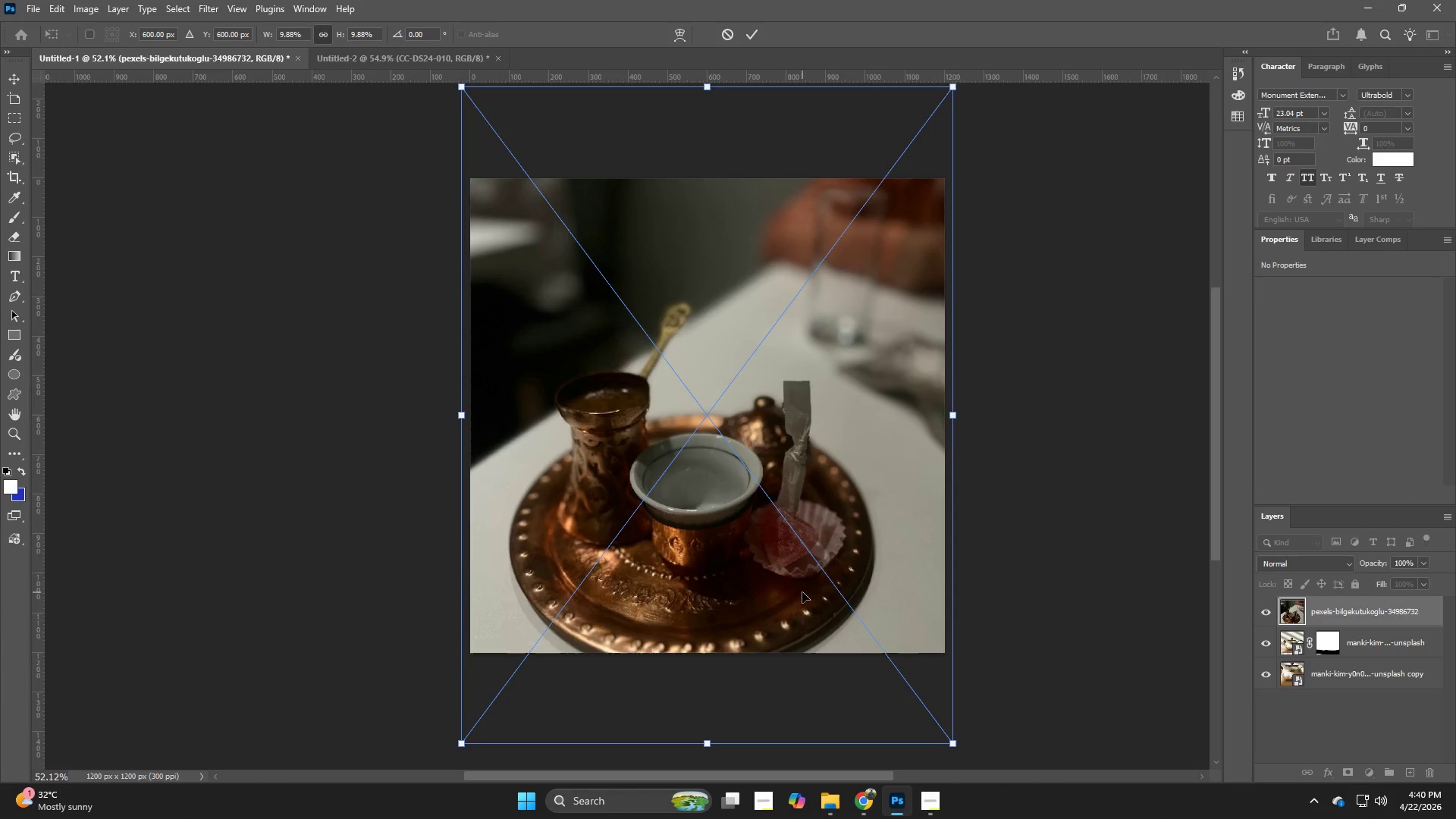 
left_click_drag(start_coordinate=[802, 592], to_coordinate=[817, 509])
 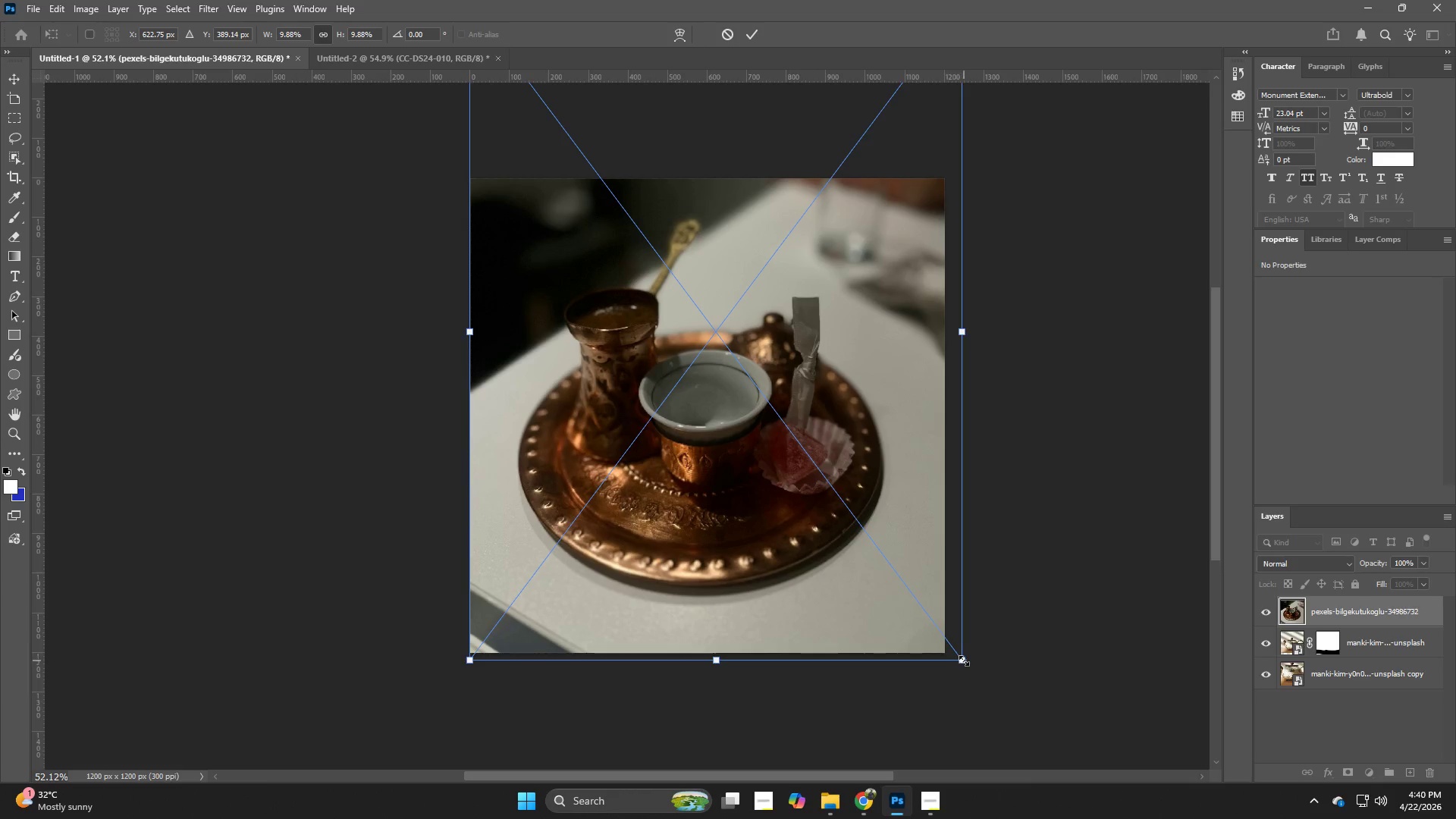 
left_click_drag(start_coordinate=[965, 661], to_coordinate=[1015, 678])
 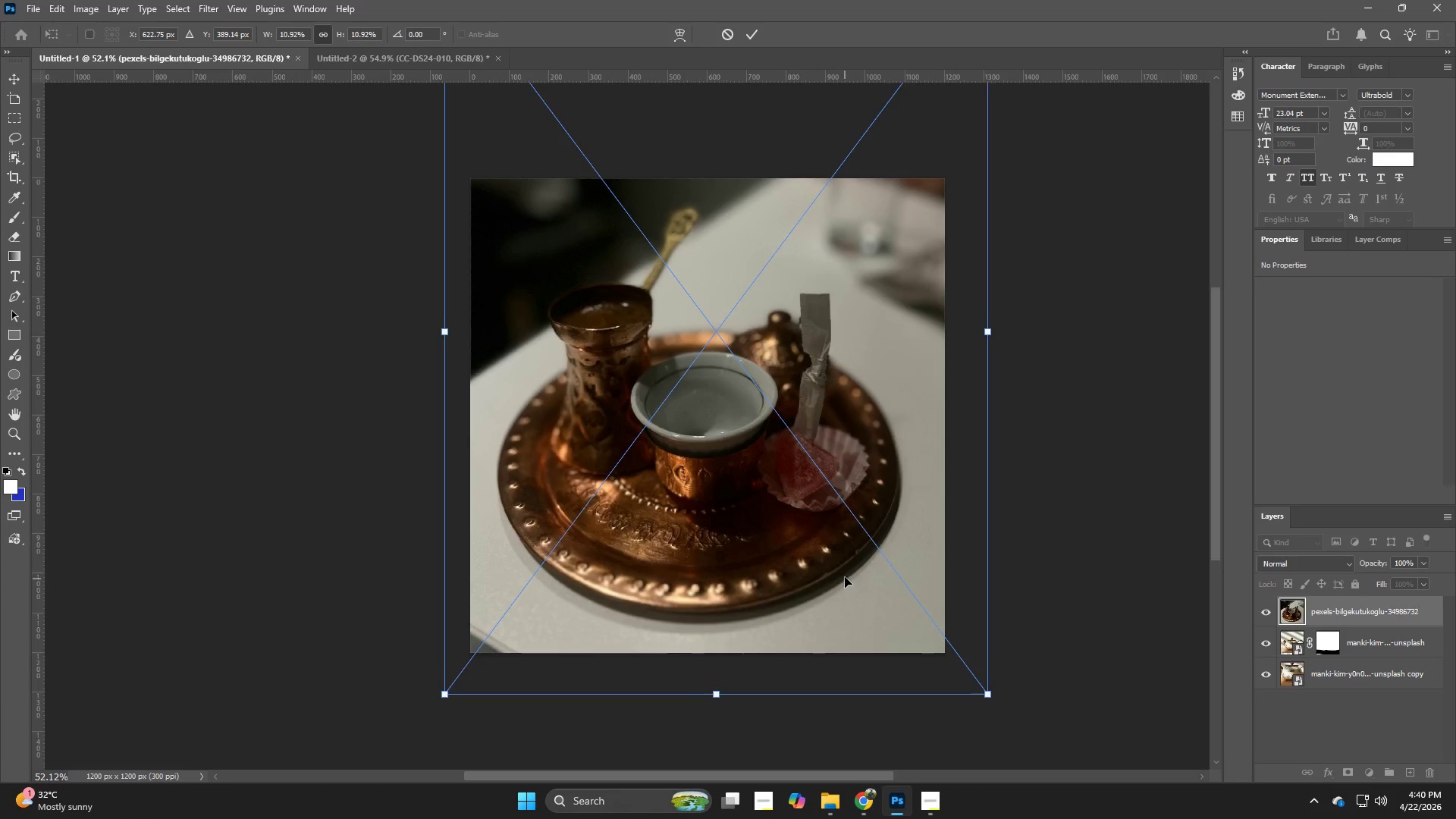 
hold_key(key=AltLeft, duration=0.97)
 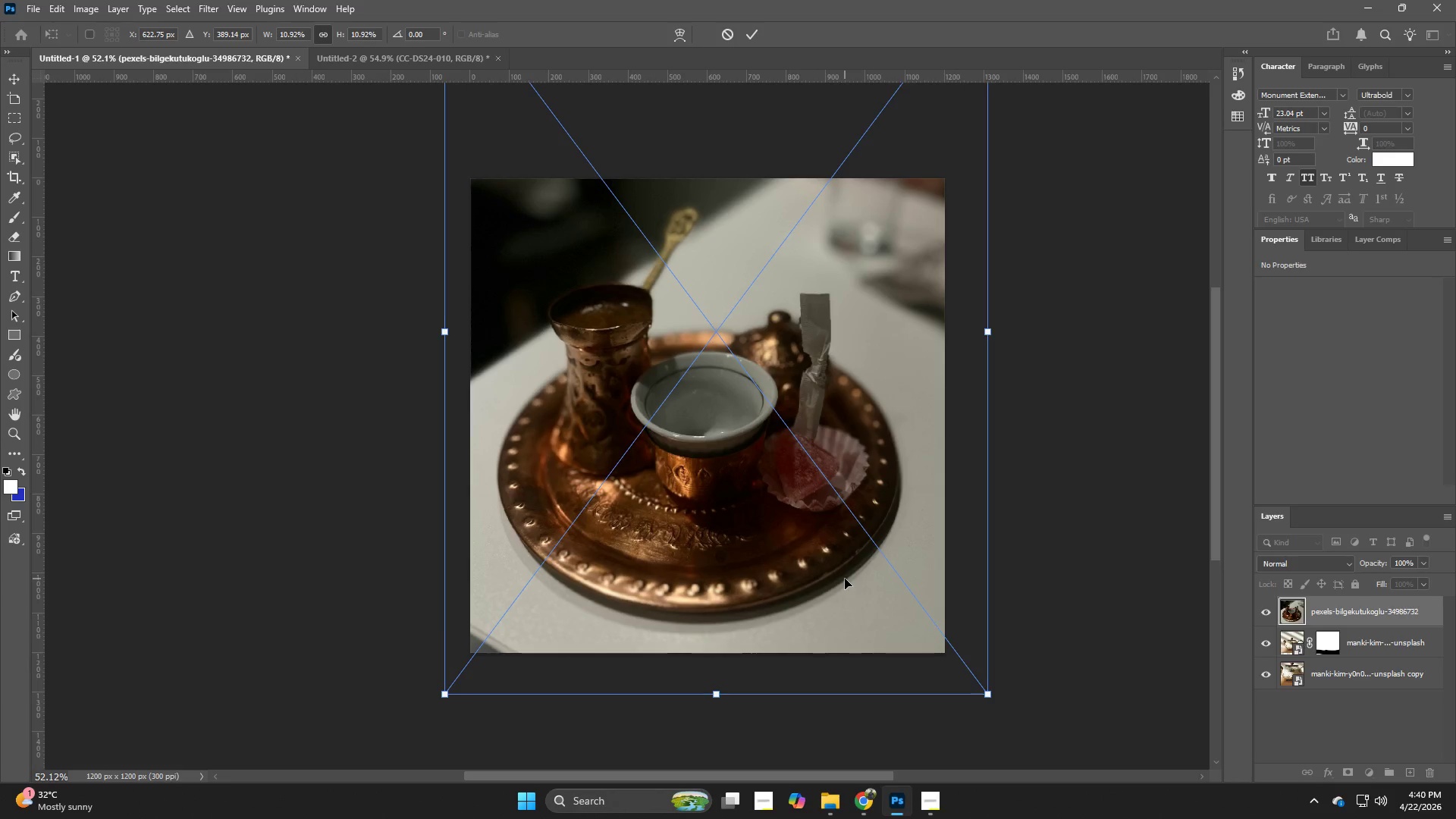 
left_click_drag(start_coordinate=[845, 579], to_coordinate=[853, 571])
 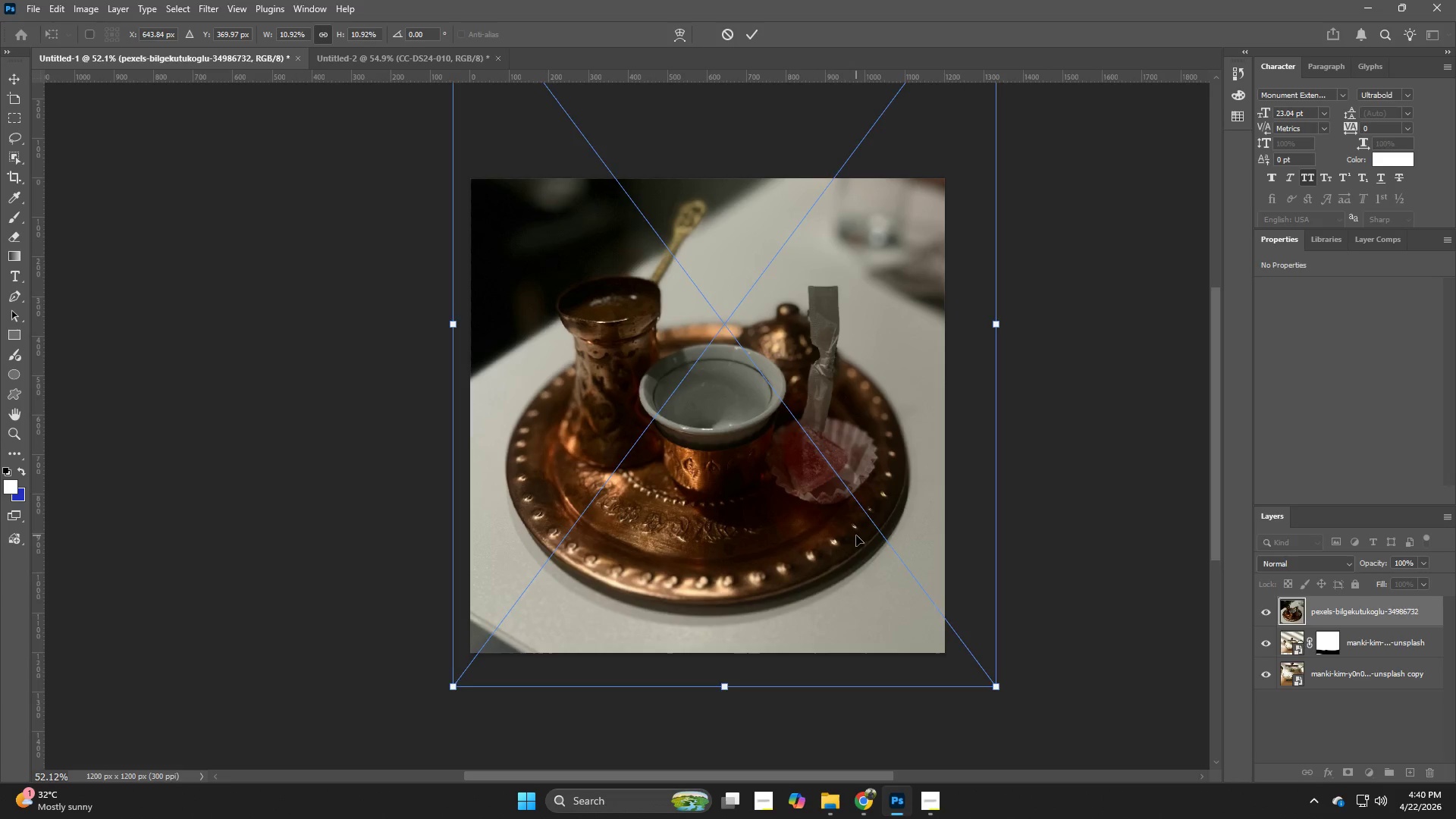 
key(NumpadEnter)
 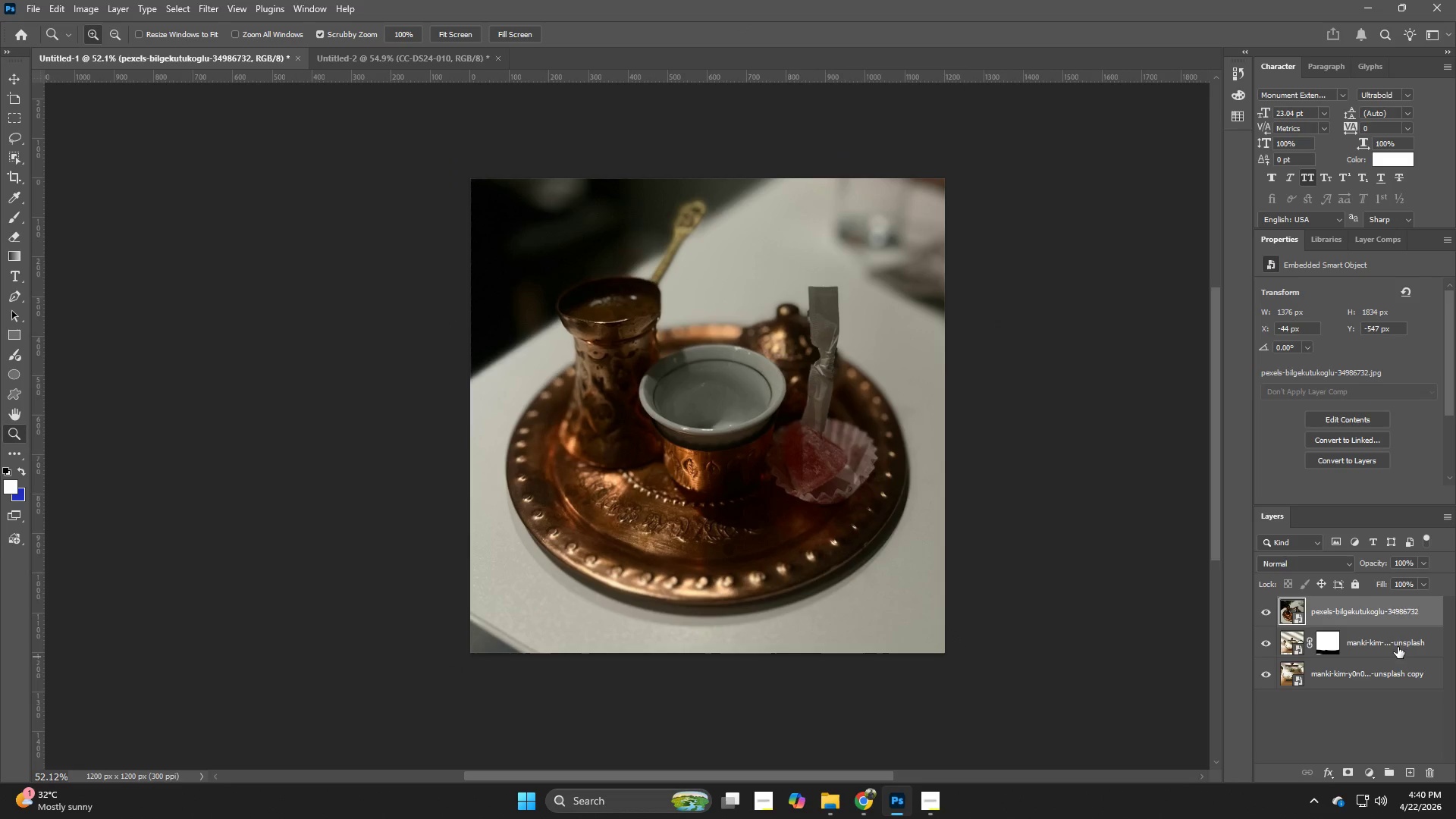 
left_click([1401, 646])
 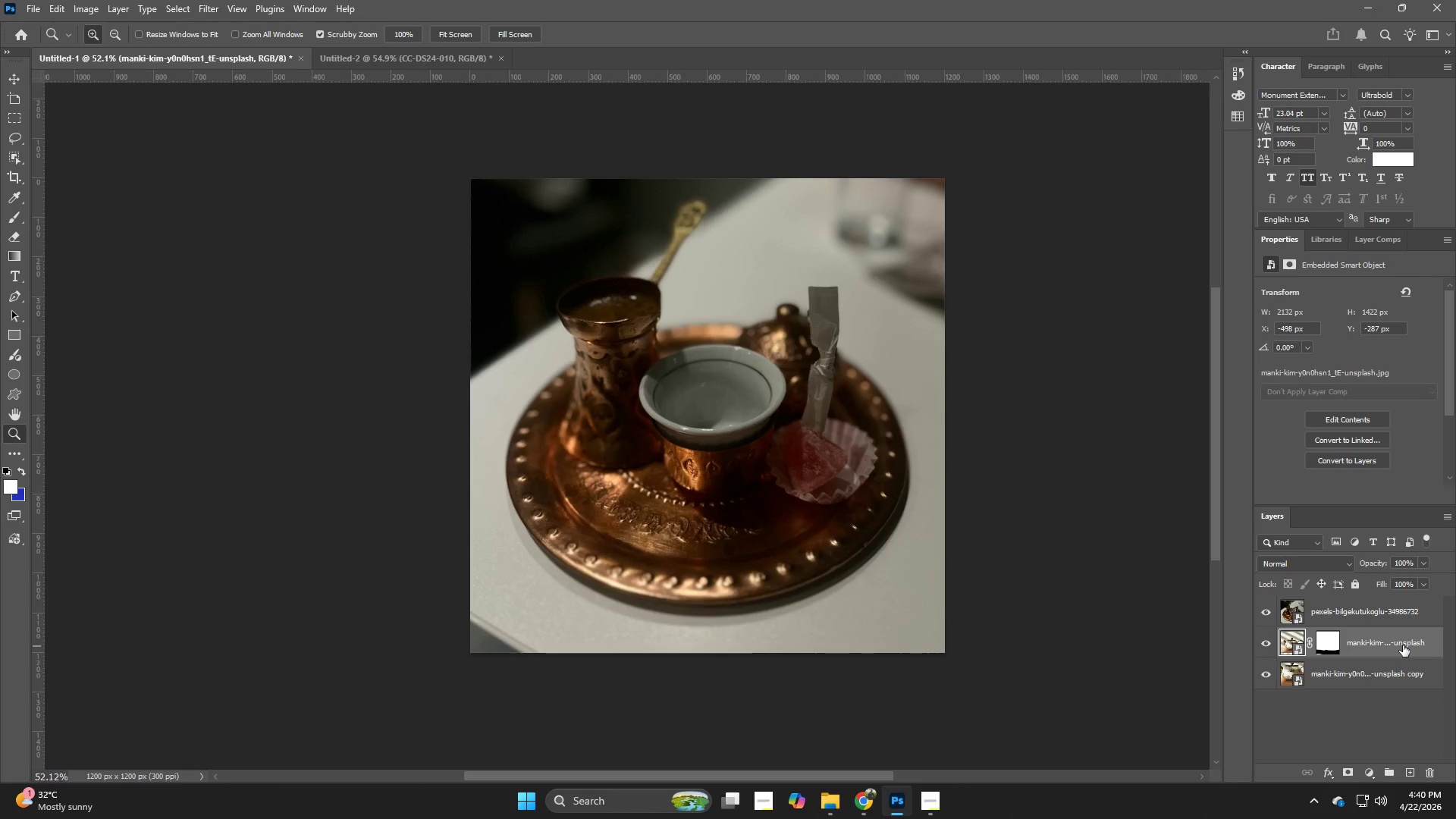 
key(Backspace)
 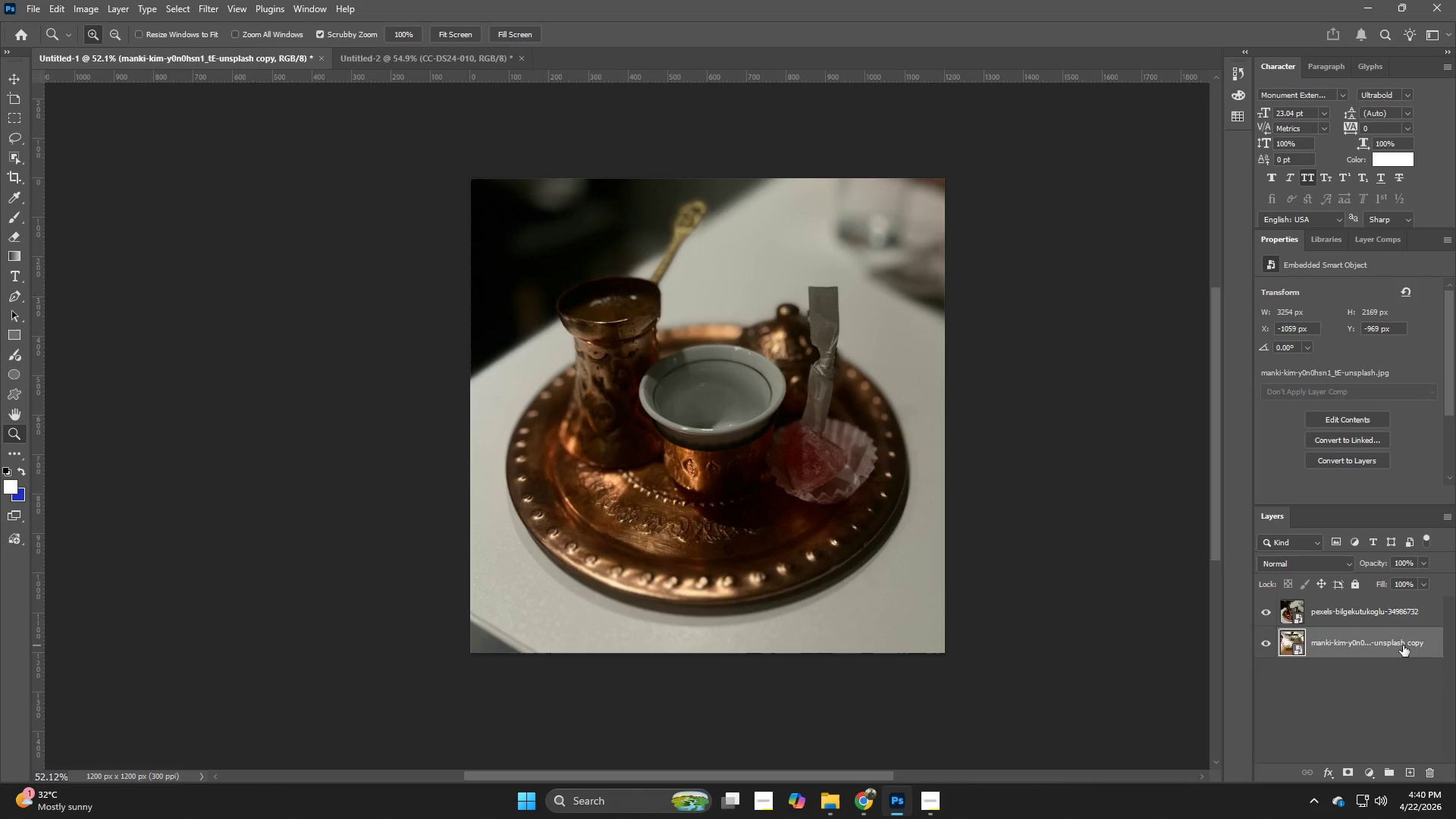 
key(Backspace)
 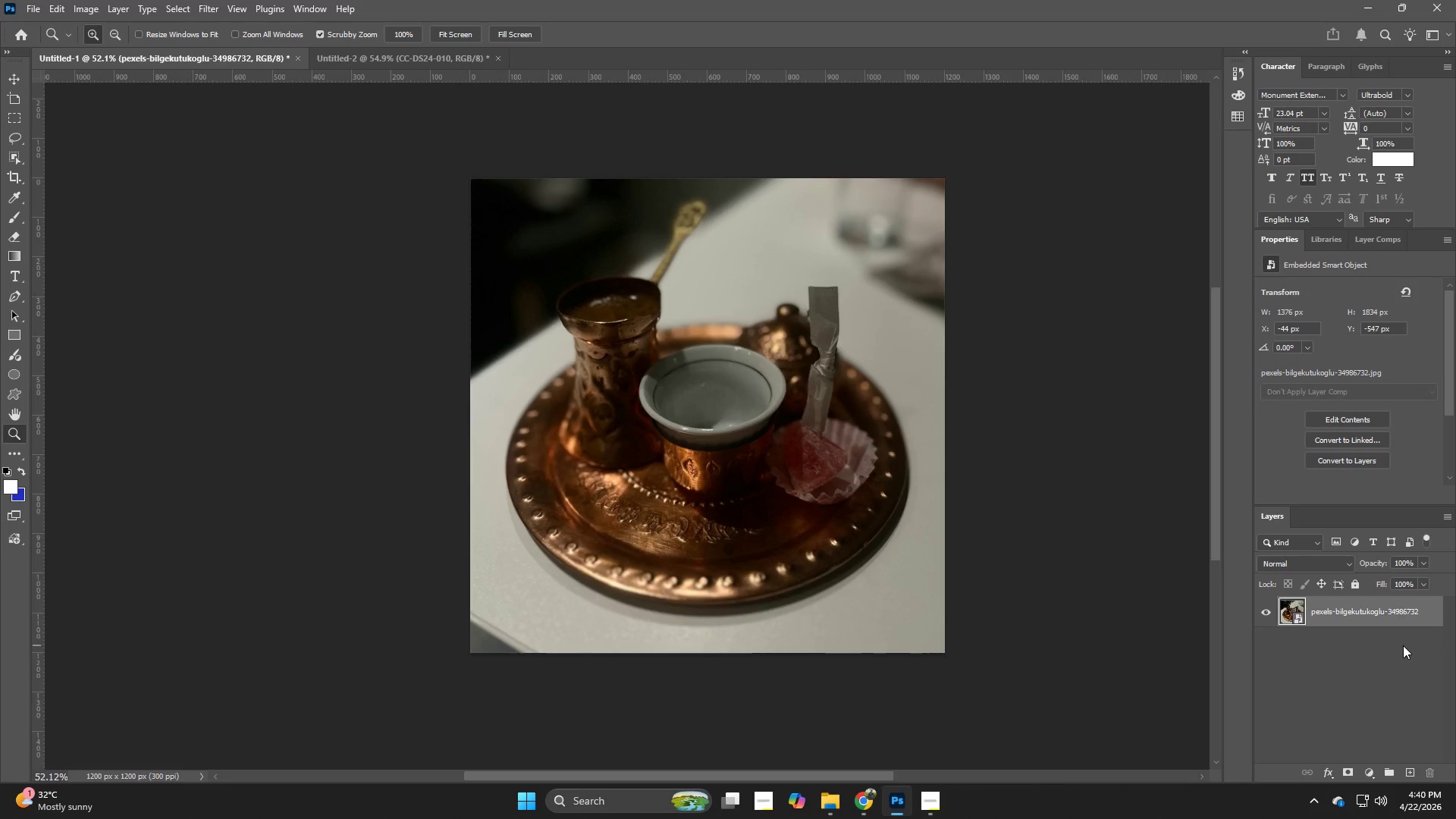 
key(Alt+Control+Shift+W)
 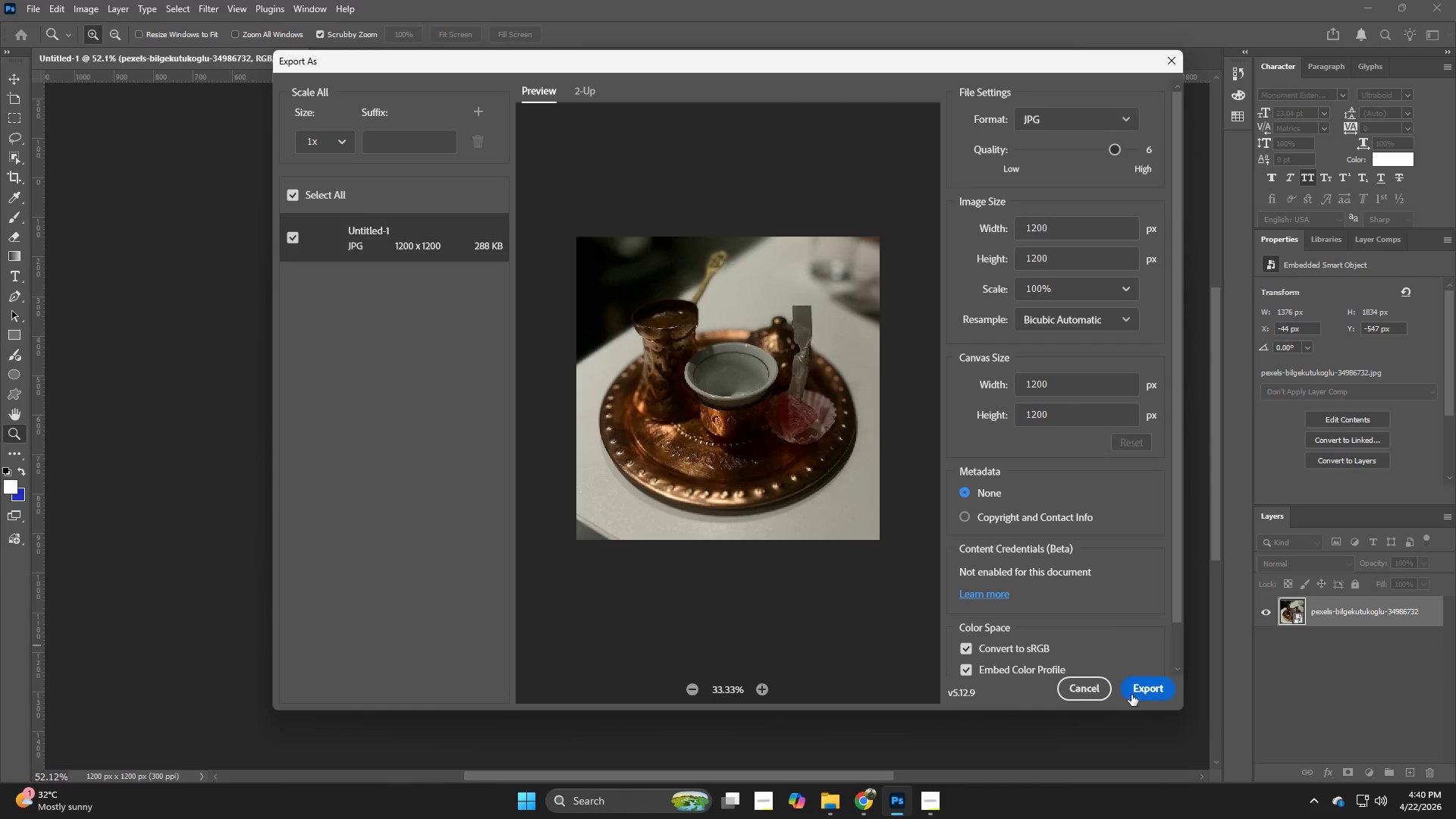 
left_click([1136, 691])
 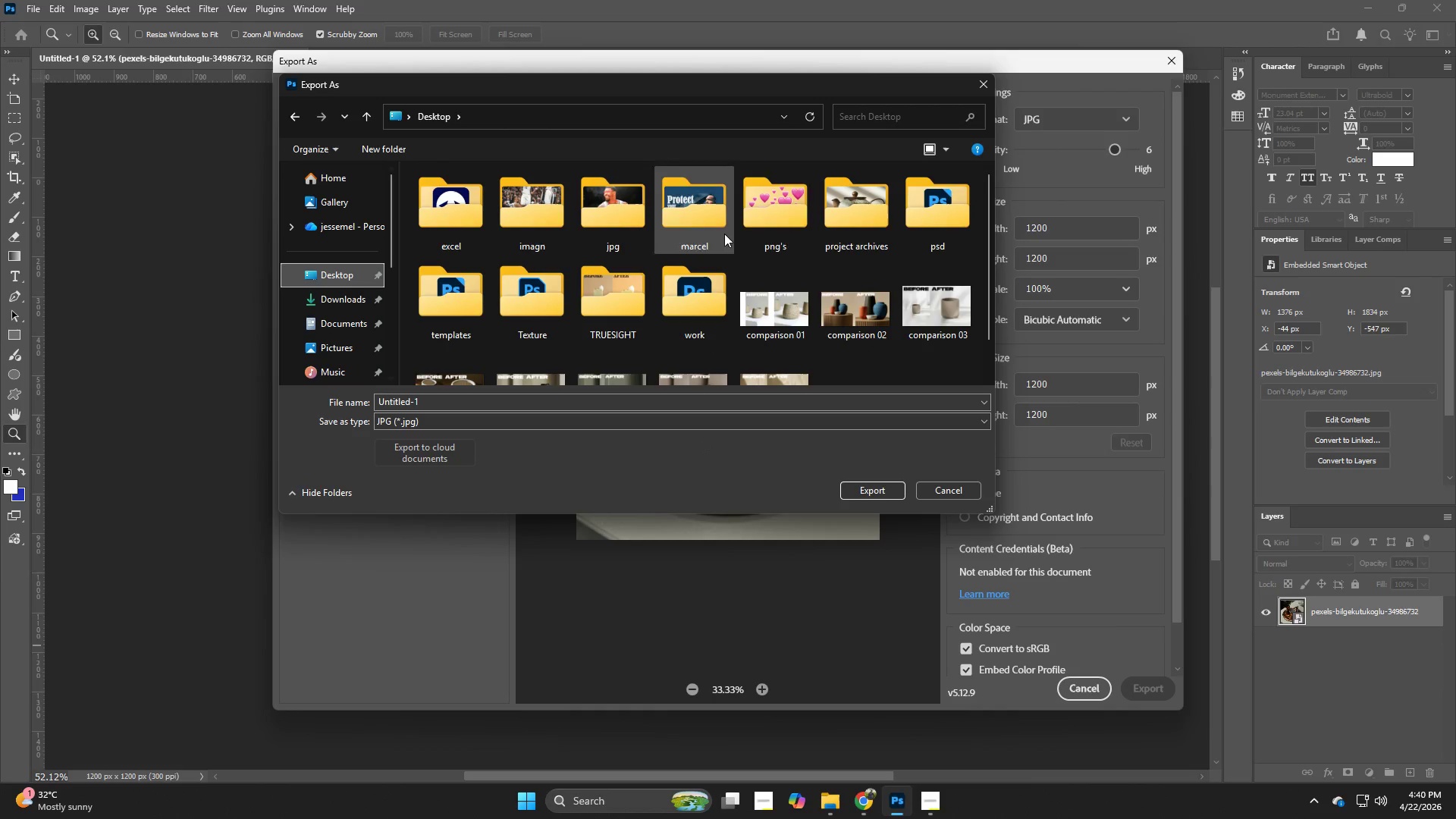 
double_click([835, 224])
 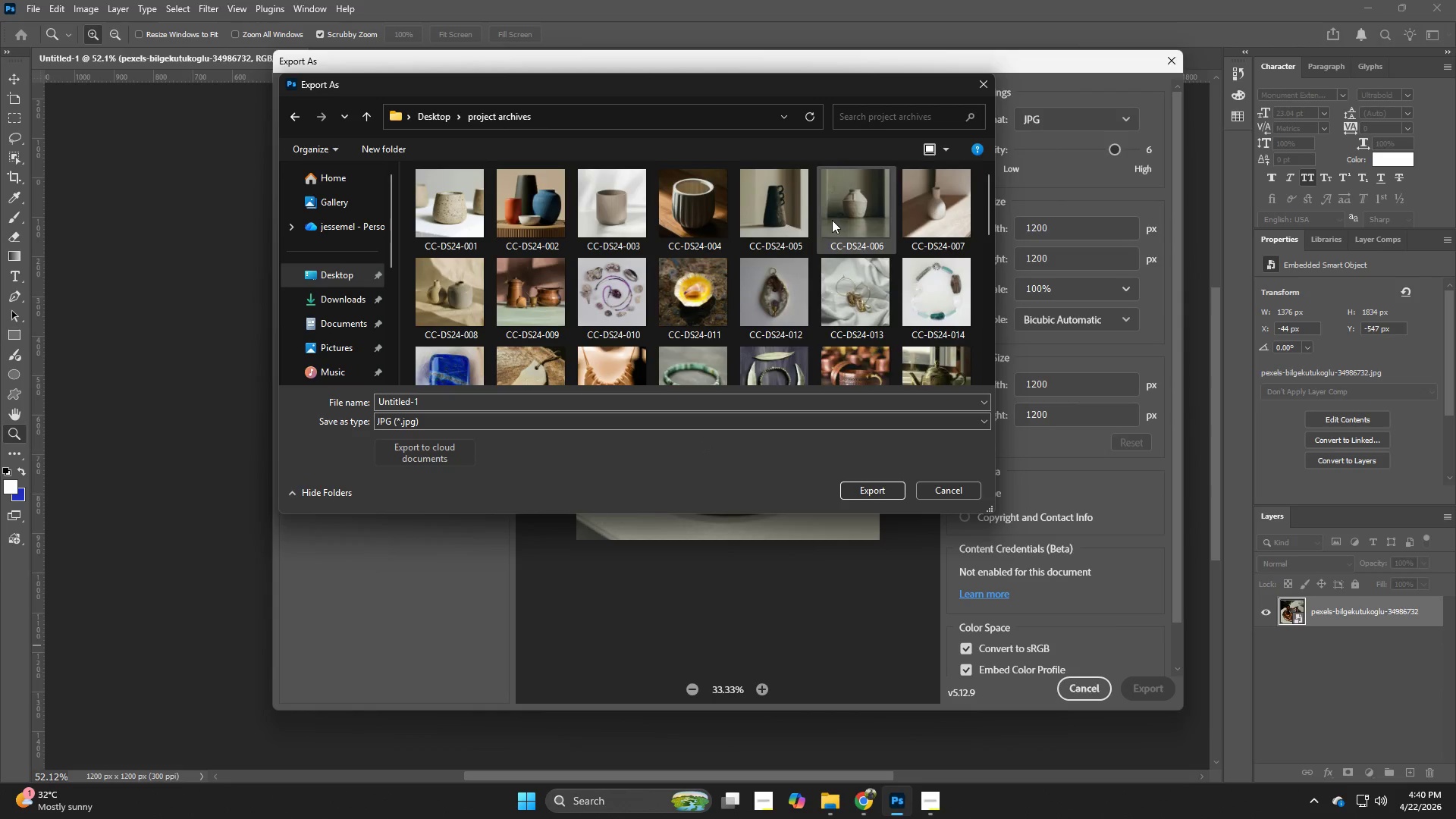 
scroll: coordinate [802, 231], scroll_direction: down, amount: 7.0
 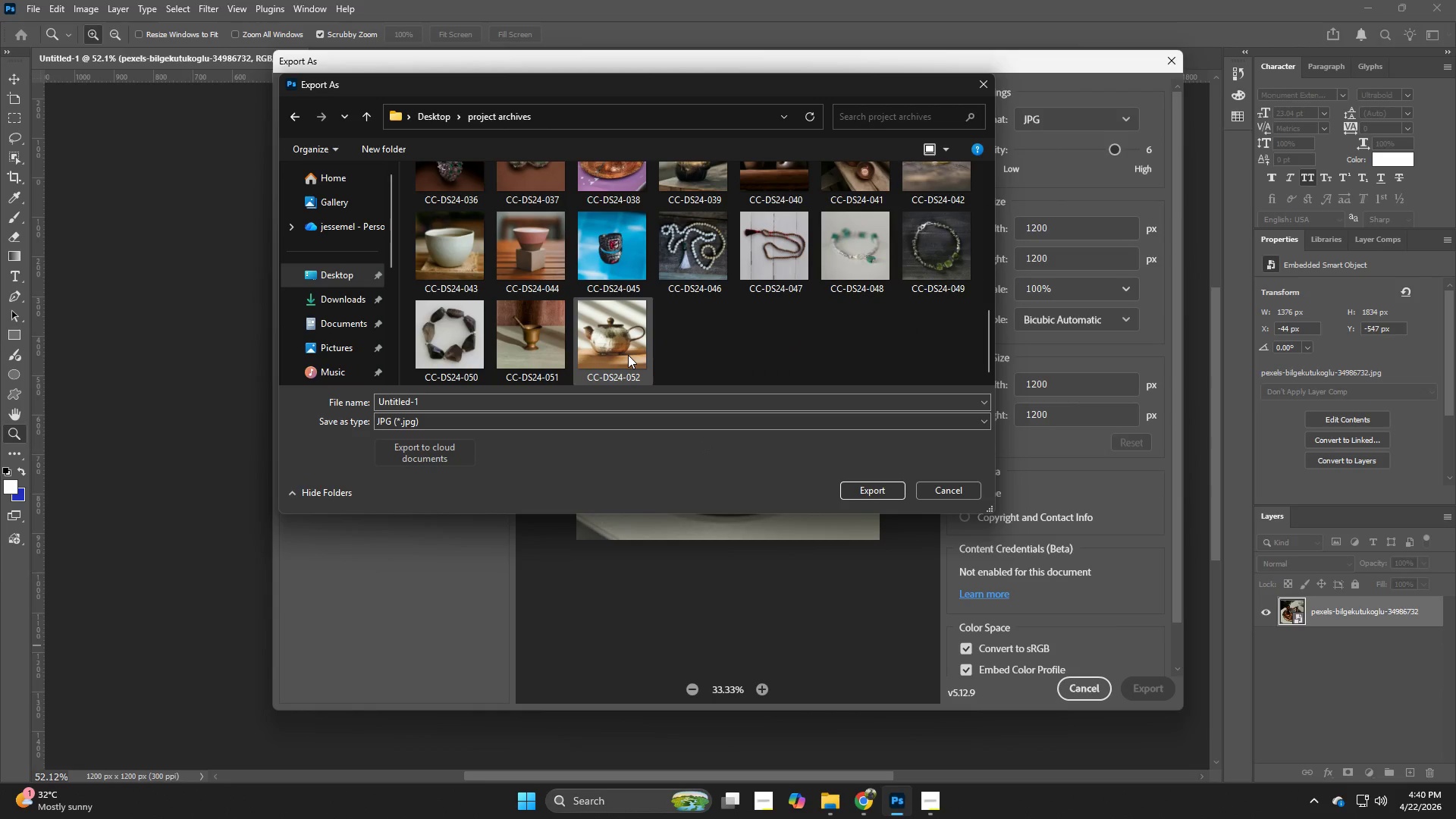 
left_click([628, 355])
 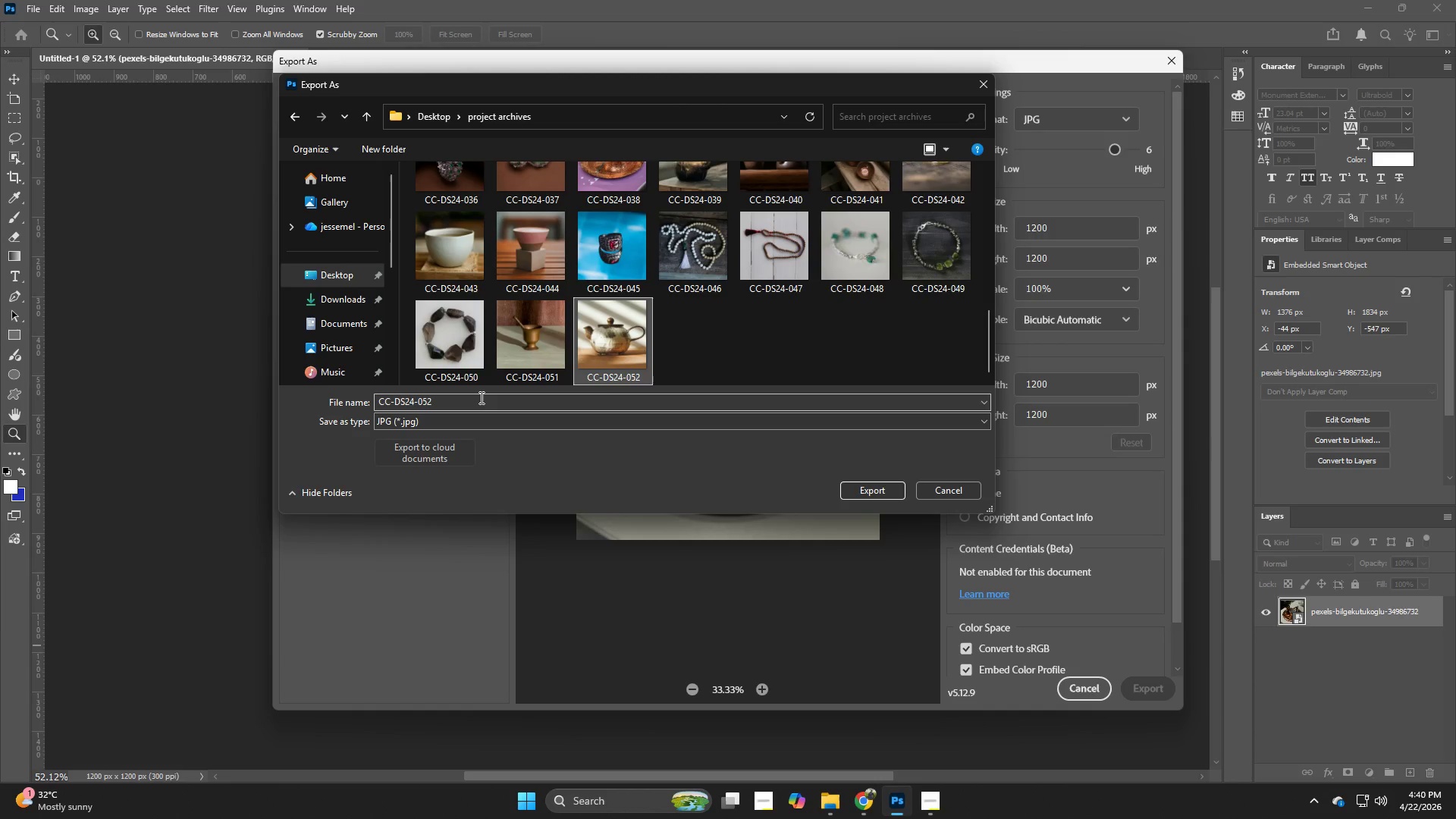 
double_click([480, 397])
 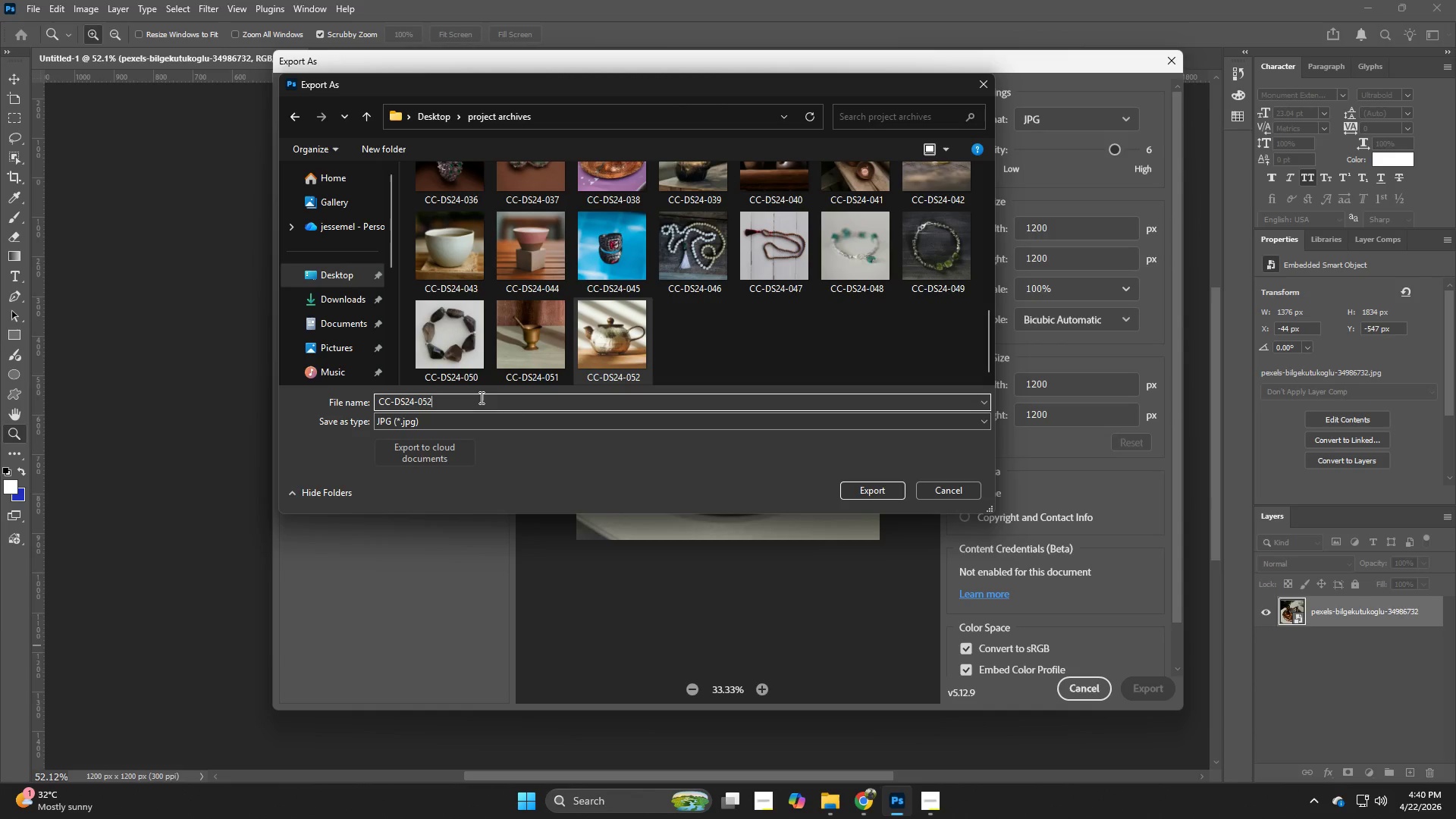 
triple_click([480, 397])
 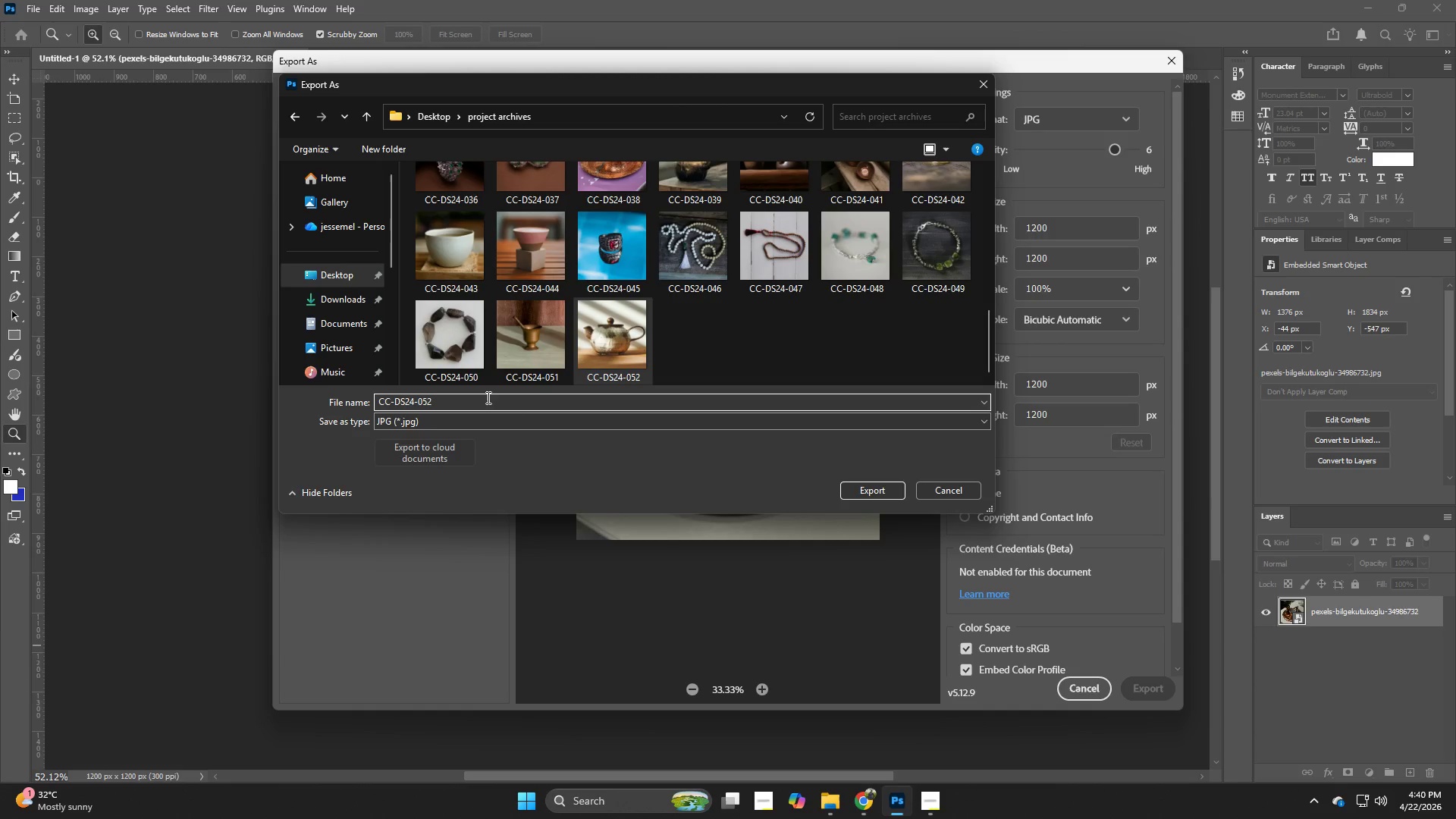 
key(Backspace)
 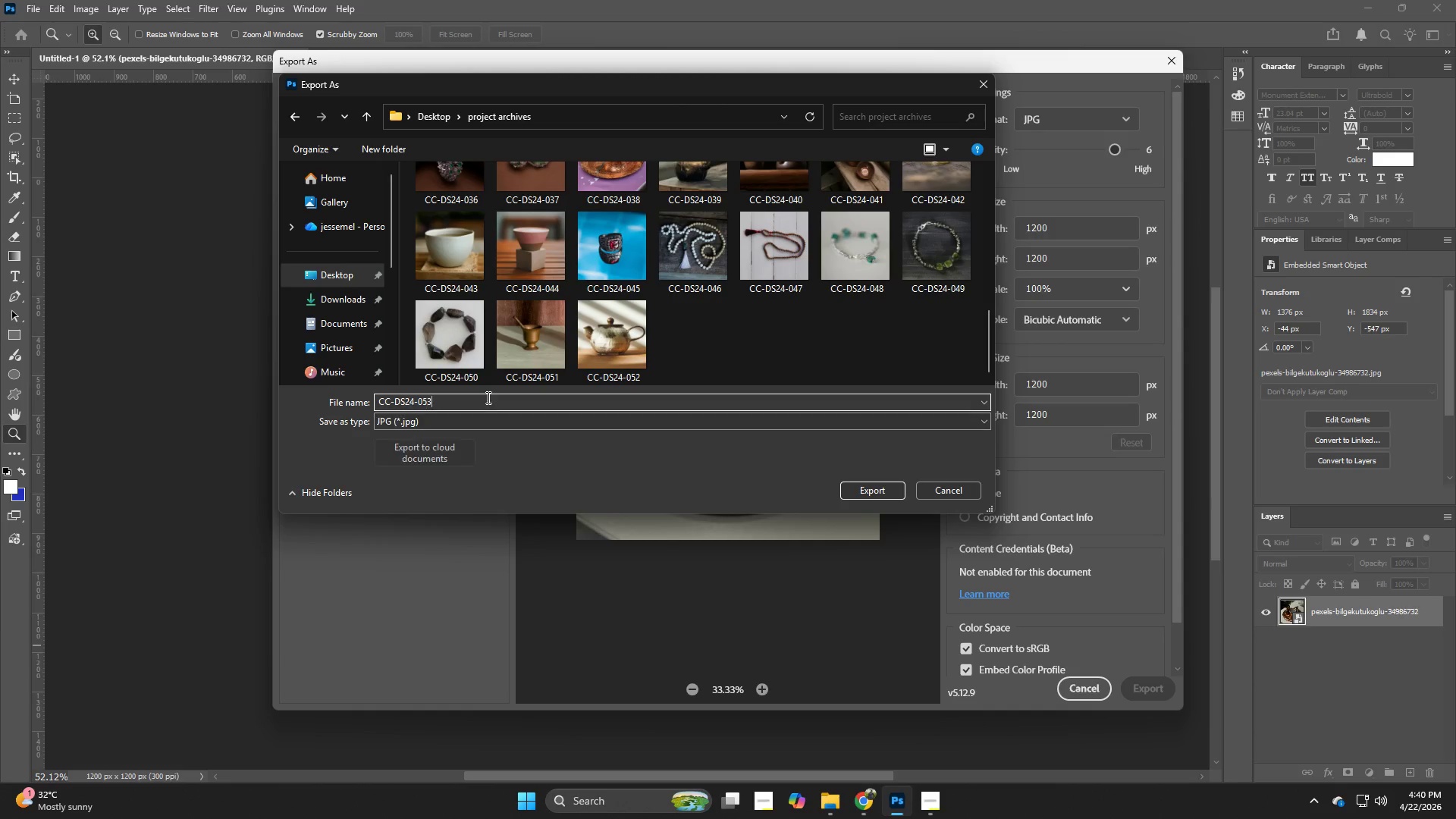 
key(3)
 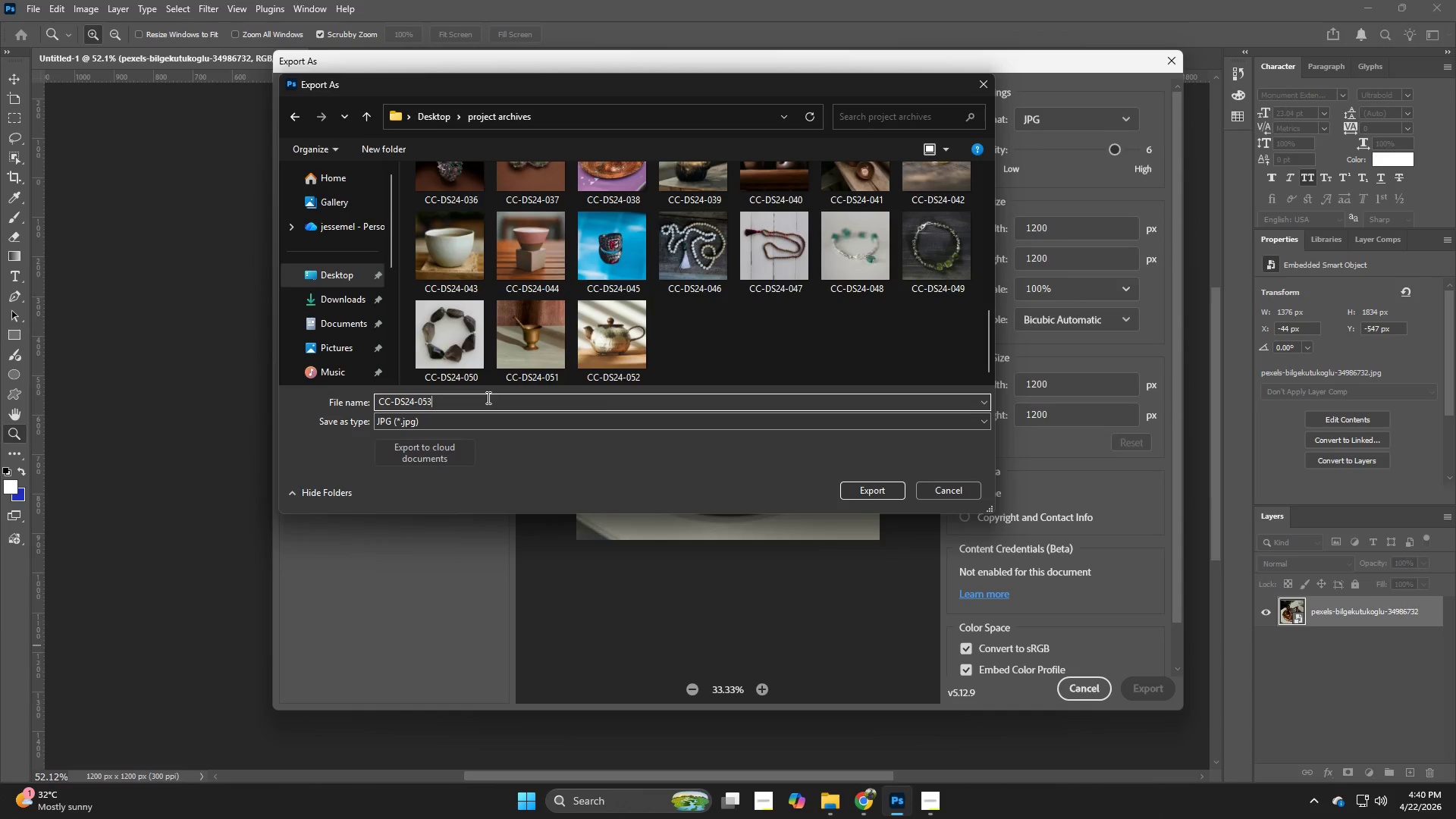 
key(NumpadEnter)
 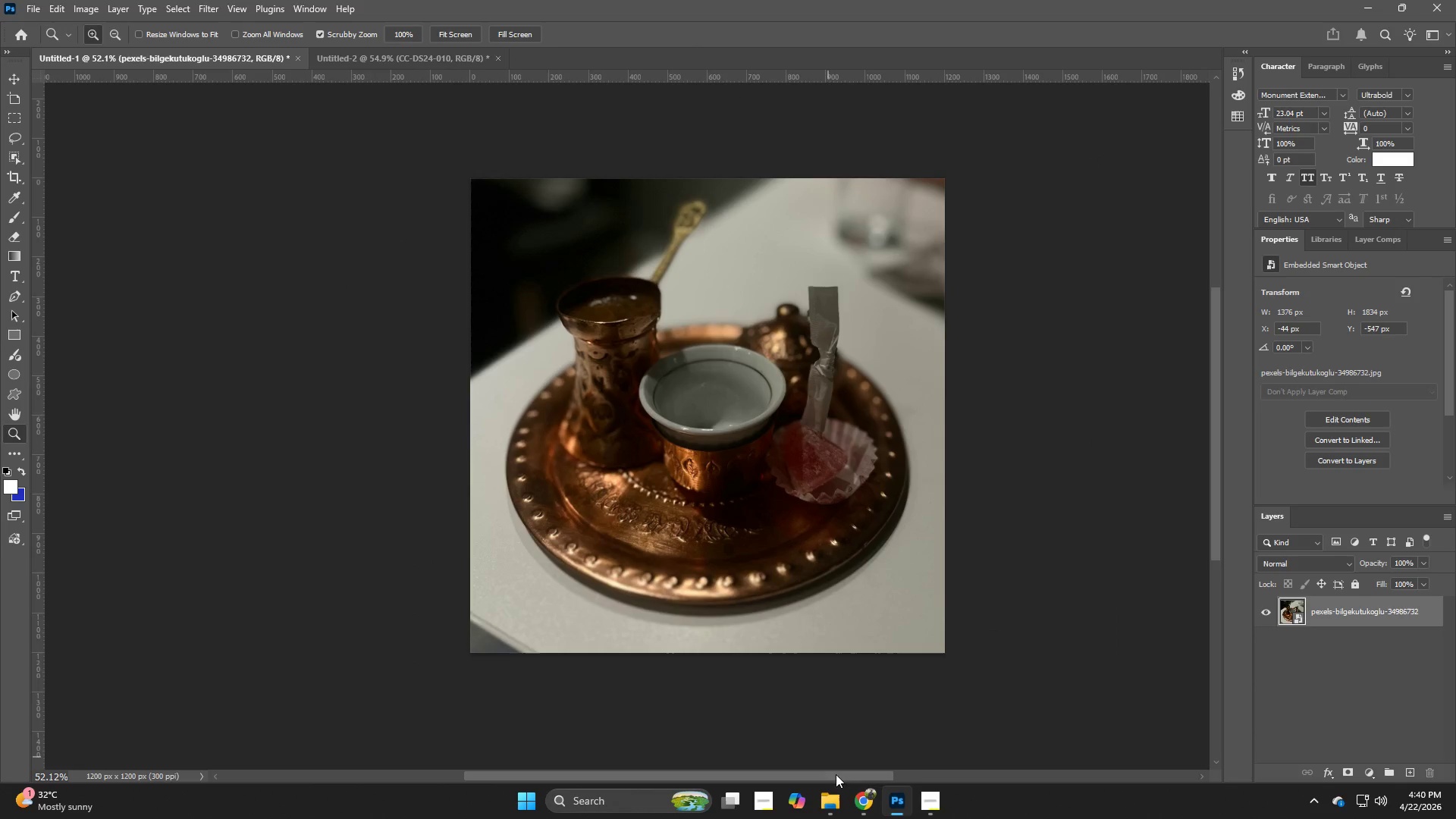 
left_click([863, 817])
 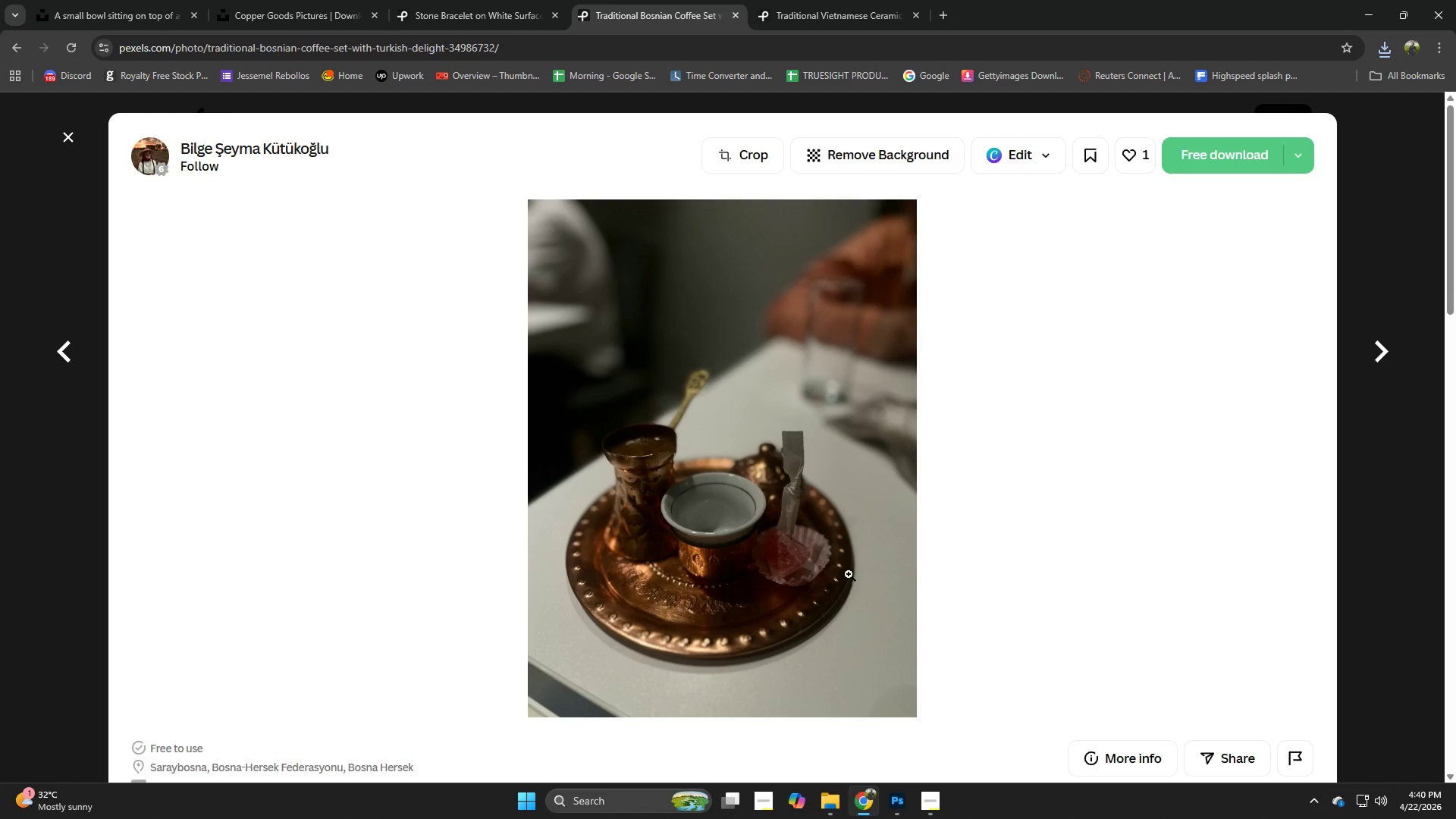 
scroll: coordinate [841, 563], scroll_direction: down, amount: 9.0
 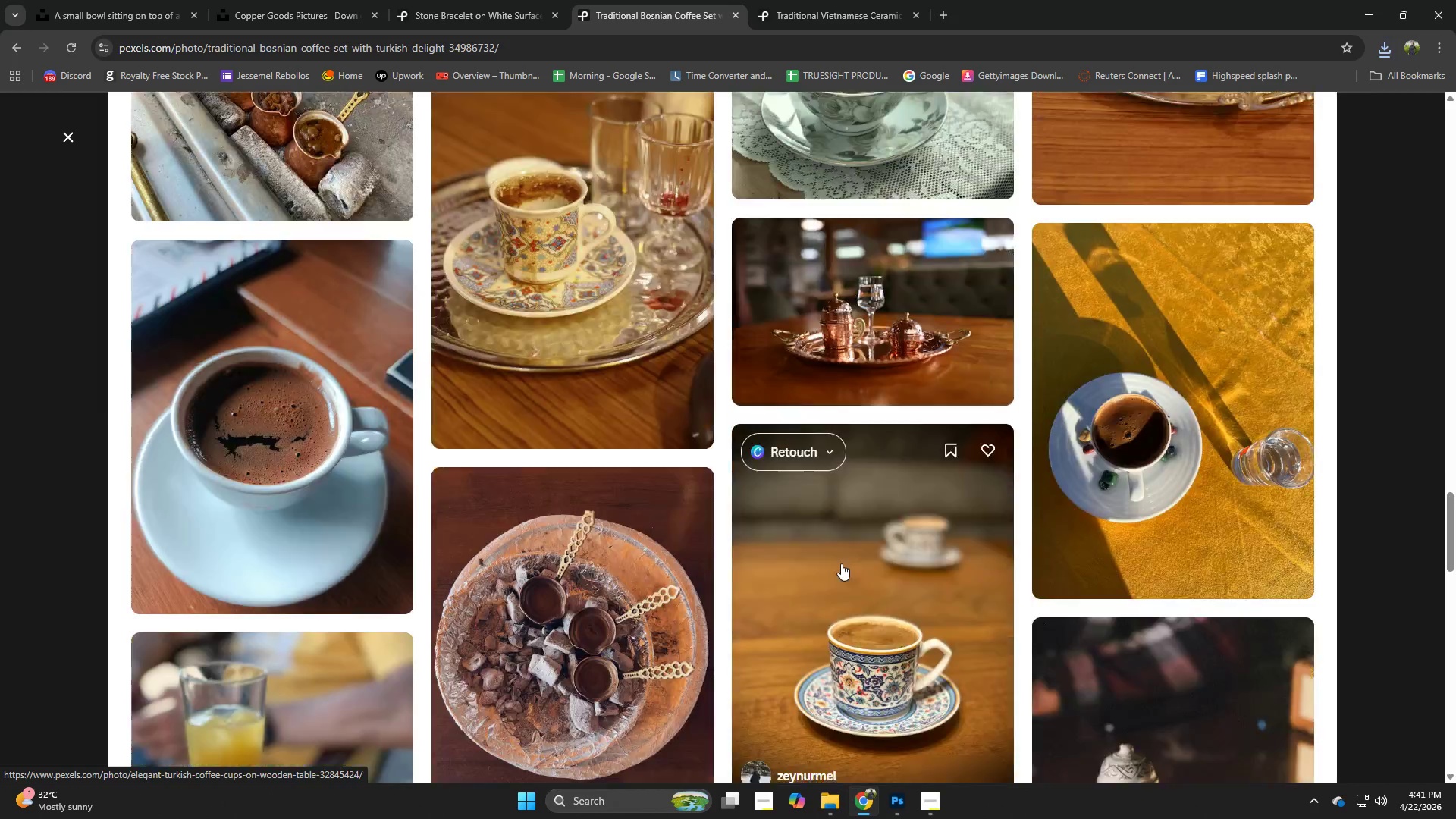 
scroll: coordinate [818, 563], scroll_direction: down, amount: 7.0
 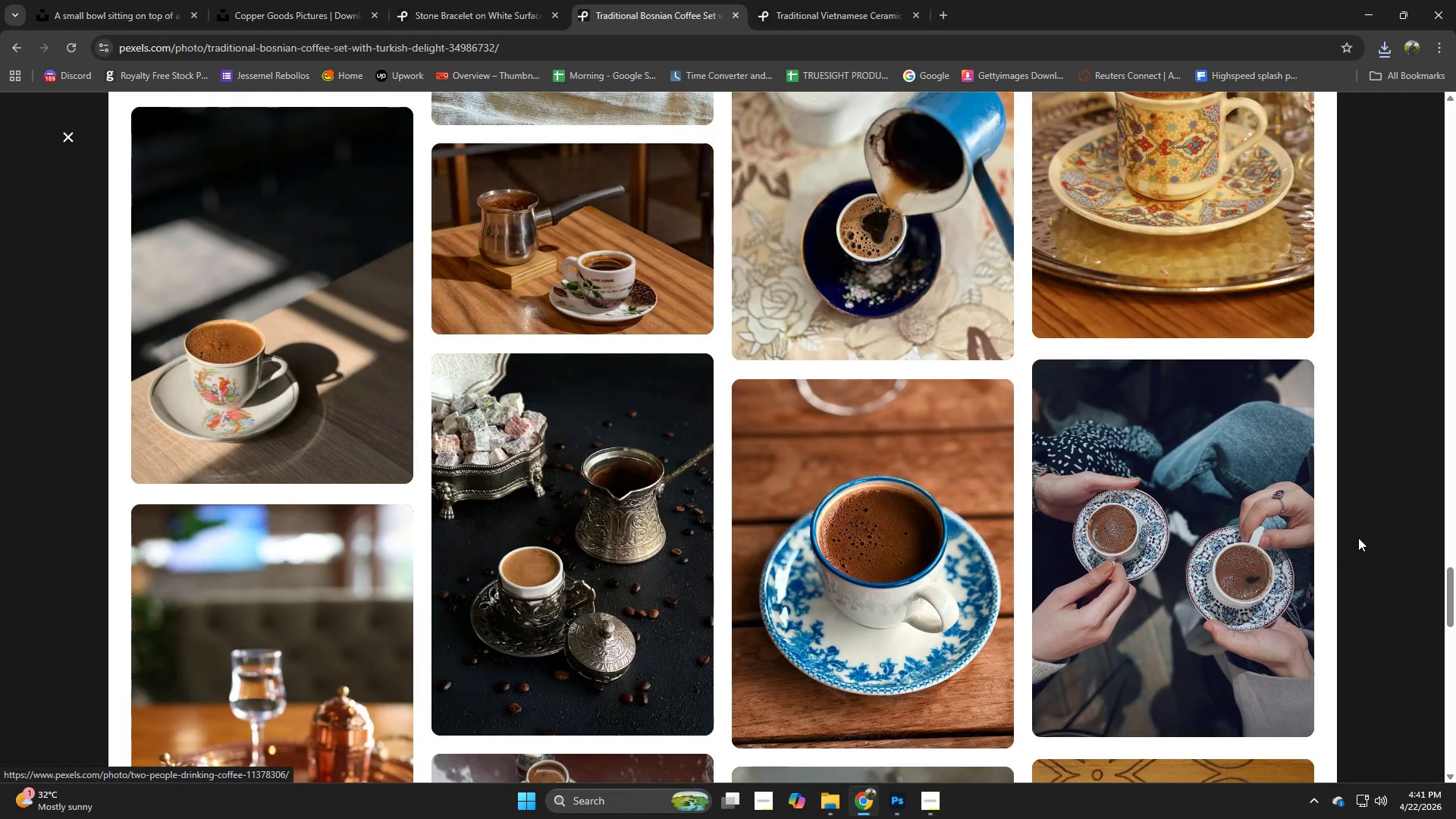 
left_click([1360, 538])
 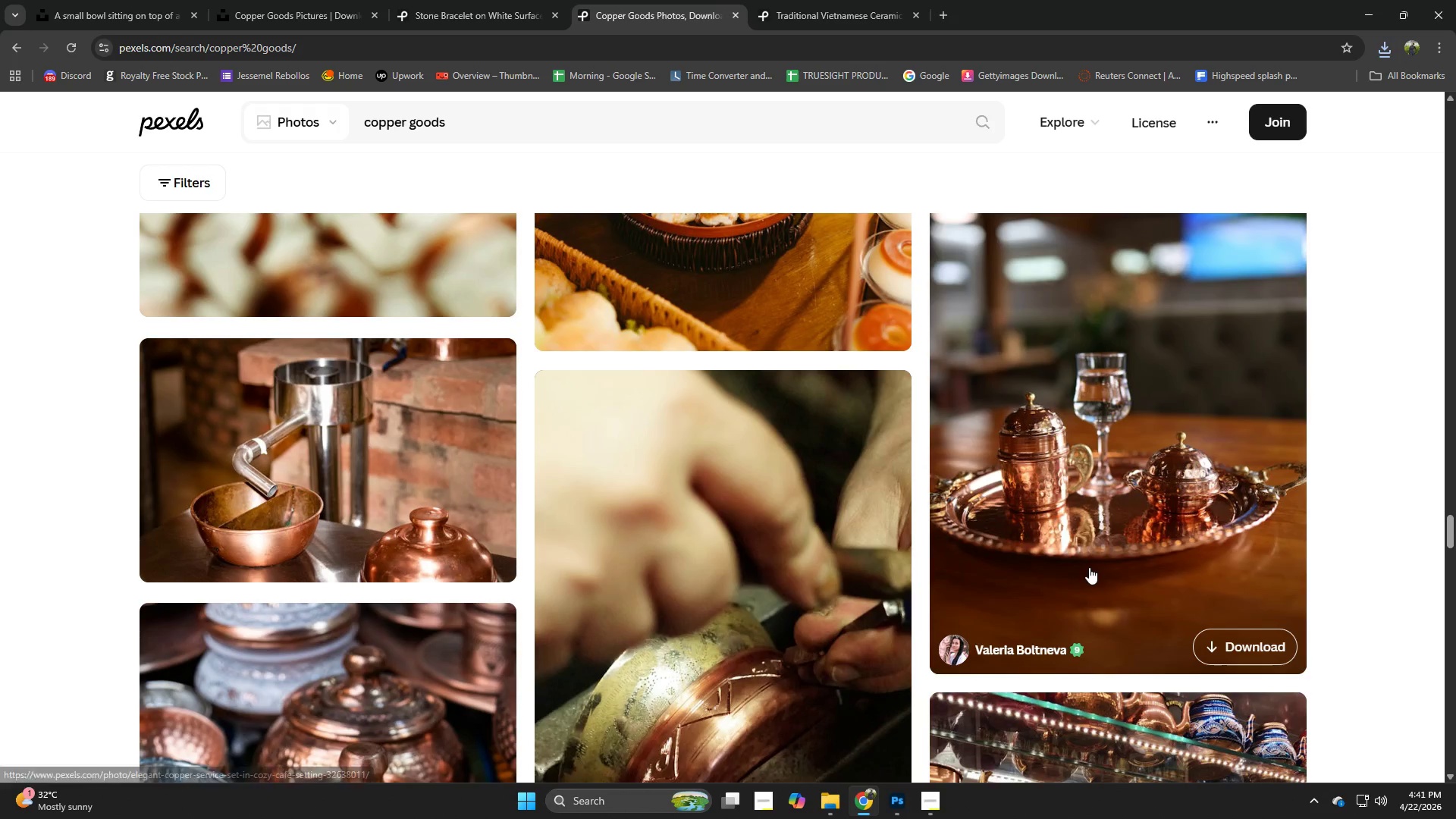 
scroll: coordinate [1079, 567], scroll_direction: down, amount: 2.0
 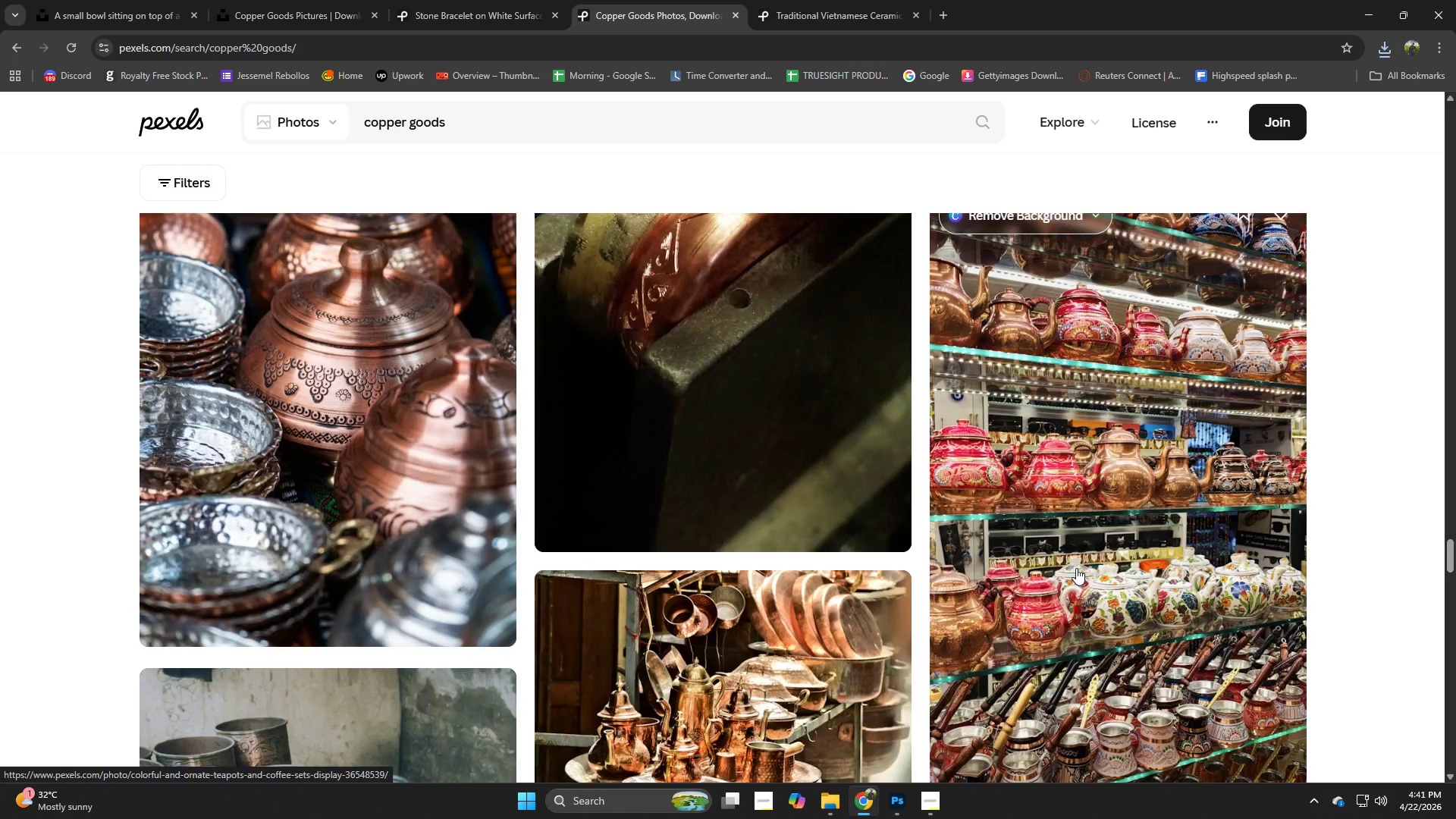 
scroll: coordinate [670, 585], scroll_direction: up, amount: 7.0
 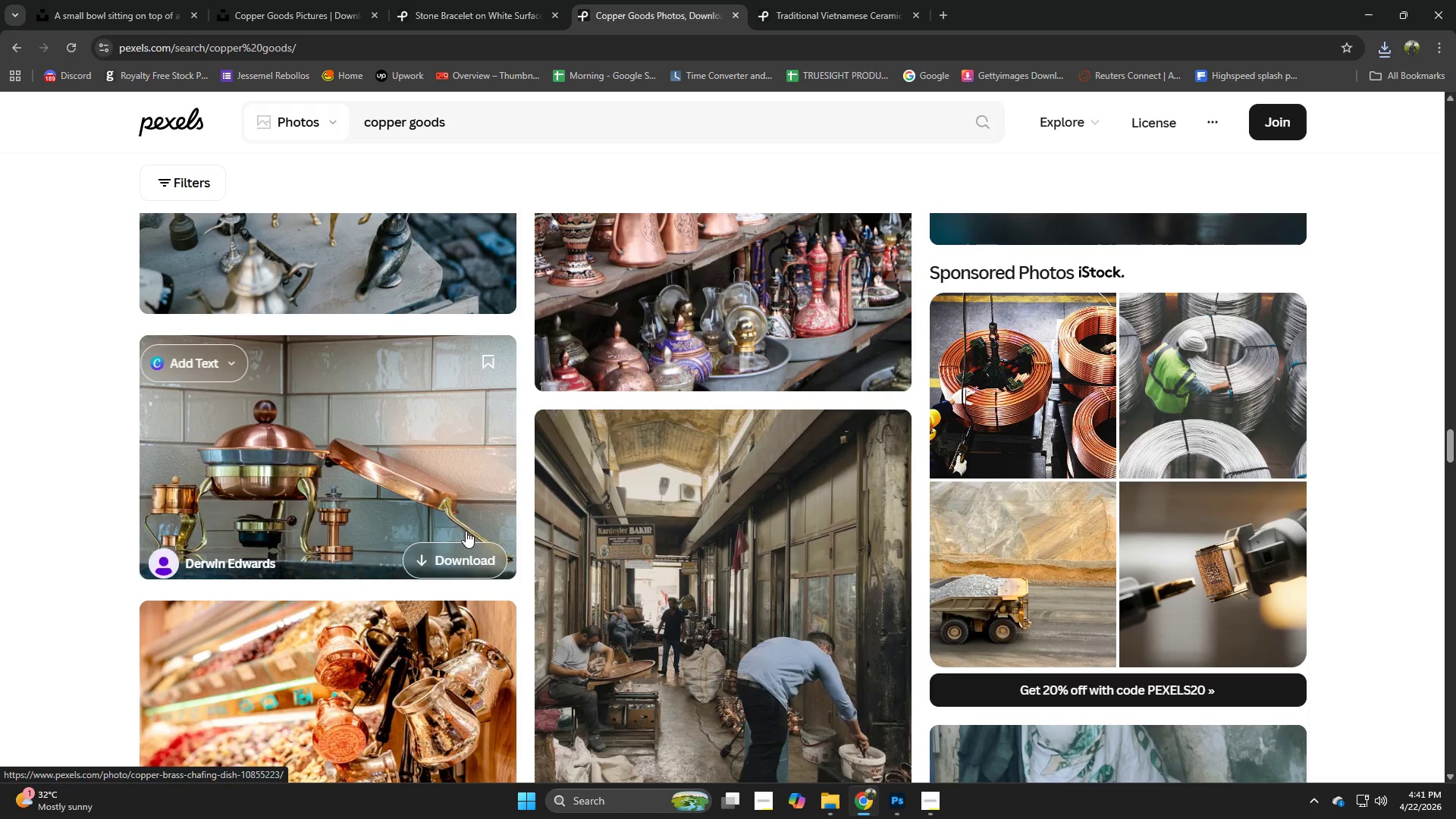 
left_click([369, 460])
 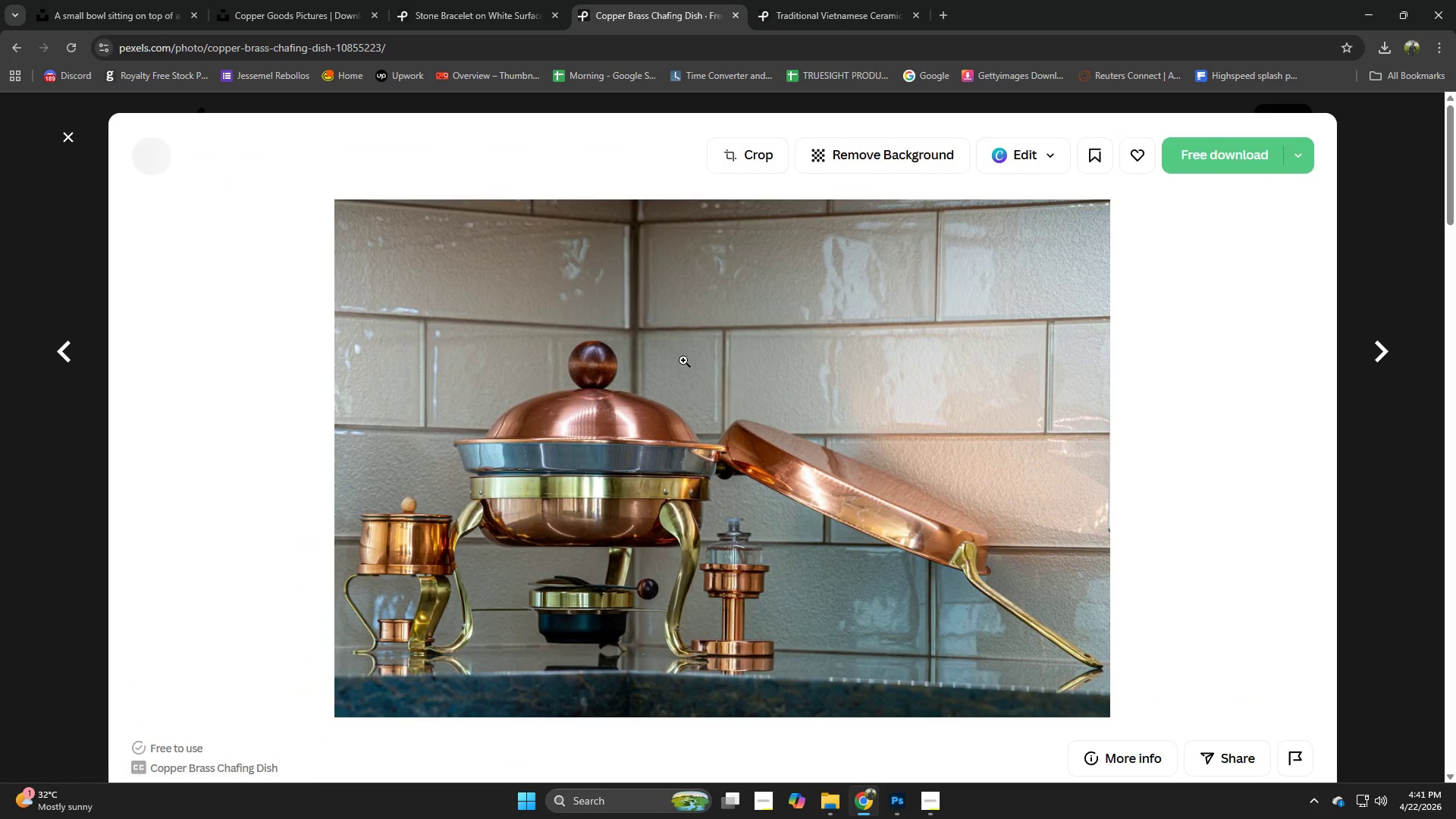 
scroll: coordinate [693, 366], scroll_direction: down, amount: 12.0
 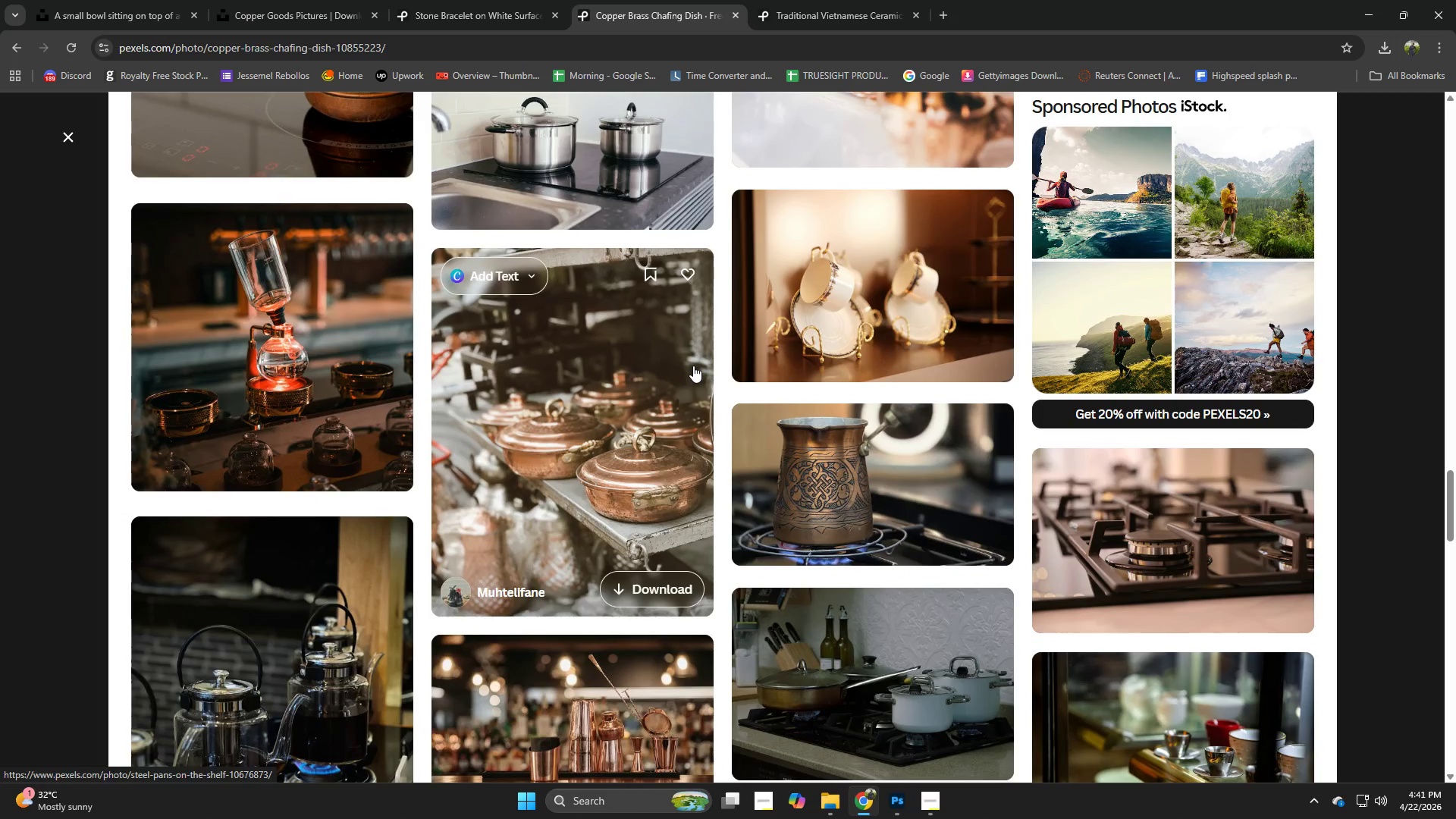 
scroll: coordinate [693, 366], scroll_direction: down, amount: 4.0
 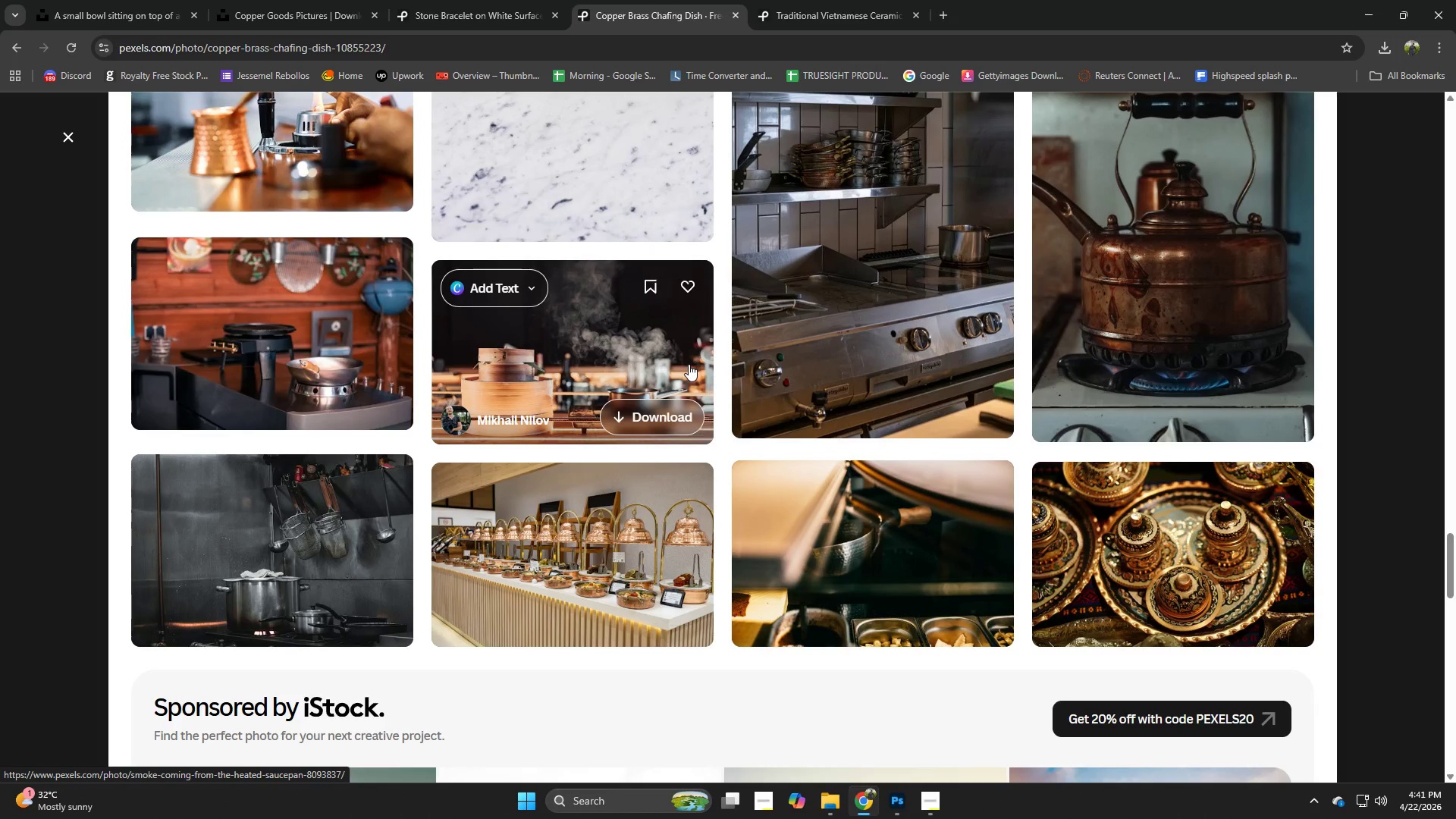 
scroll: coordinate [912, 380], scroll_direction: up, amount: 2.0
 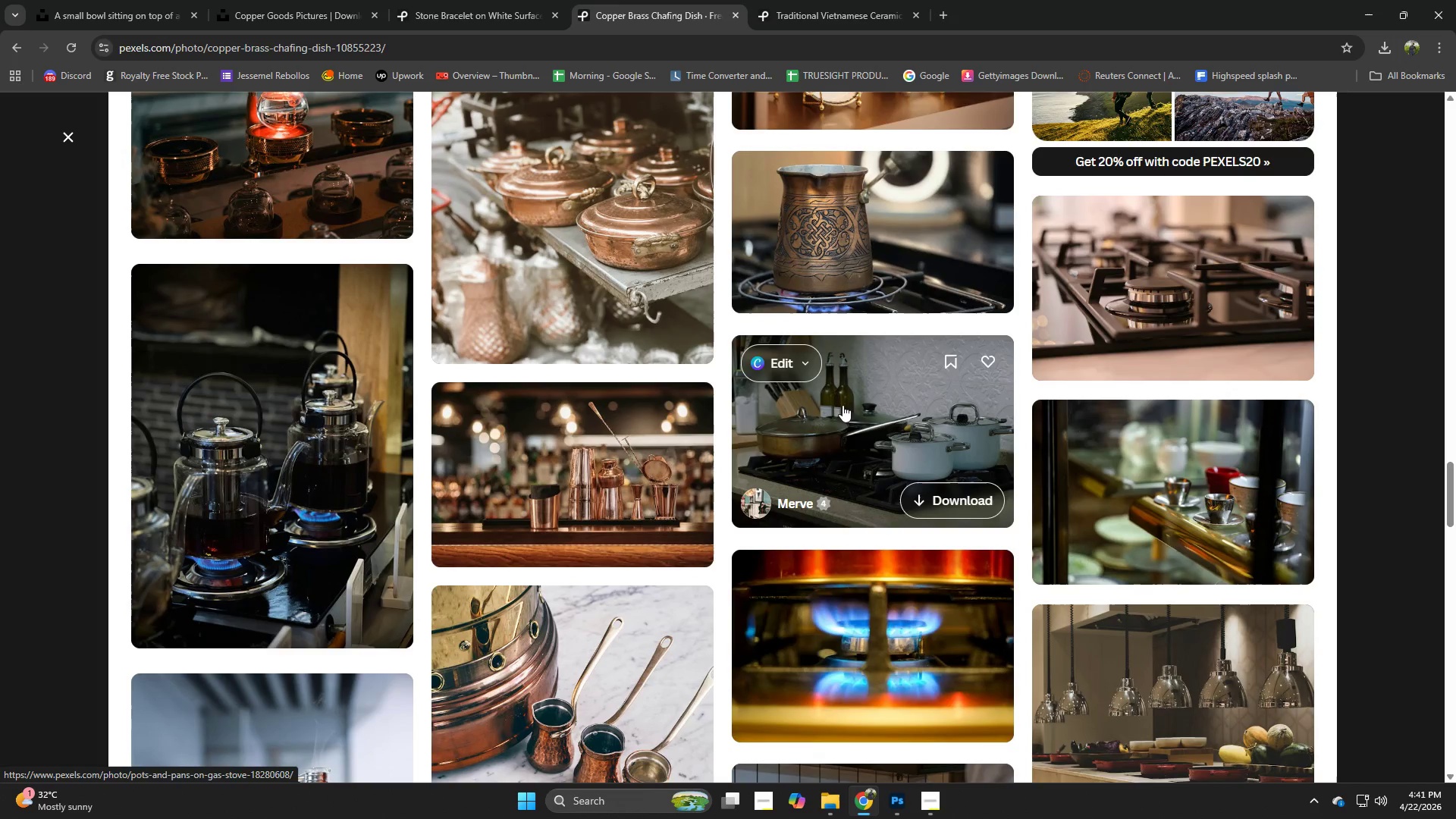 
left_click([606, 467])
 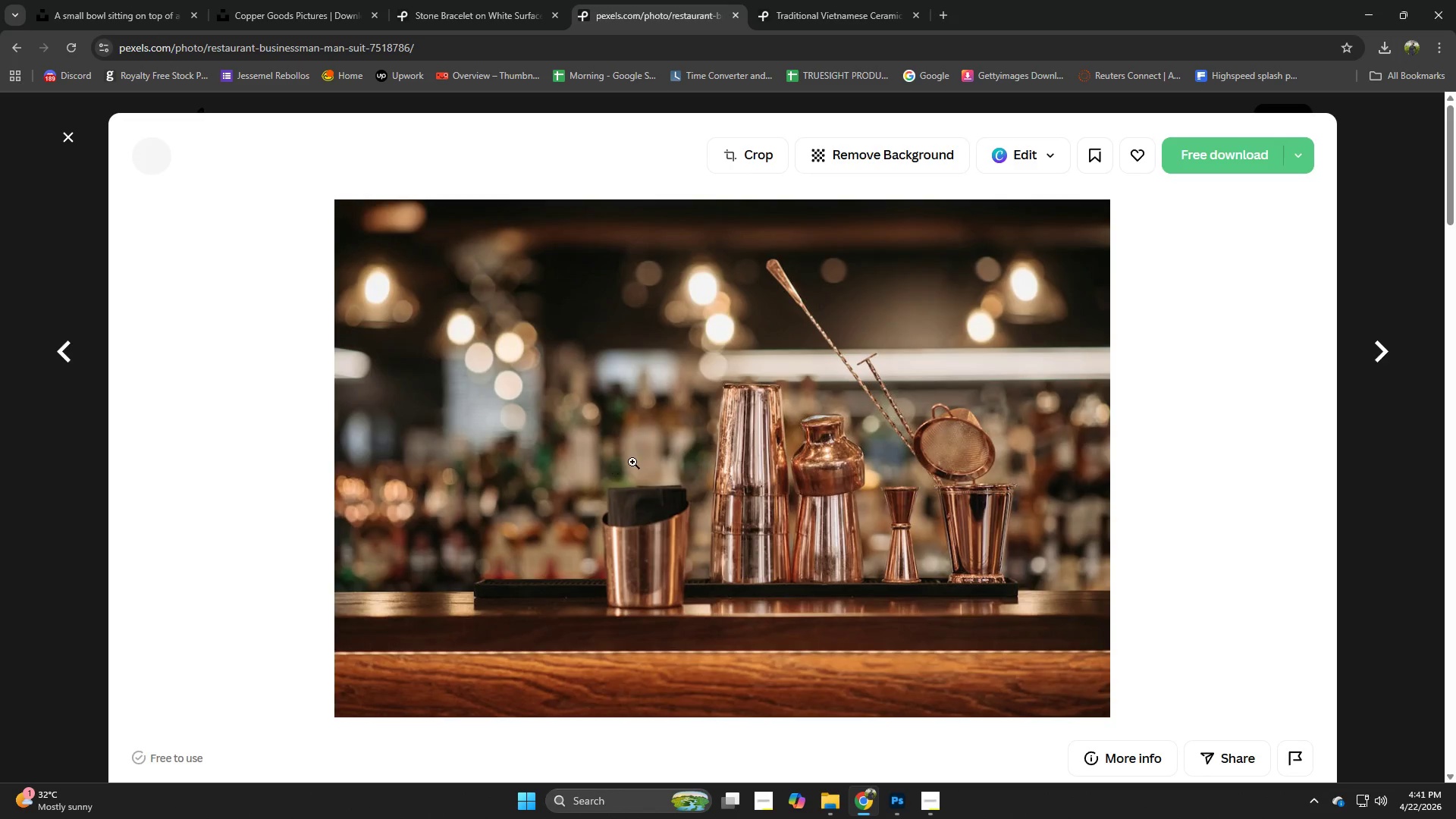 
scroll: coordinate [664, 463], scroll_direction: down, amount: 3.0
 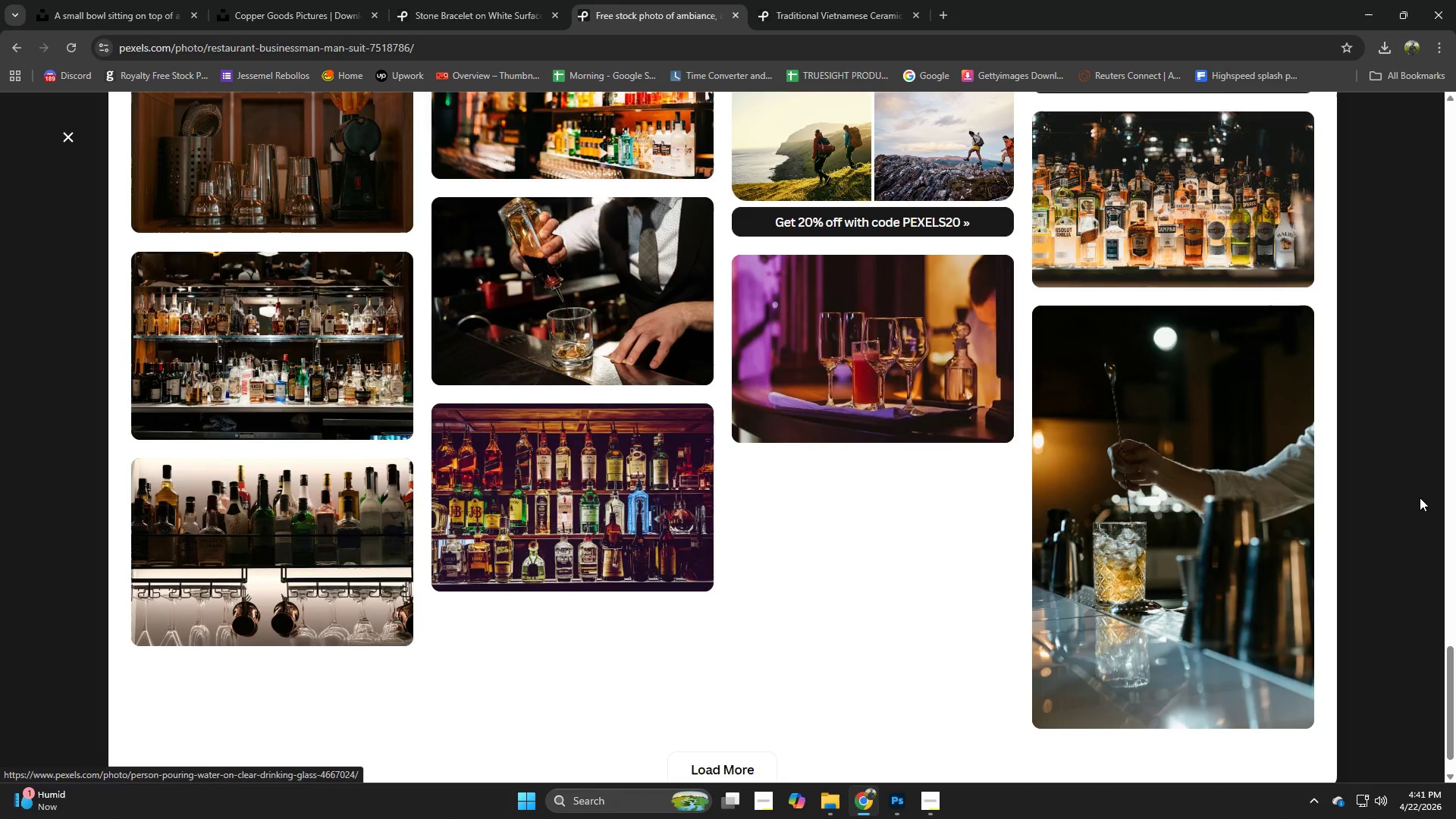 
left_click([1392, 536])
 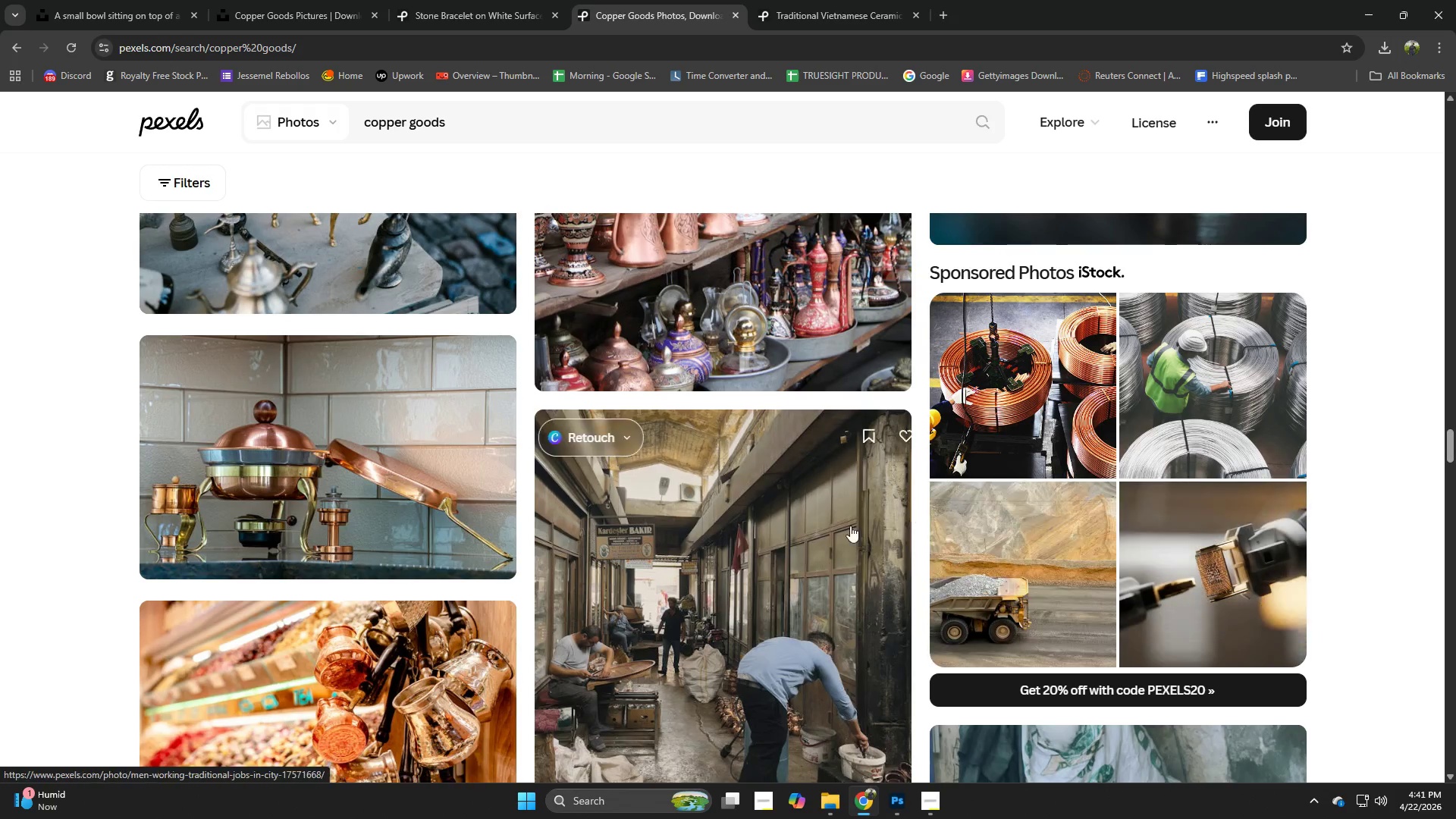 
scroll: coordinate [777, 536], scroll_direction: up, amount: 1.0
 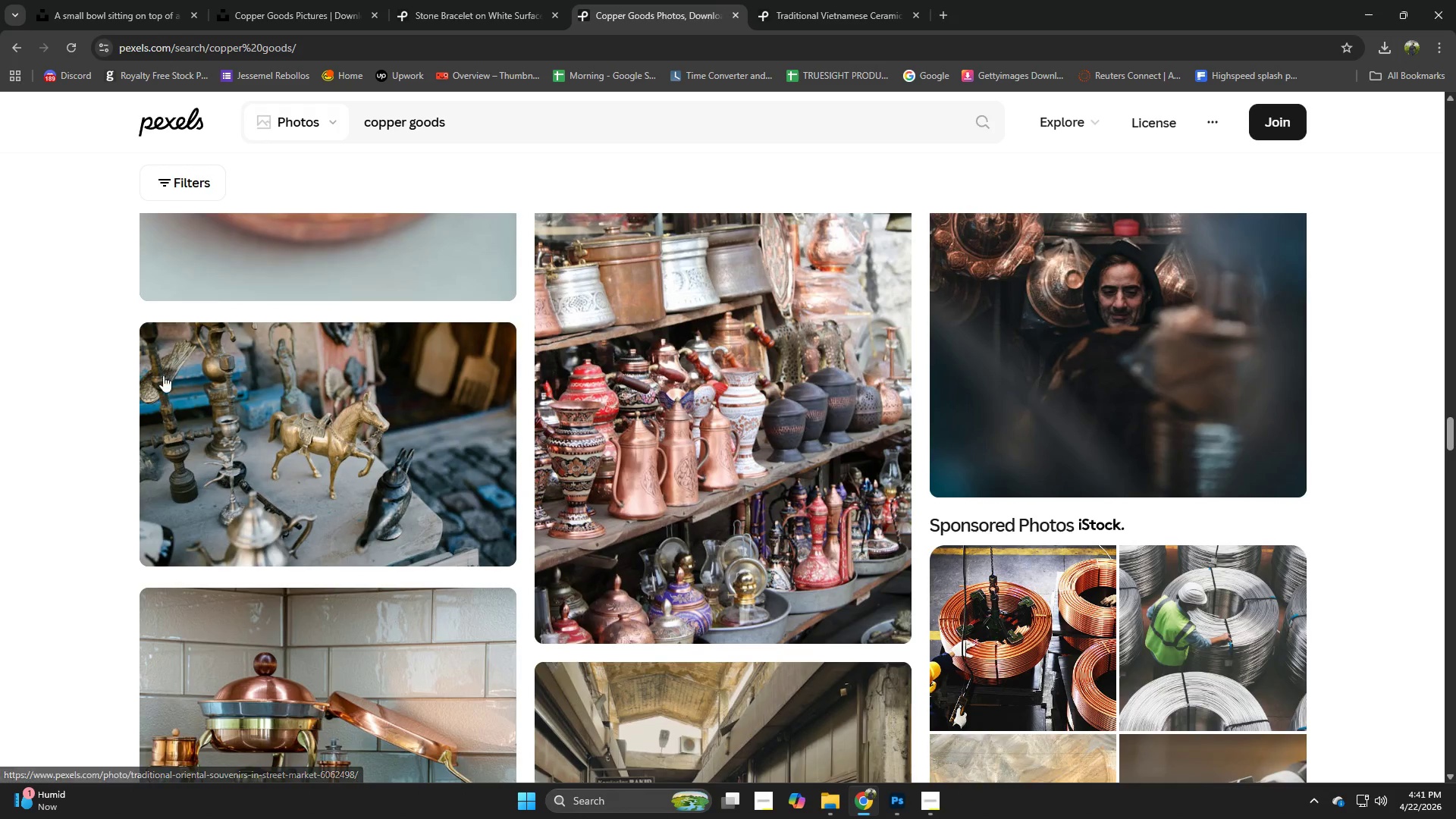 
left_click([244, 415])
 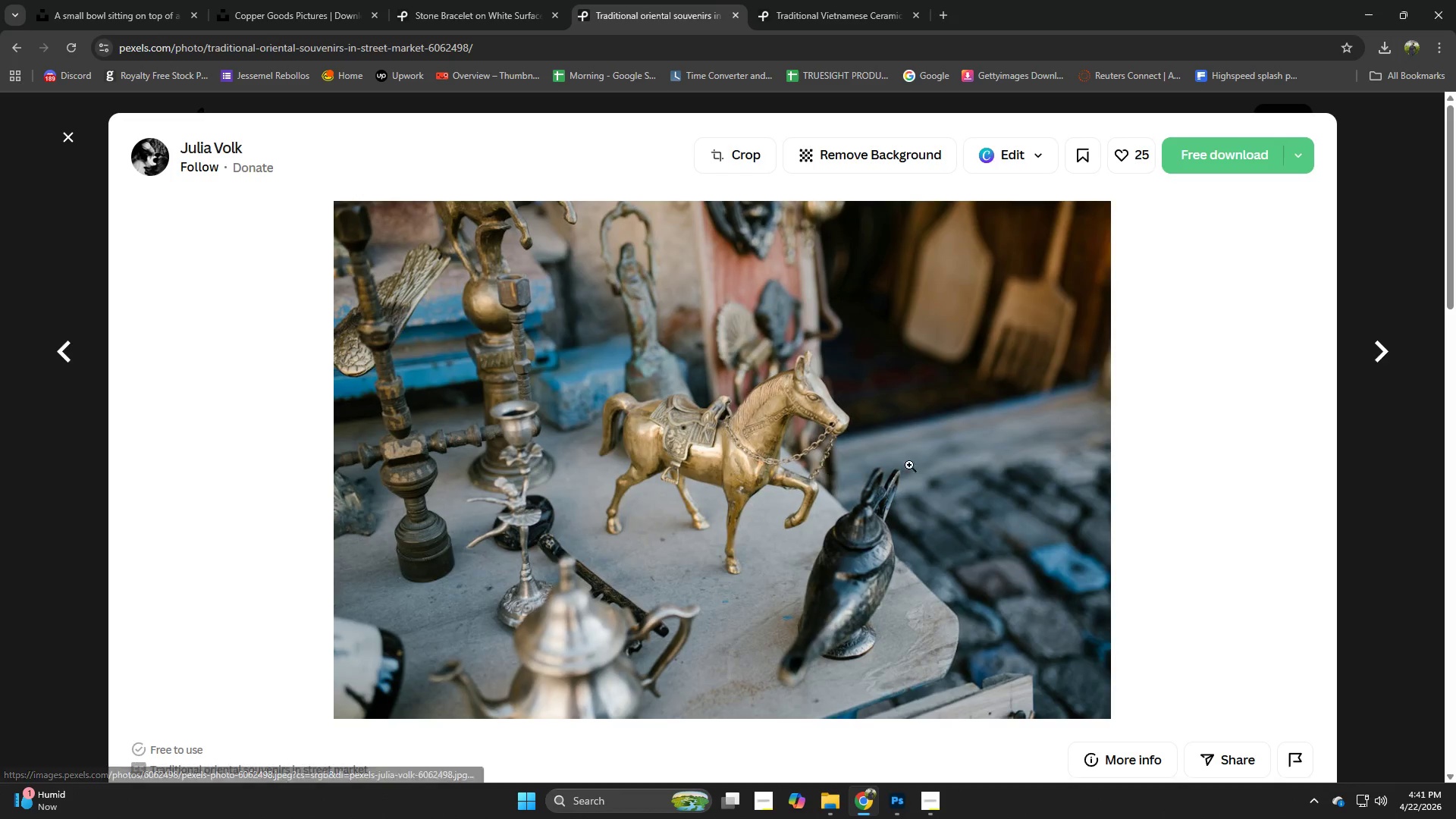 
scroll: coordinate [636, 556], scroll_direction: down, amount: 9.0
 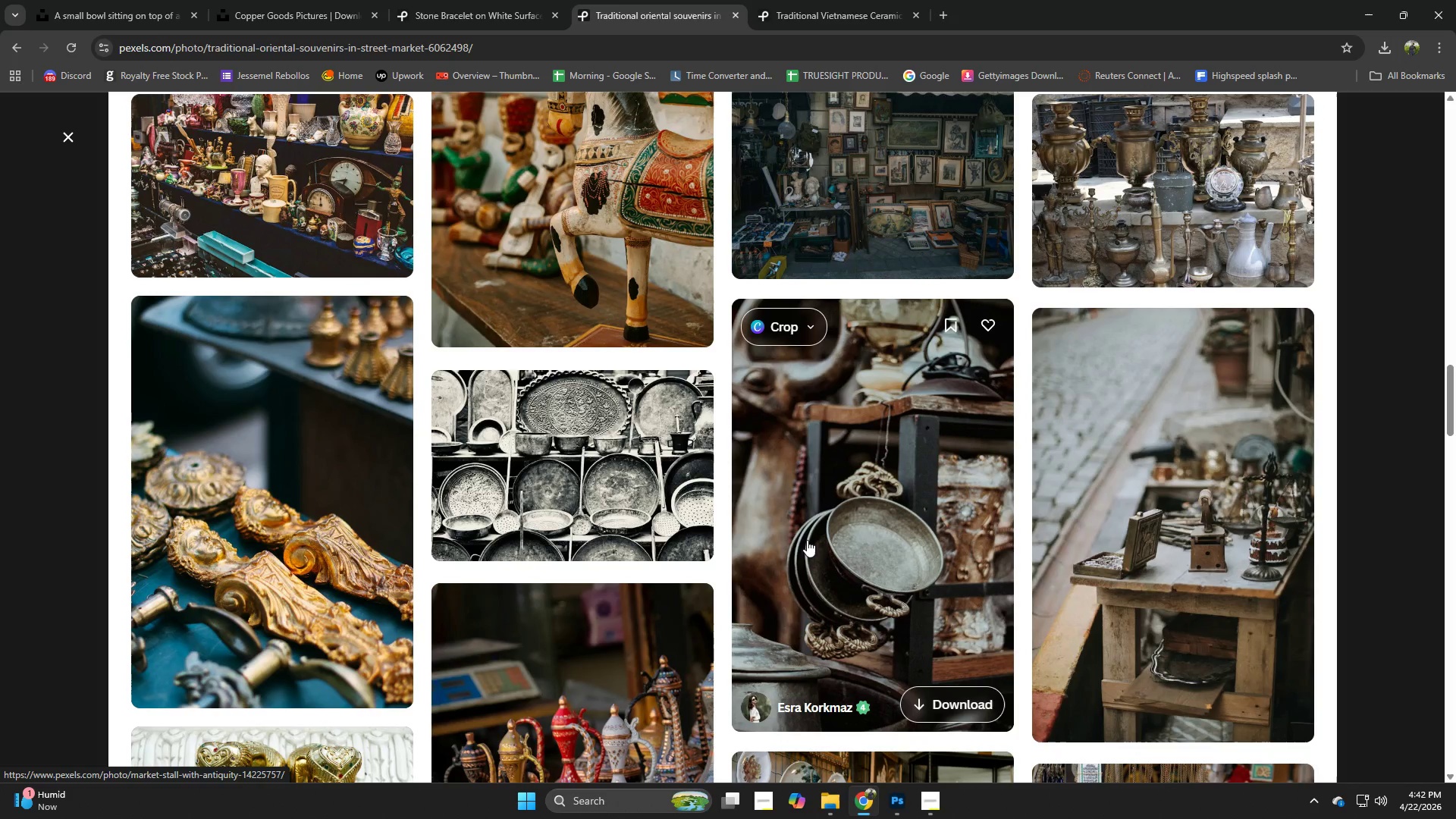 
scroll: coordinate [574, 453], scroll_direction: down, amount: 10.0
 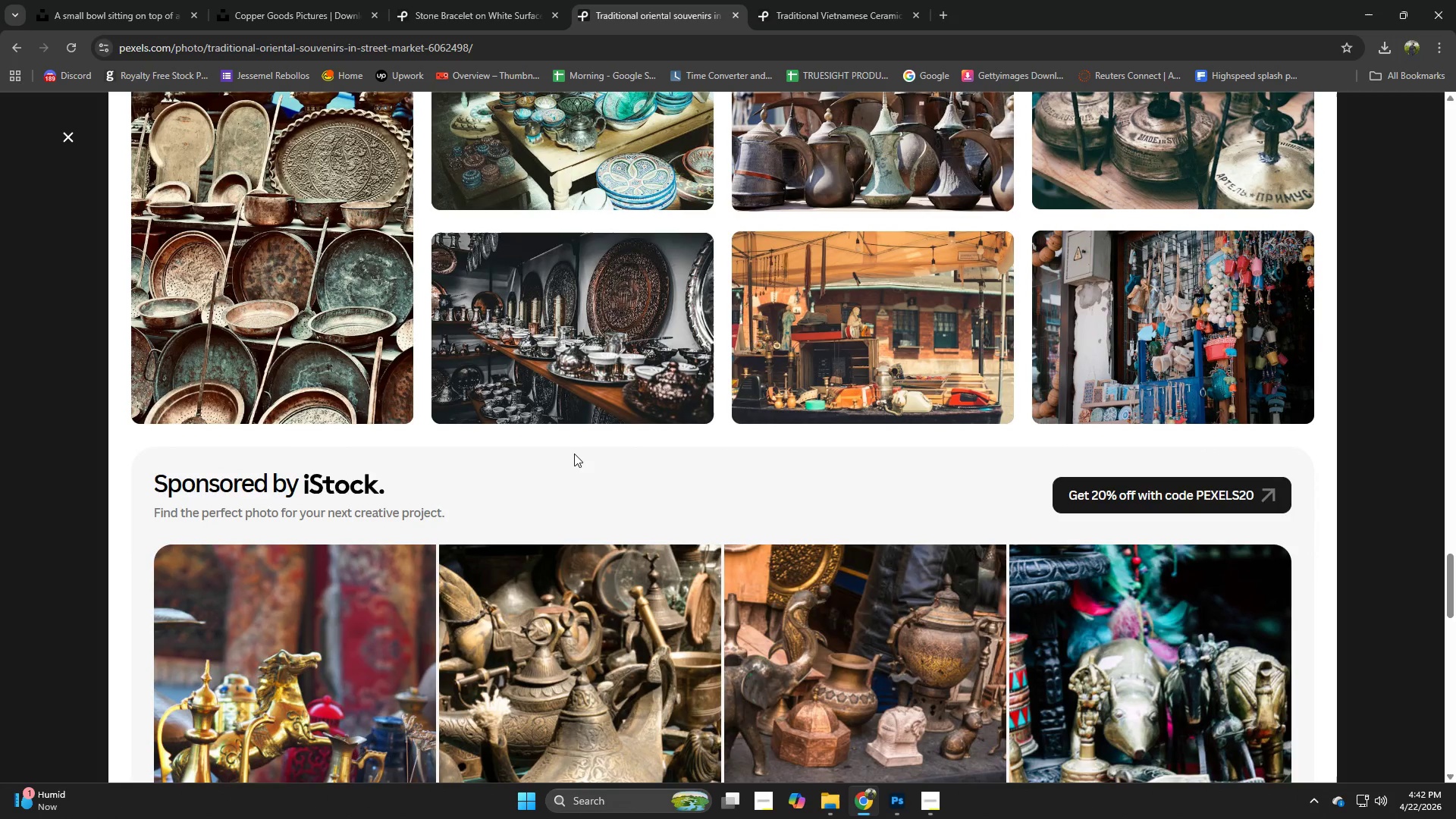 
scroll: coordinate [625, 557], scroll_direction: up, amount: 8.0
 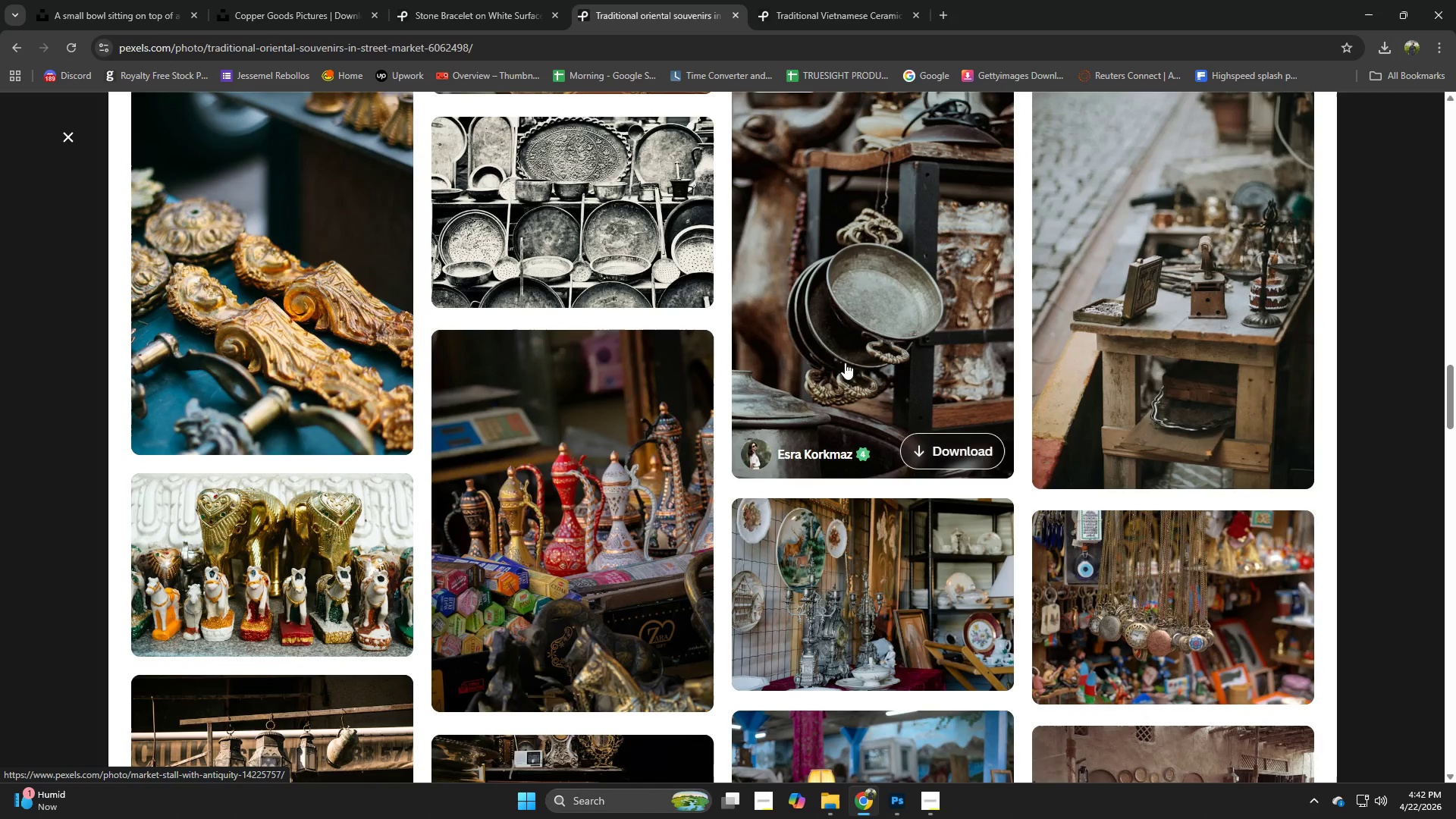 
left_click([865, 350])
 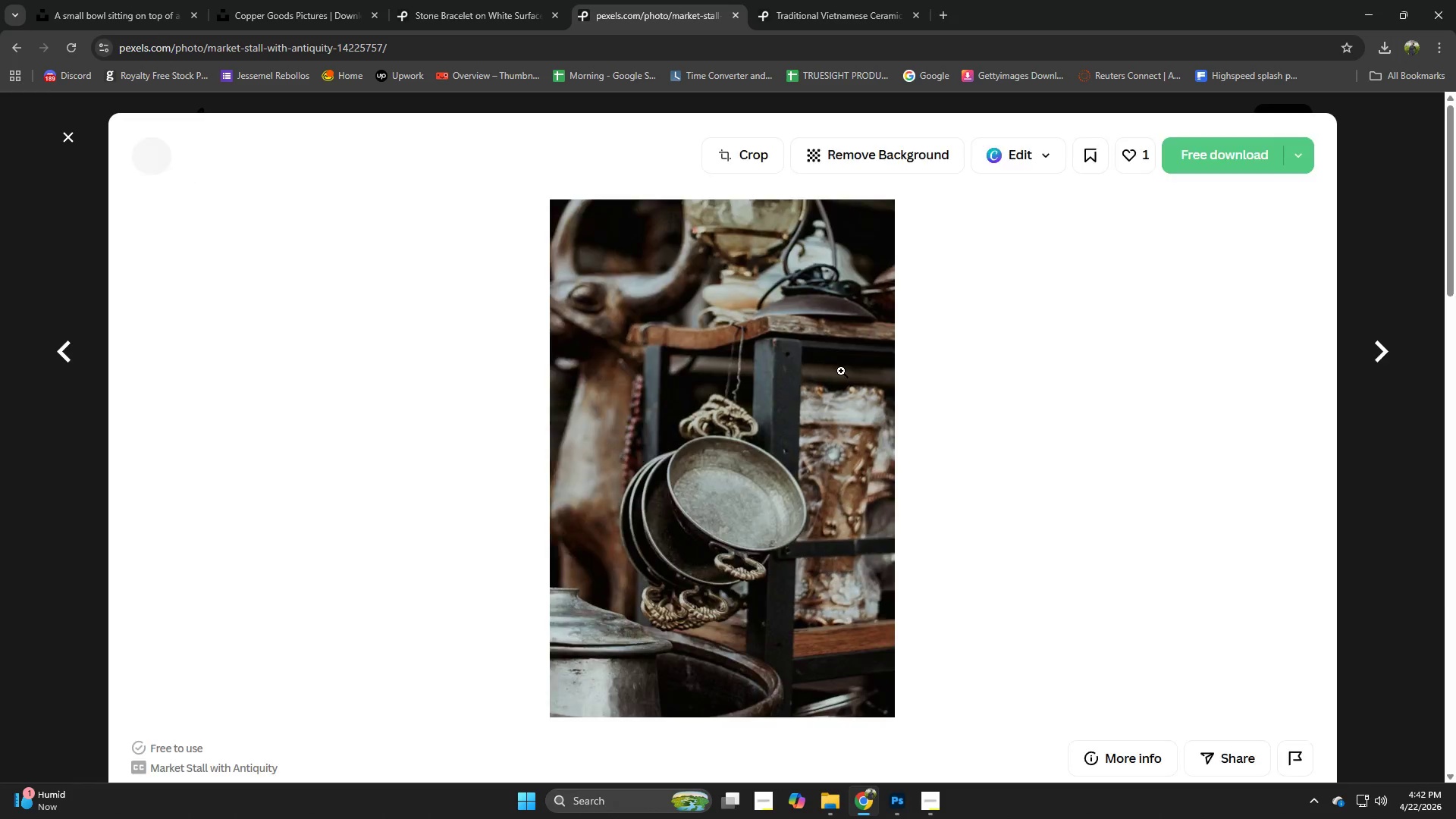 
scroll: coordinate [817, 359], scroll_direction: down, amount: 13.0
 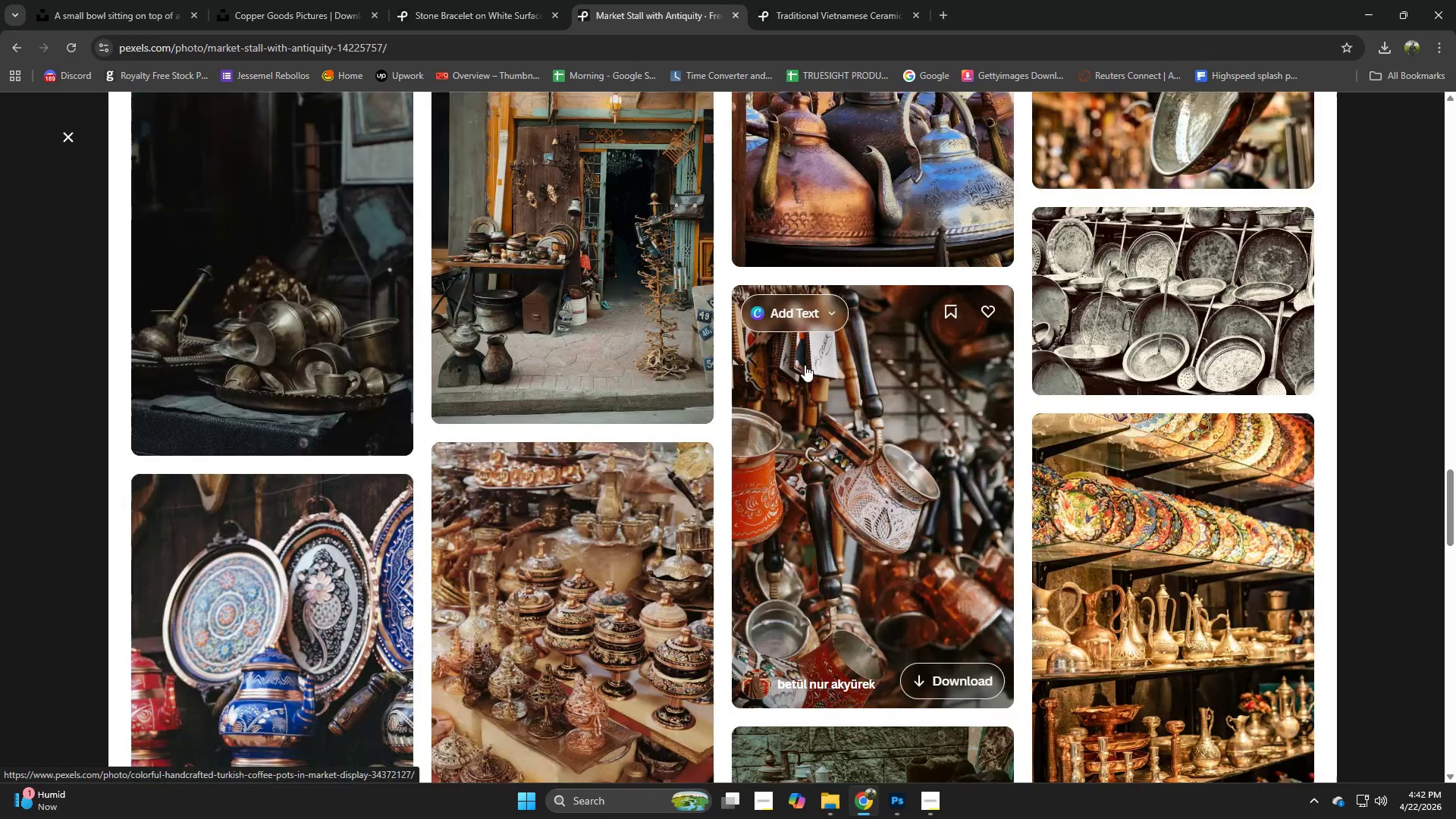 
scroll: coordinate [780, 375], scroll_direction: down, amount: 11.0
 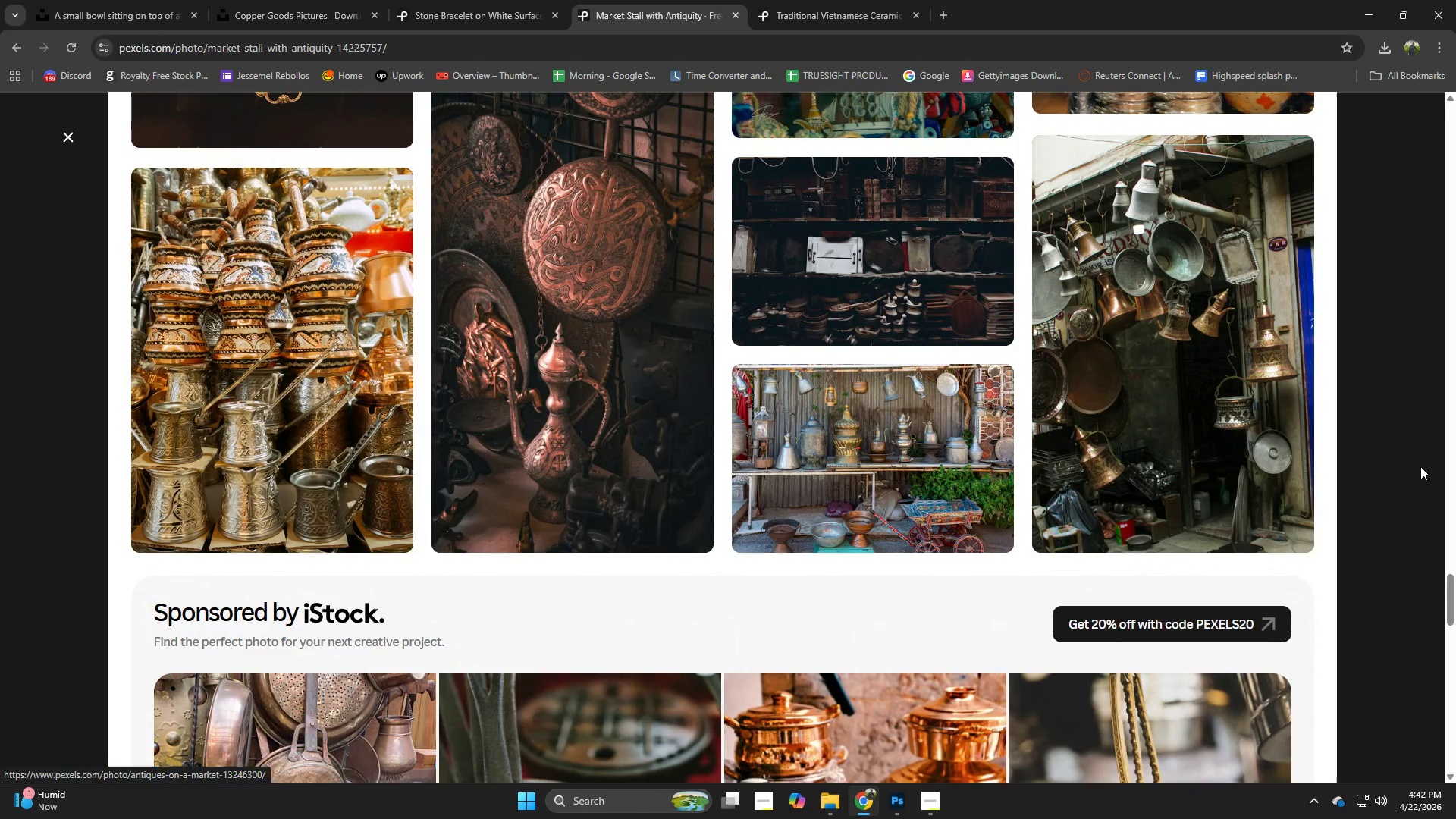 
left_click([1385, 562])
 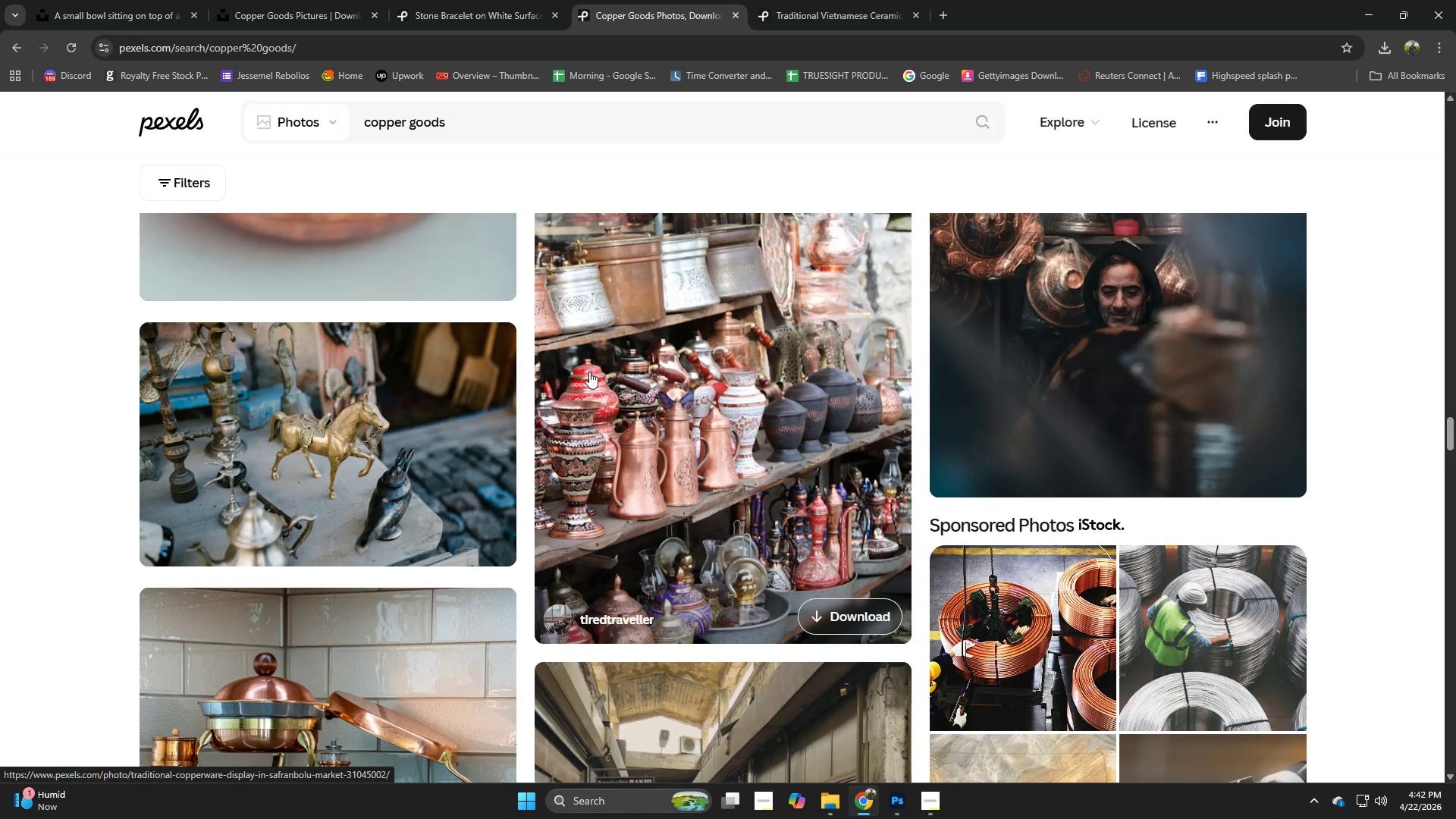 
scroll: coordinate [603, 372], scroll_direction: up, amount: 2.0
 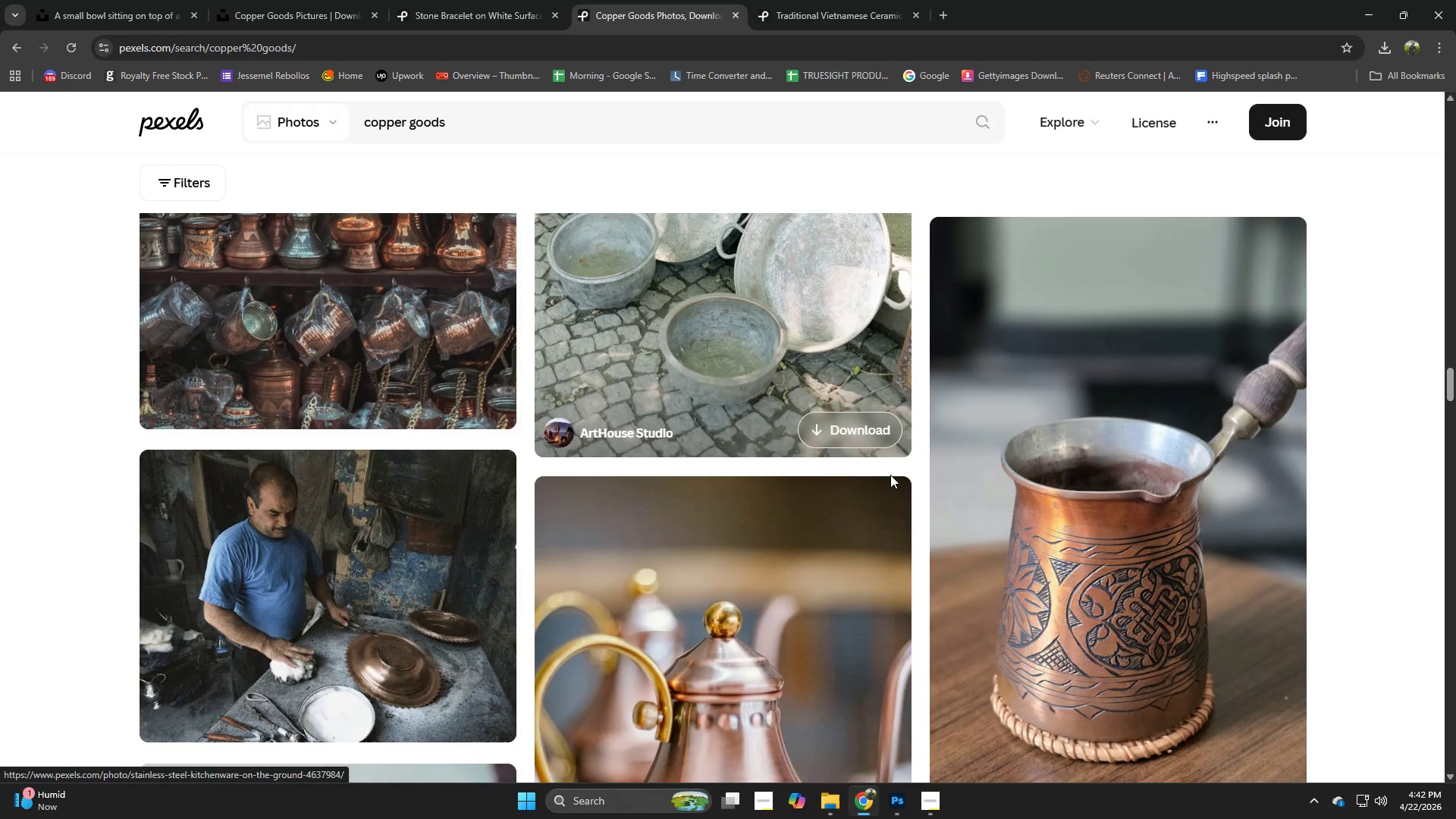 
left_click([1043, 526])
 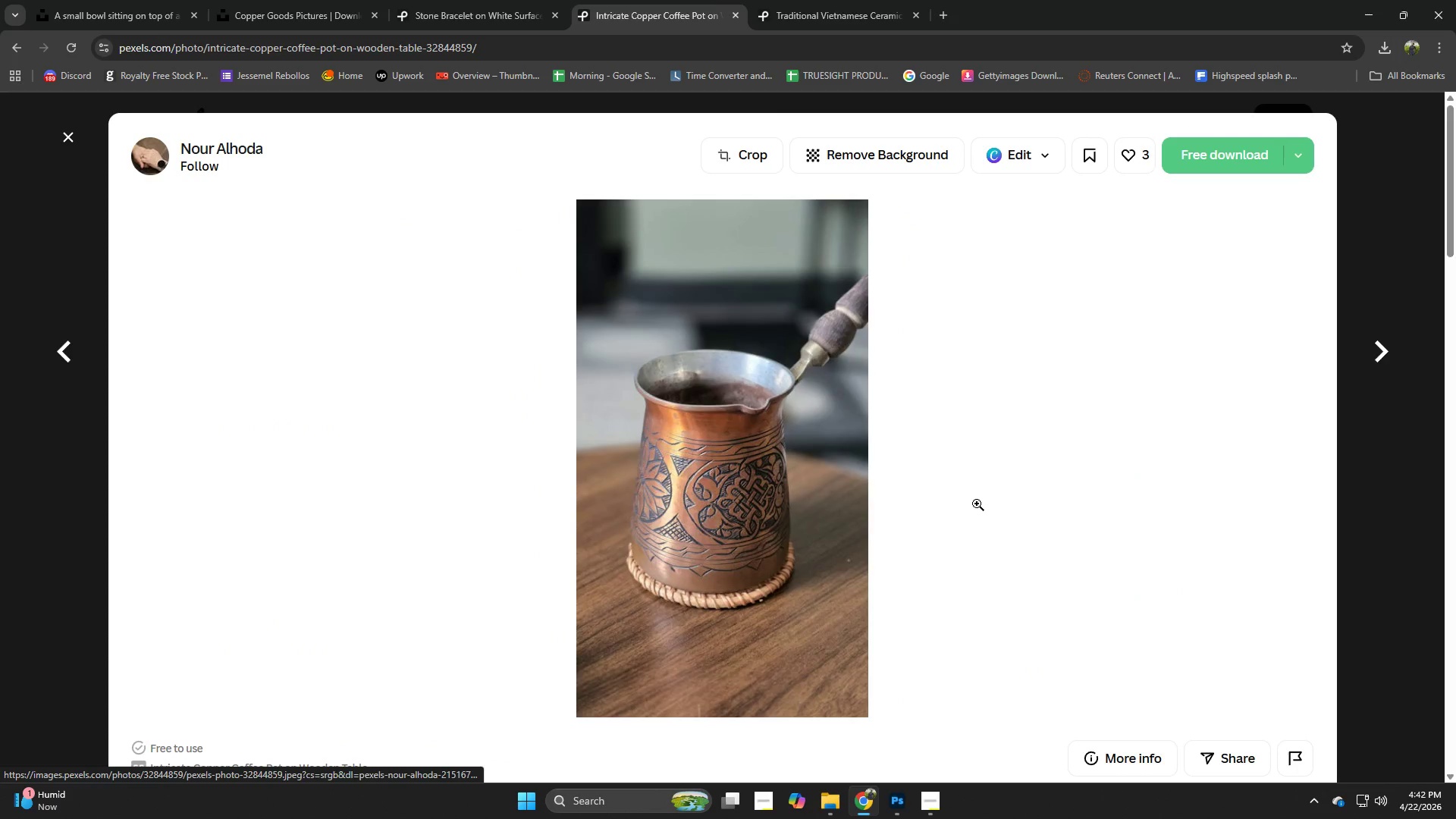 
scroll: coordinate [898, 484], scroll_direction: down, amount: 10.0
 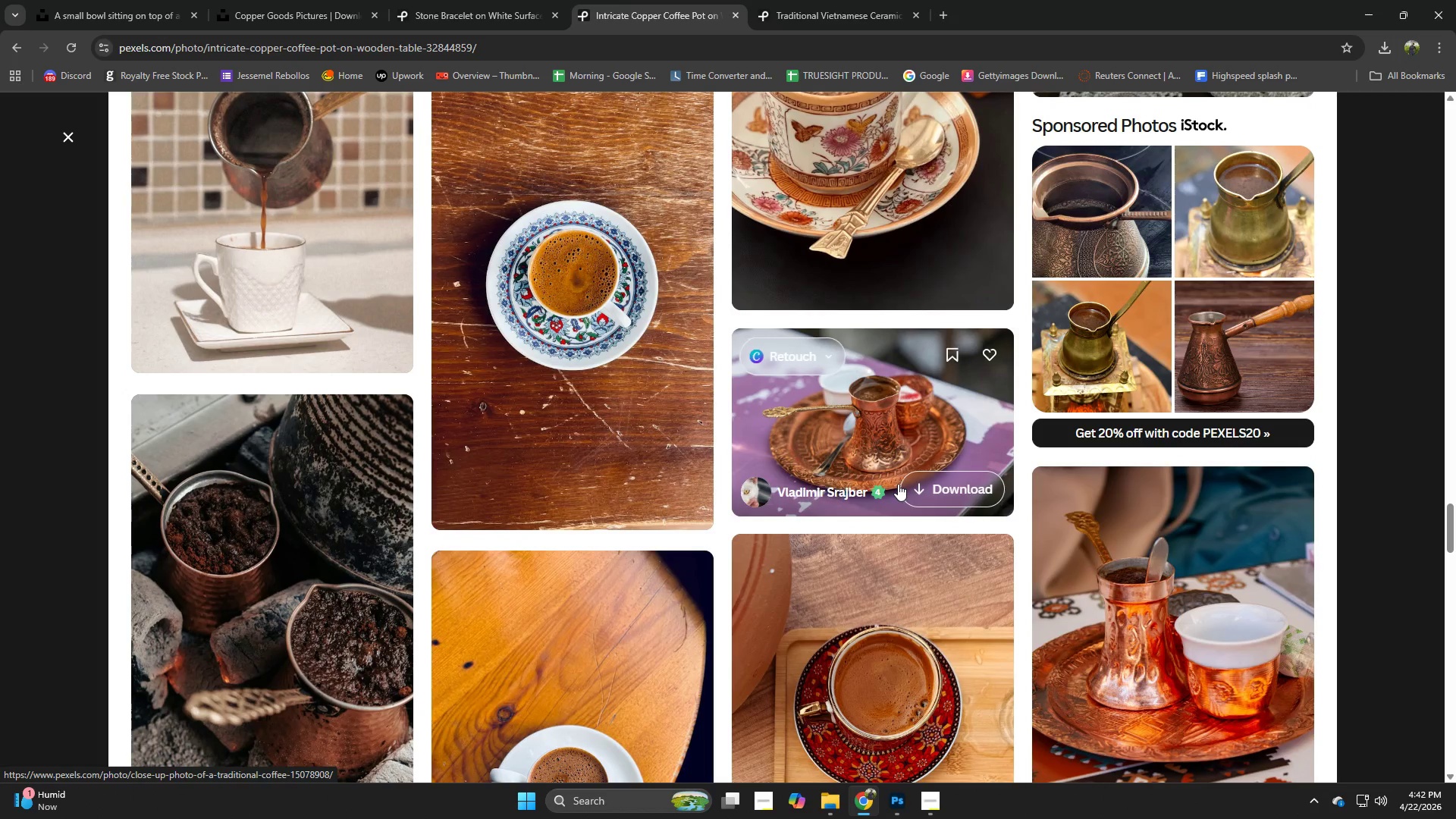 
scroll: coordinate [874, 486], scroll_direction: down, amount: 6.0
 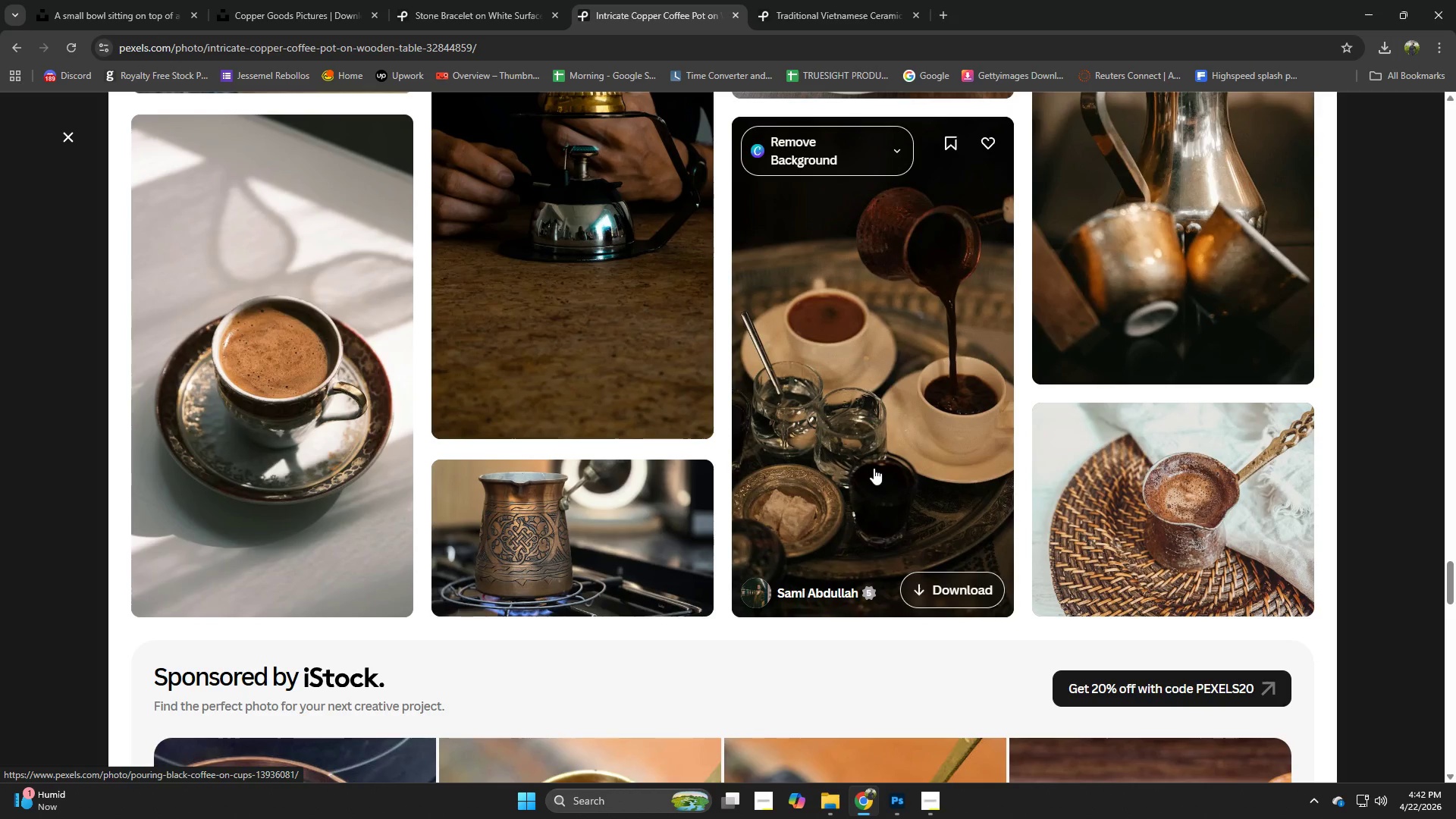 
scroll: coordinate [874, 468], scroll_direction: up, amount: 1.0
 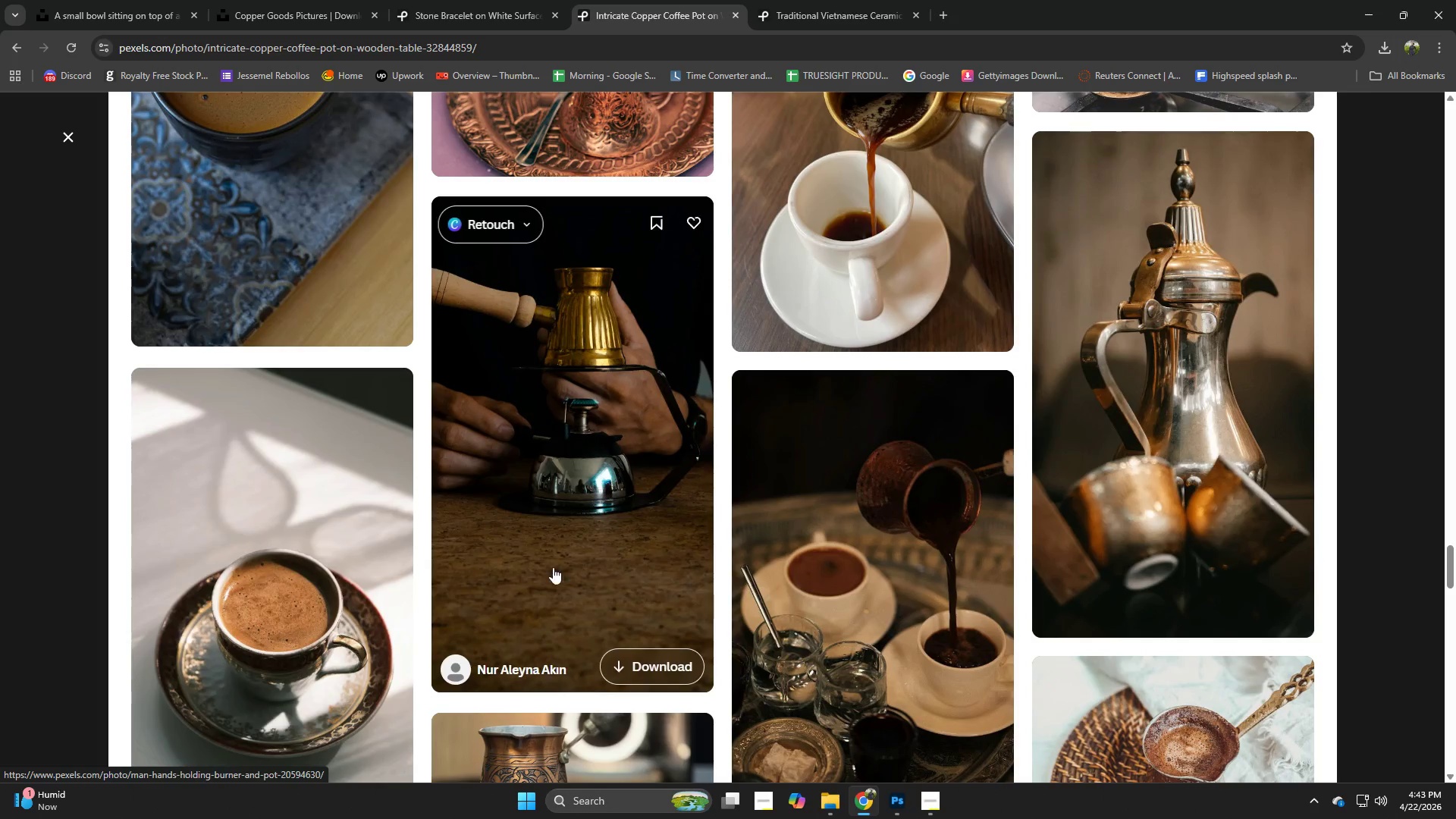 
scroll: coordinate [635, 529], scroll_direction: down, amount: 2.0
 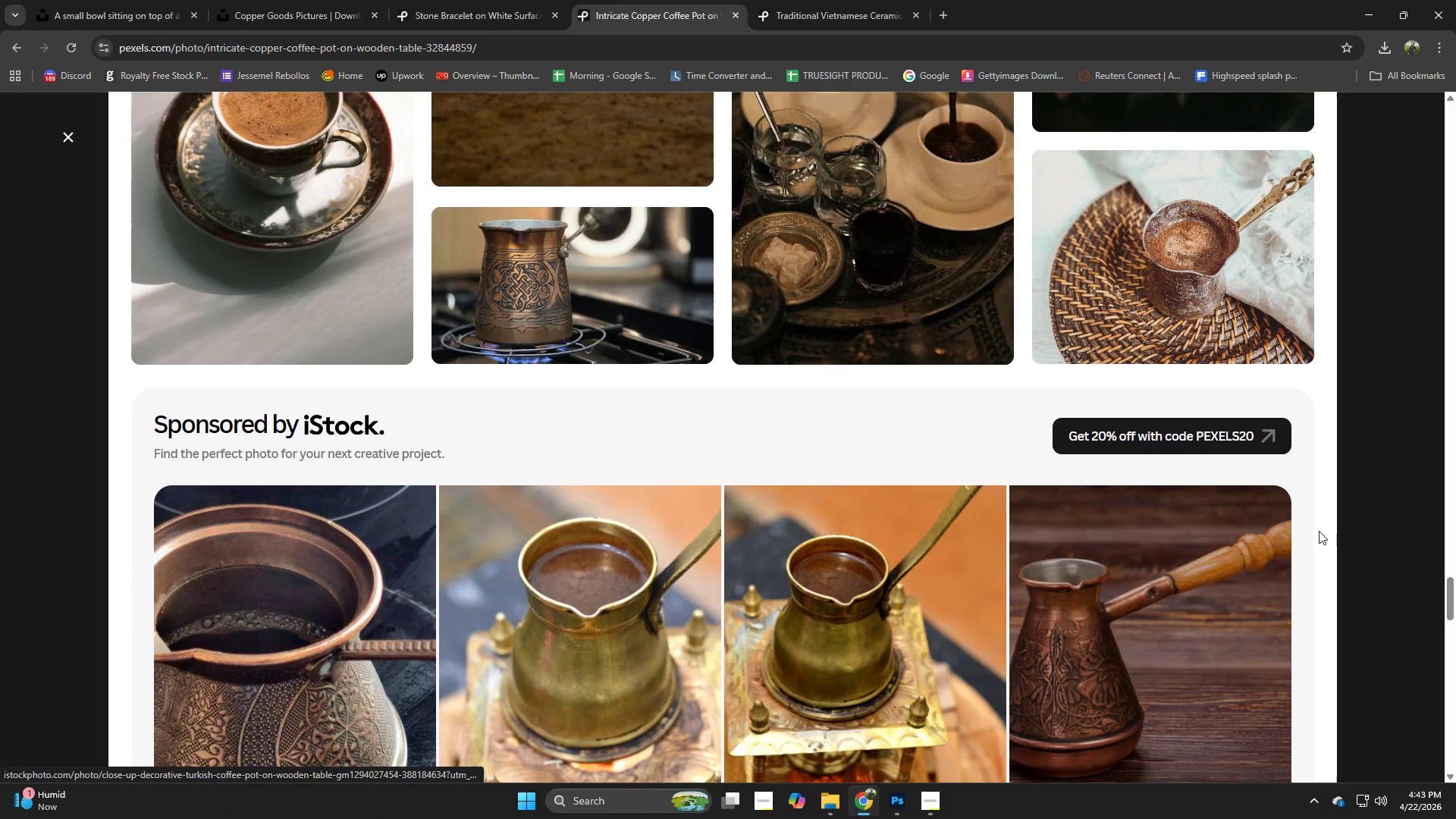 
left_click([1357, 522])
 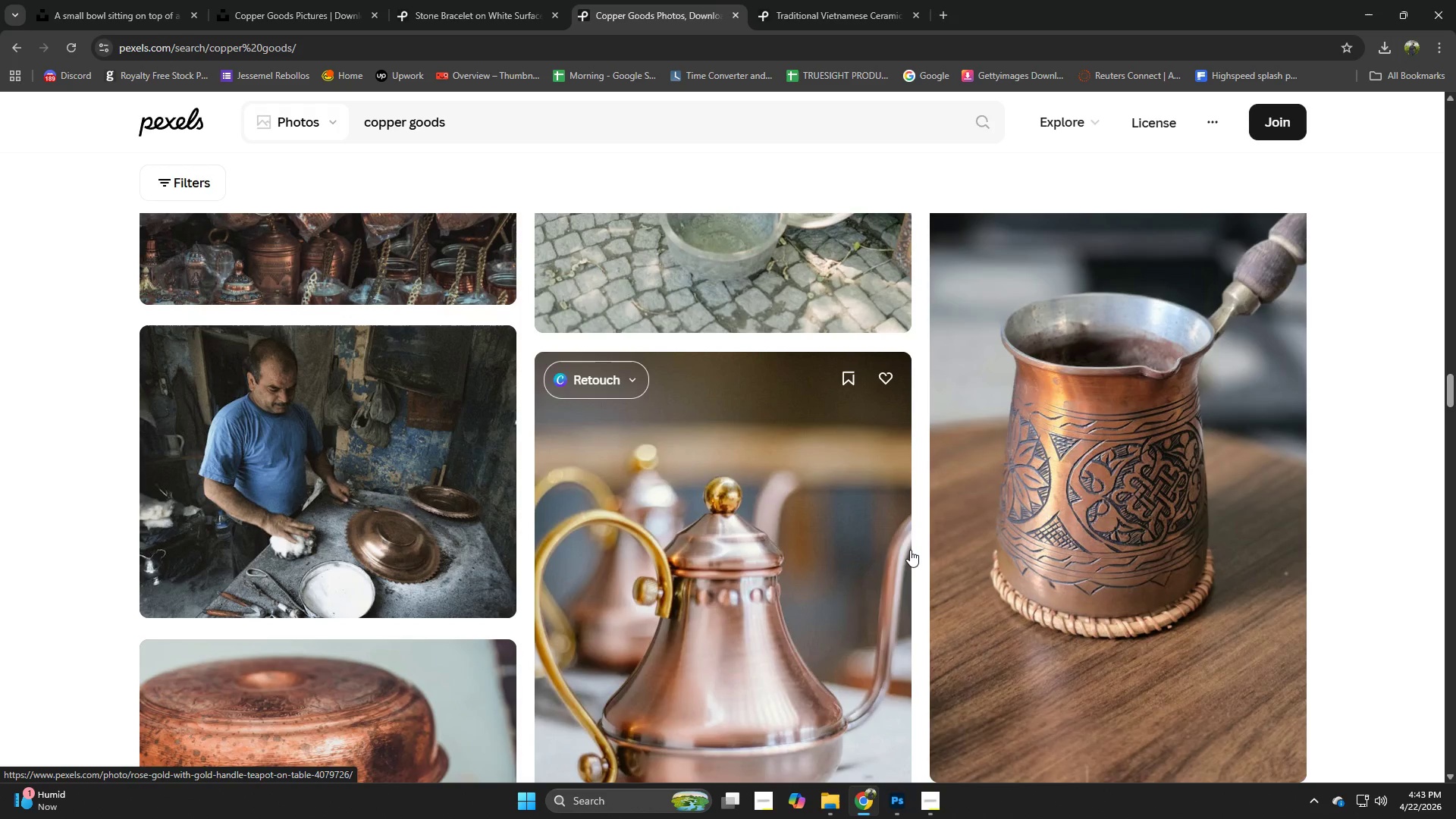 
scroll: coordinate [996, 24], scroll_direction: none, amount: 0.0
 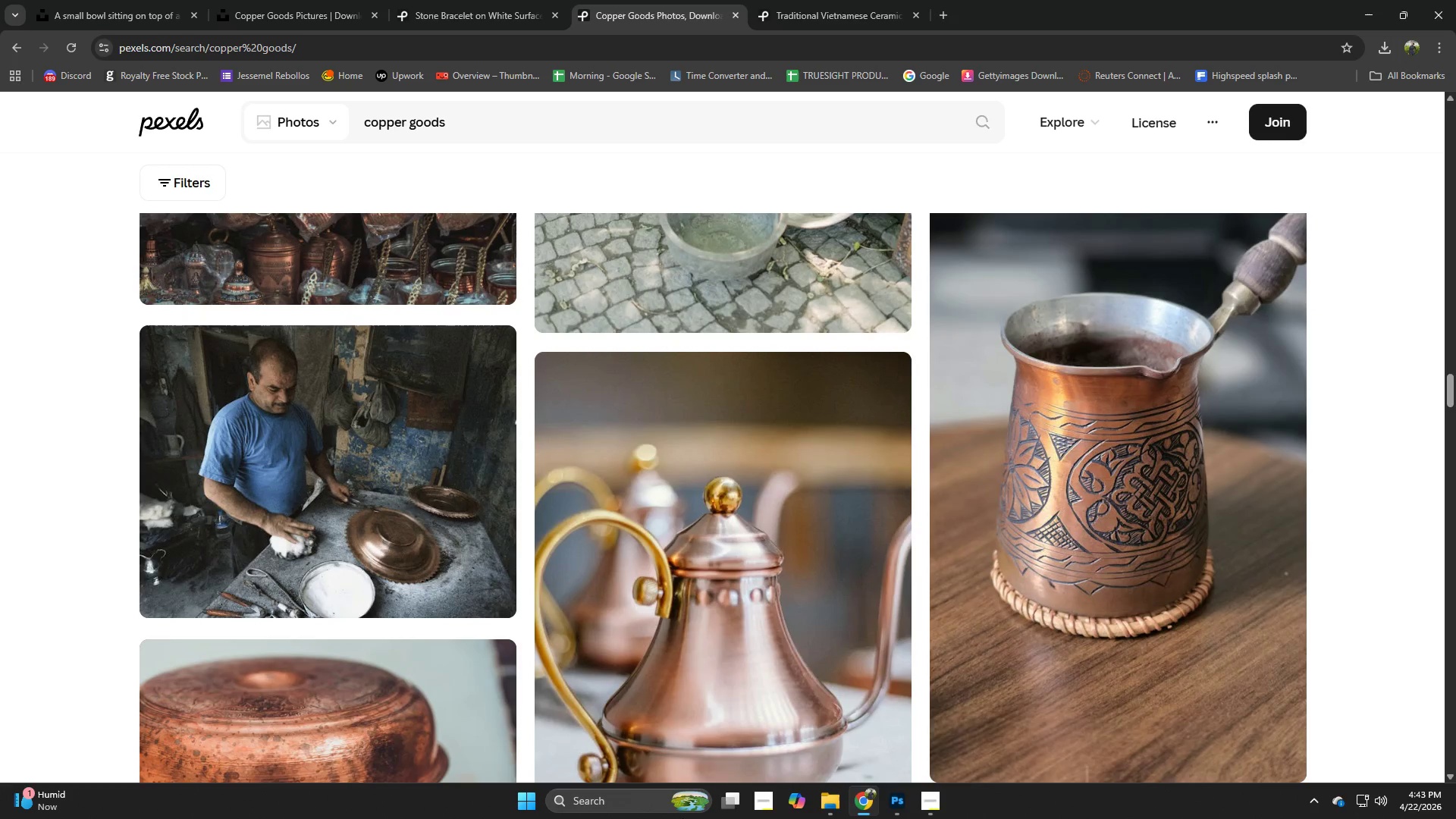 
scroll: coordinate [701, 645], scroll_direction: up, amount: 3.0
 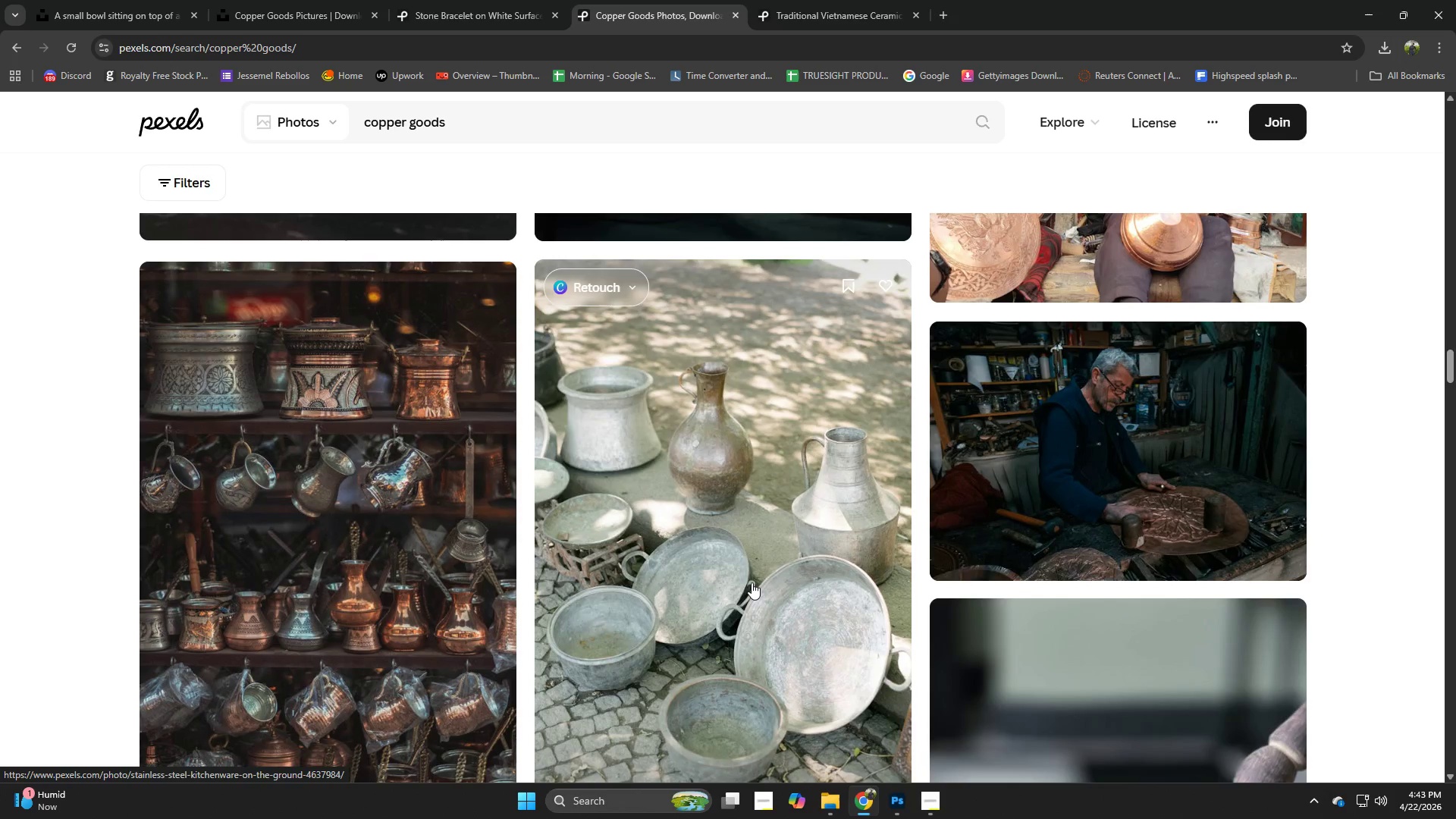 
scroll: coordinate [895, 622], scroll_direction: down, amount: 6.0
 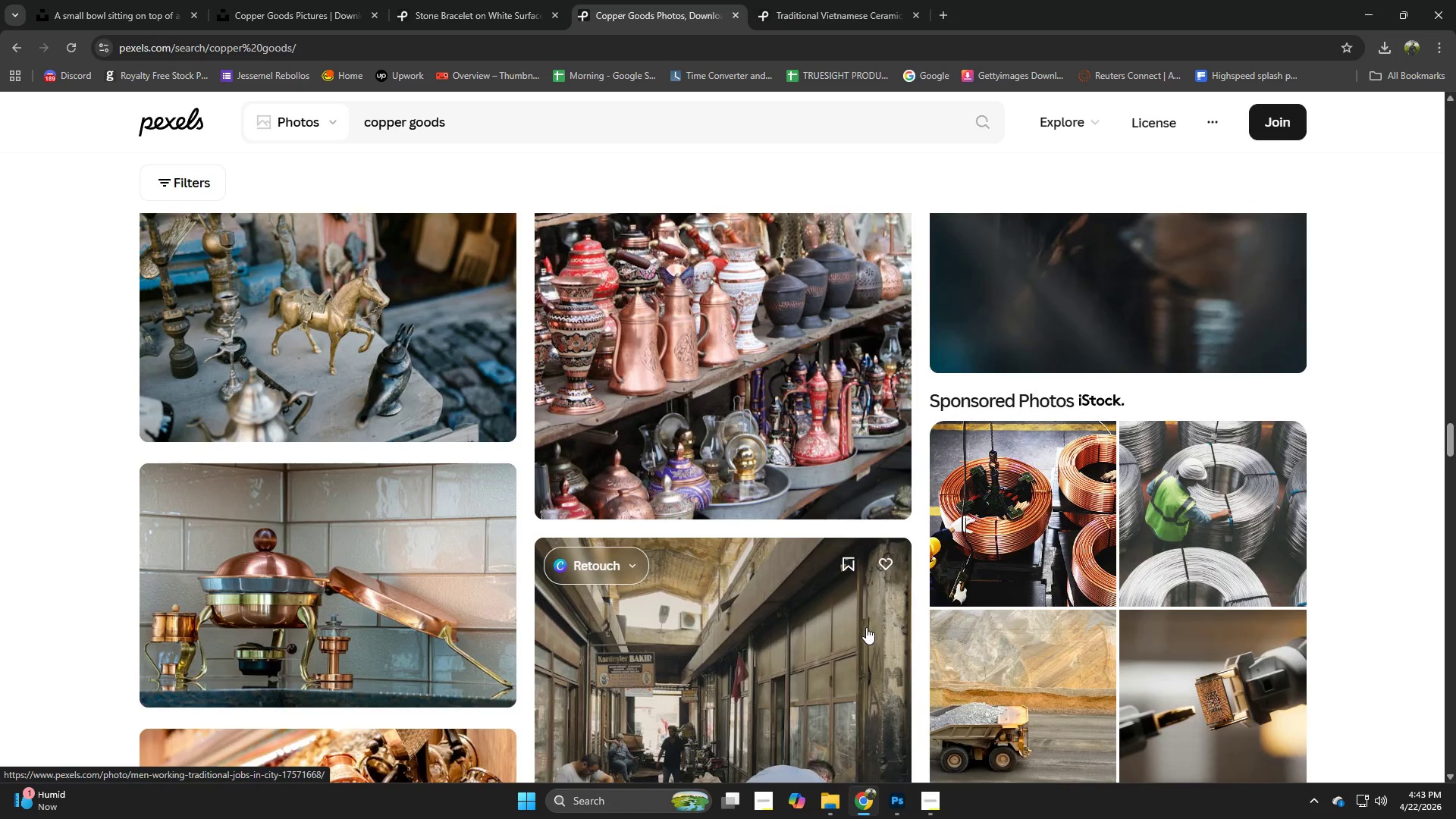 
scroll: coordinate [861, 628], scroll_direction: up, amount: 2.0
 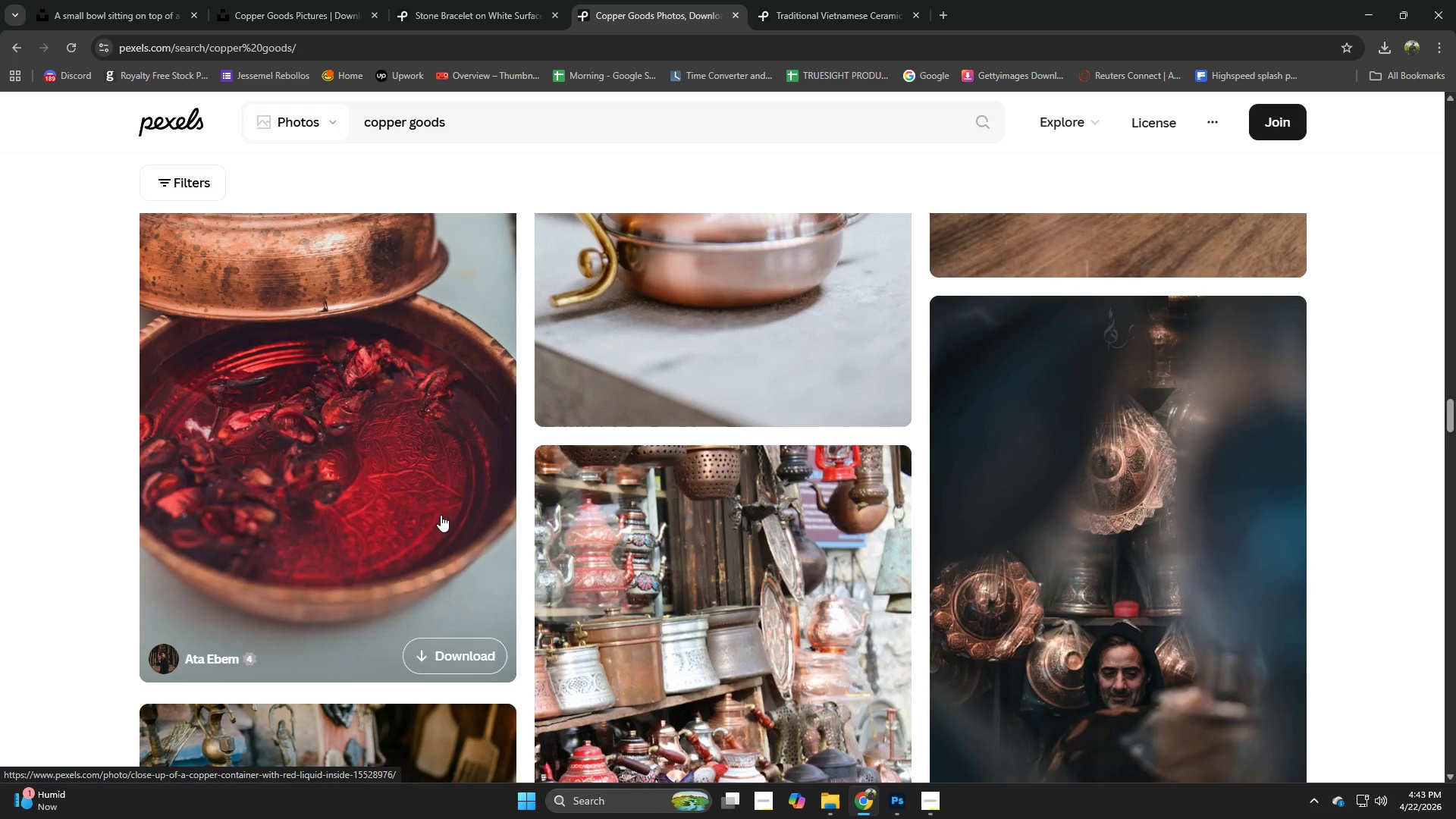 
left_click([441, 515])
 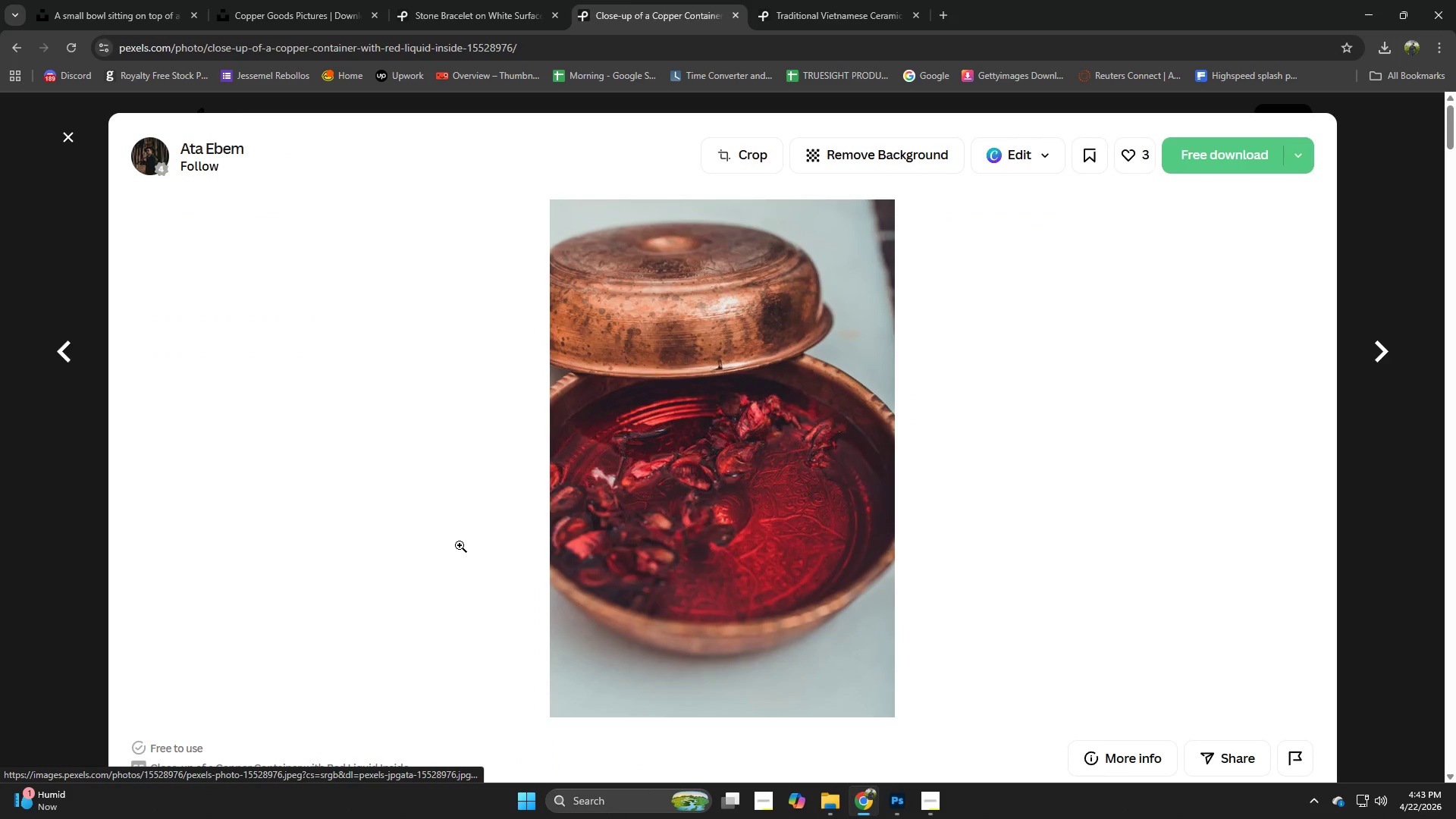 
scroll: coordinate [543, 614], scroll_direction: down, amount: 7.0
 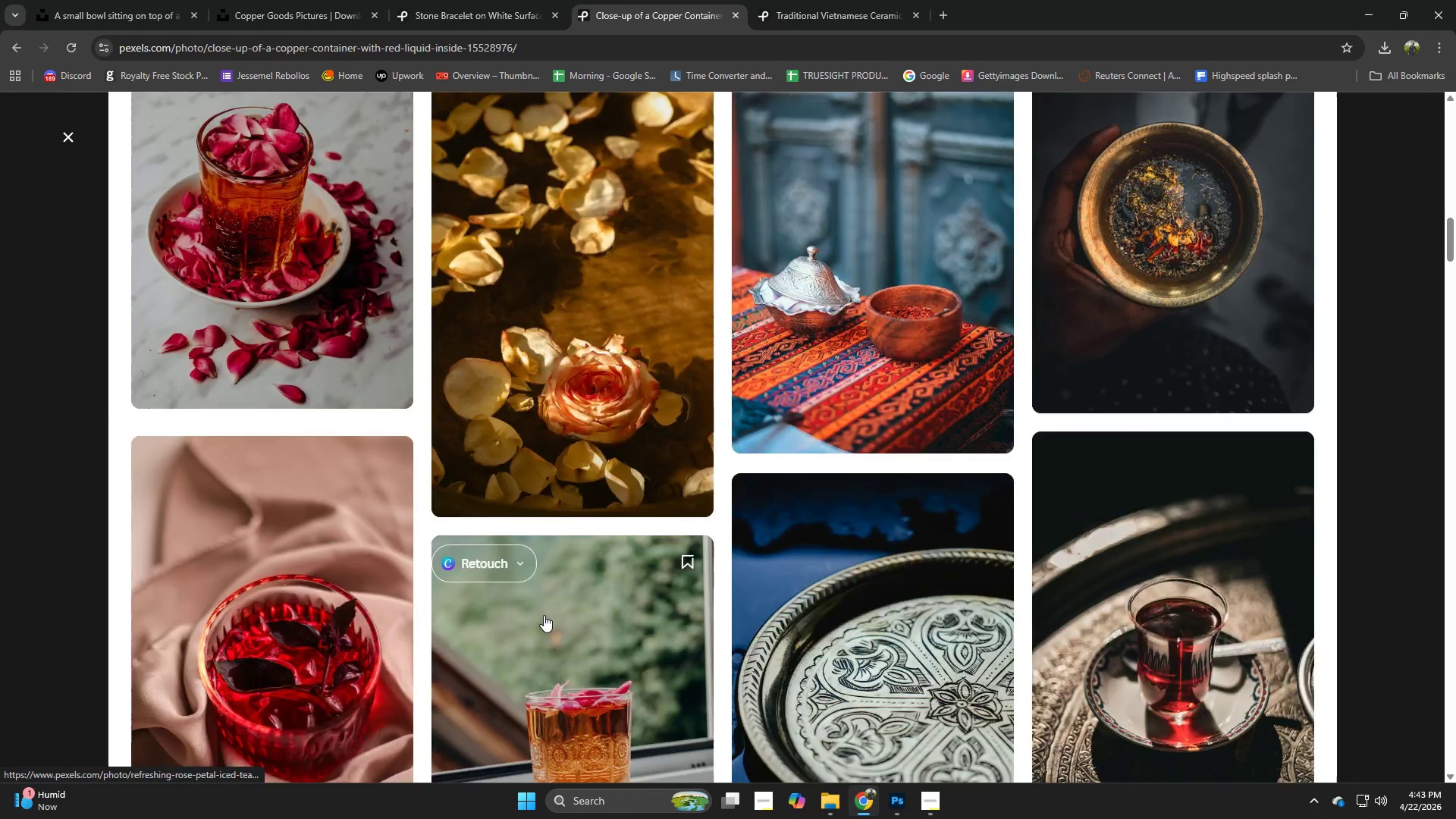 
scroll: coordinate [543, 614], scroll_direction: up, amount: 1.0
 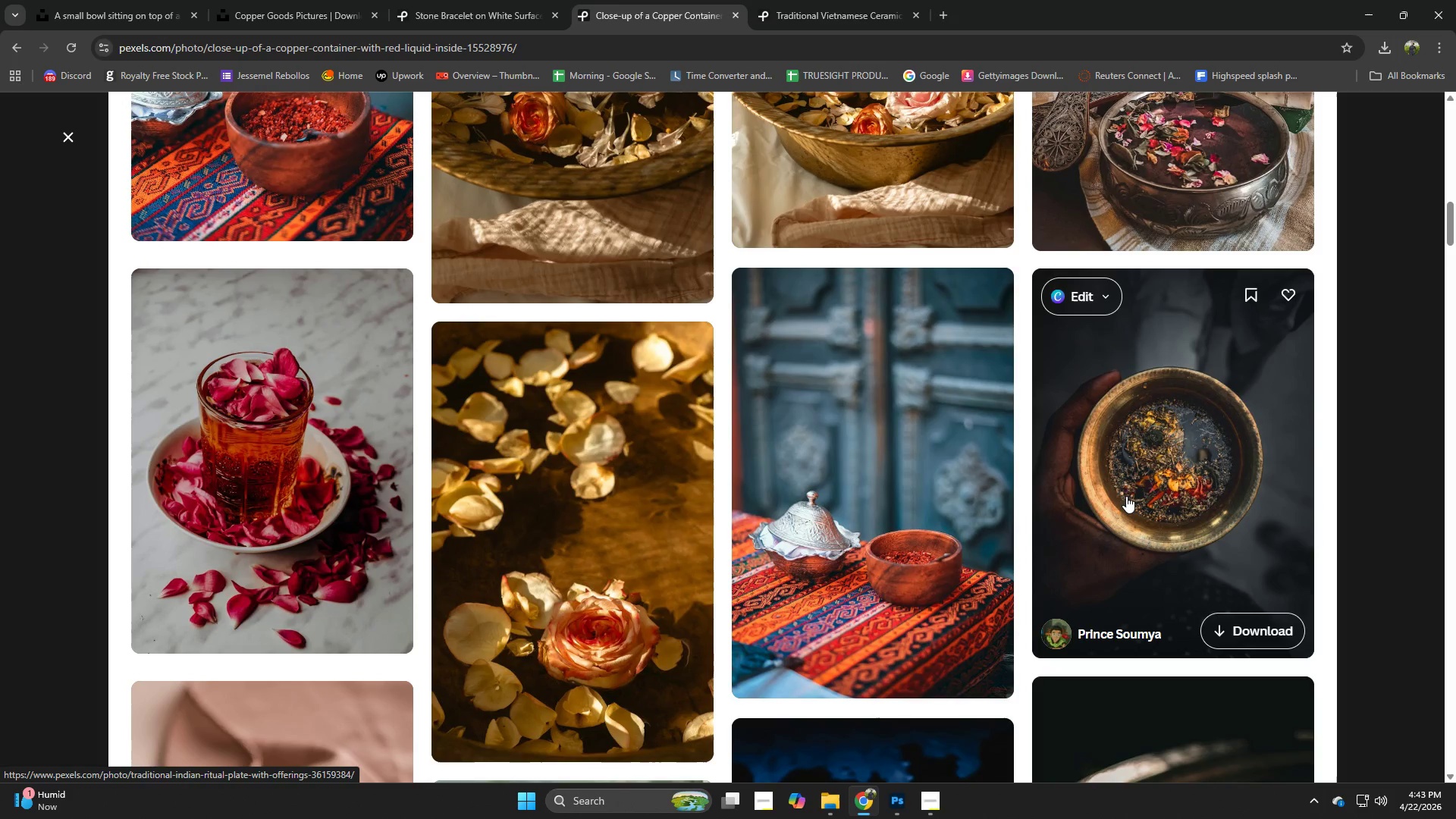 
left_click([1126, 496])
 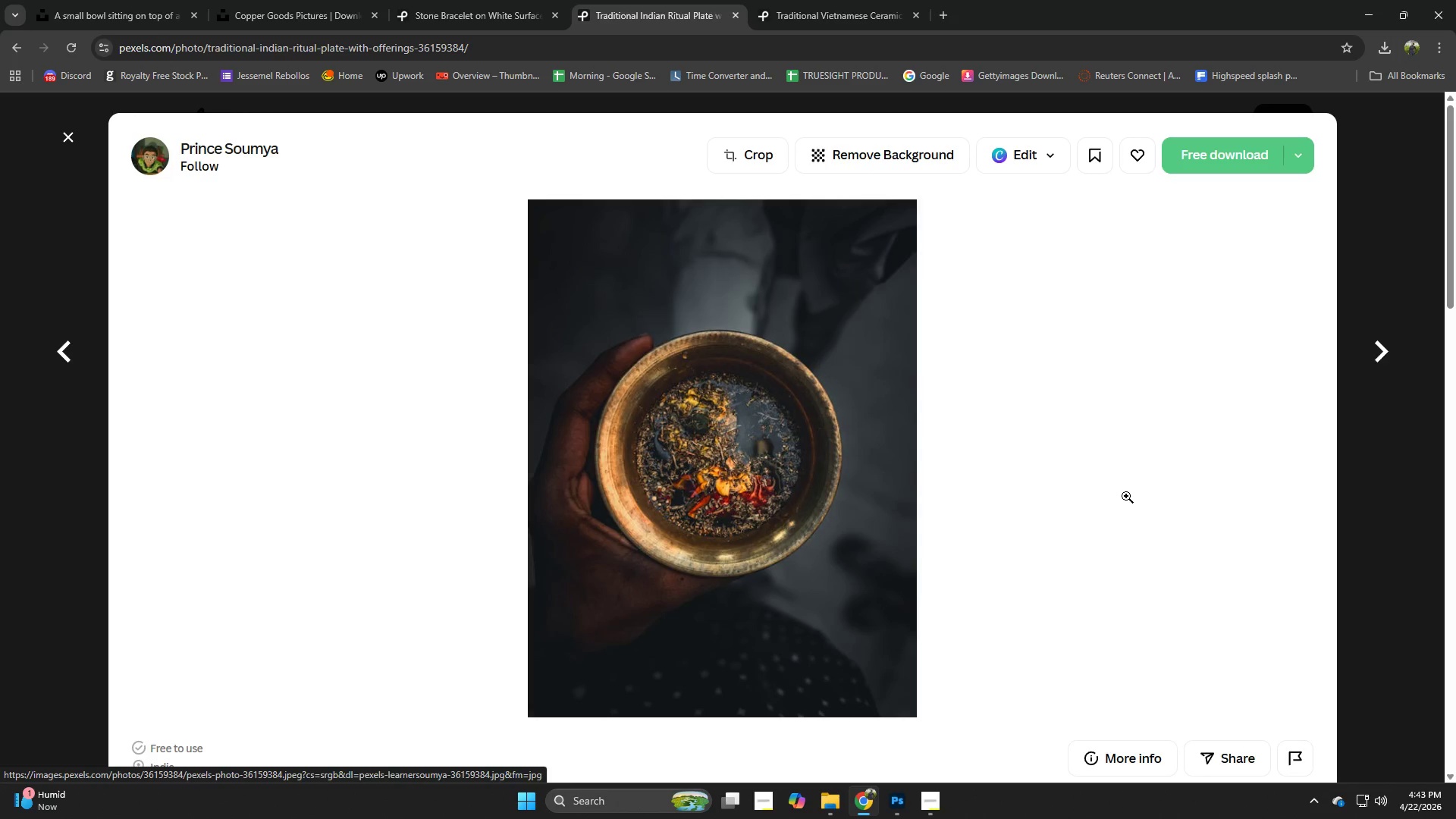 
scroll: coordinate [1126, 496], scroll_direction: down, amount: 1.0
 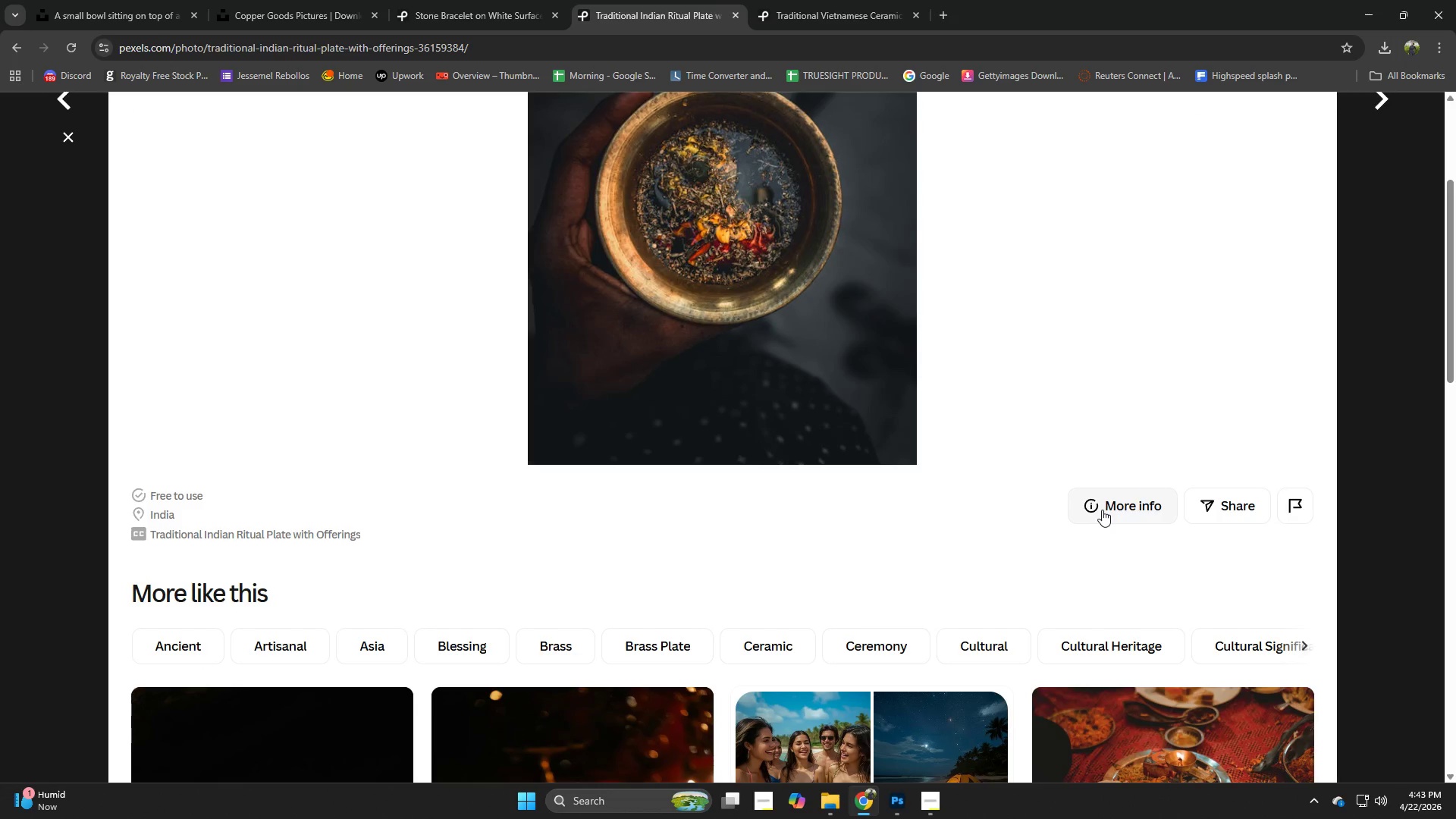 
scroll: coordinate [1101, 511], scroll_direction: up, amount: 1.0
 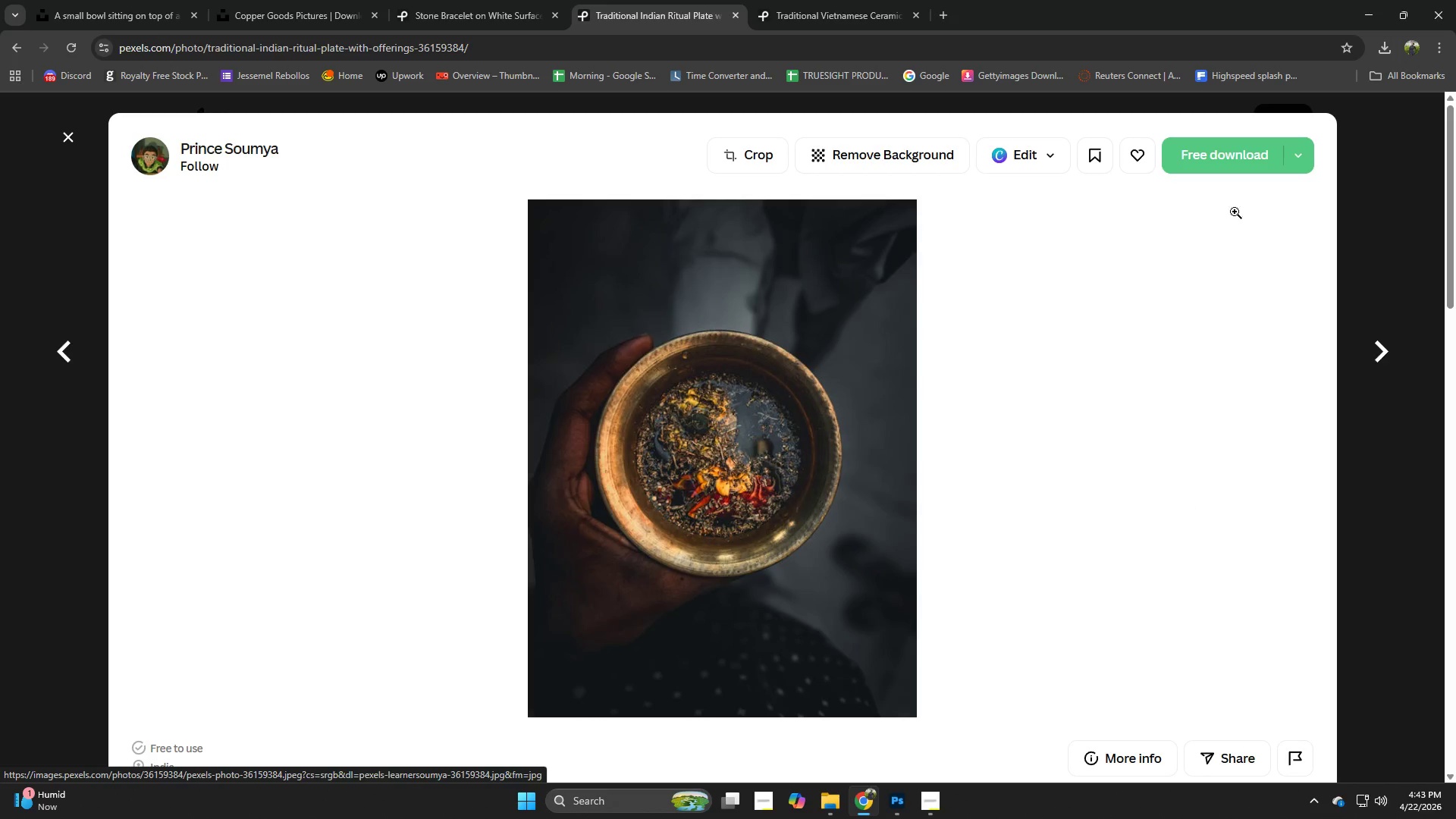 
left_click([1231, 168])
 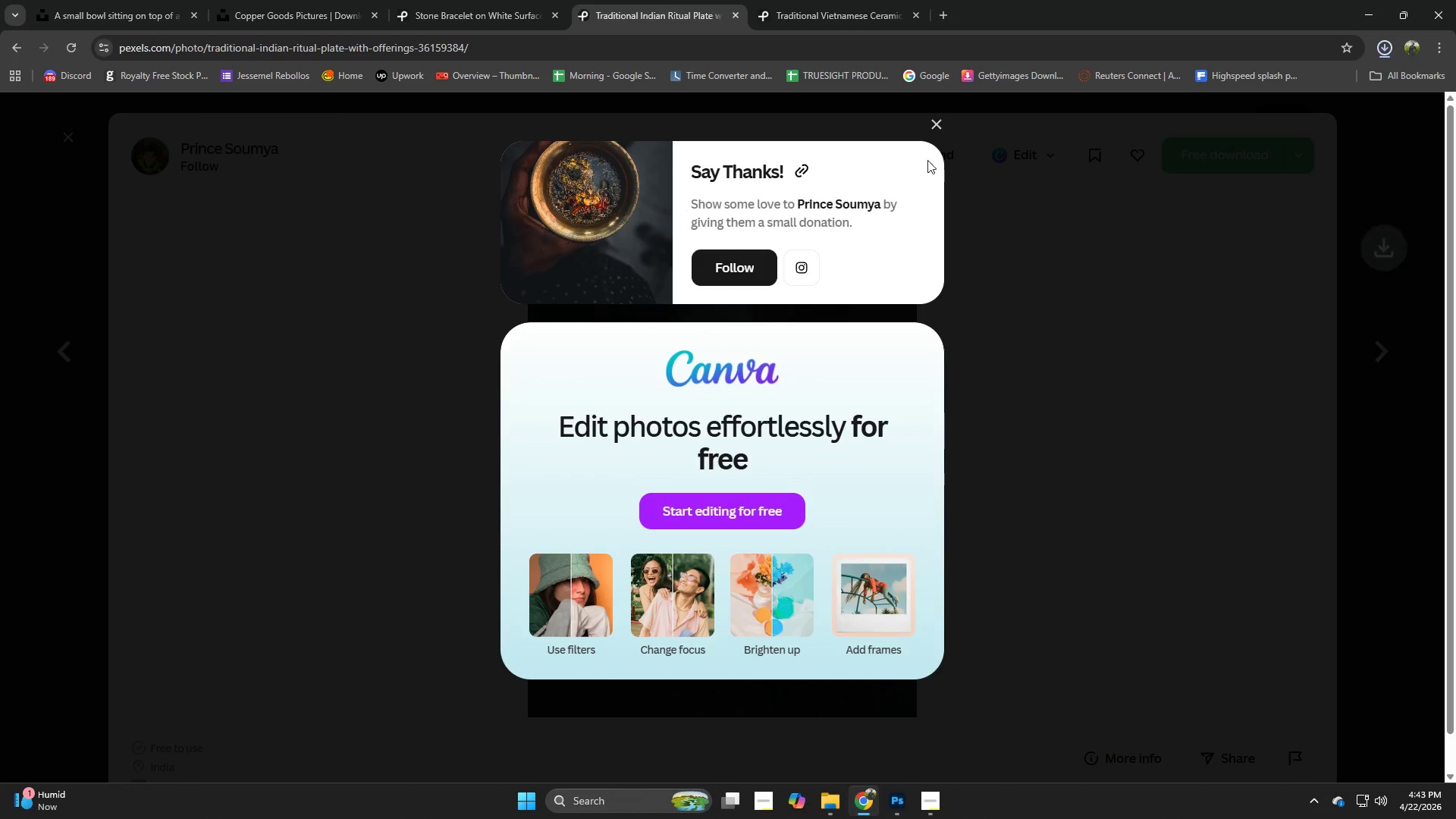 
left_click([939, 121])
 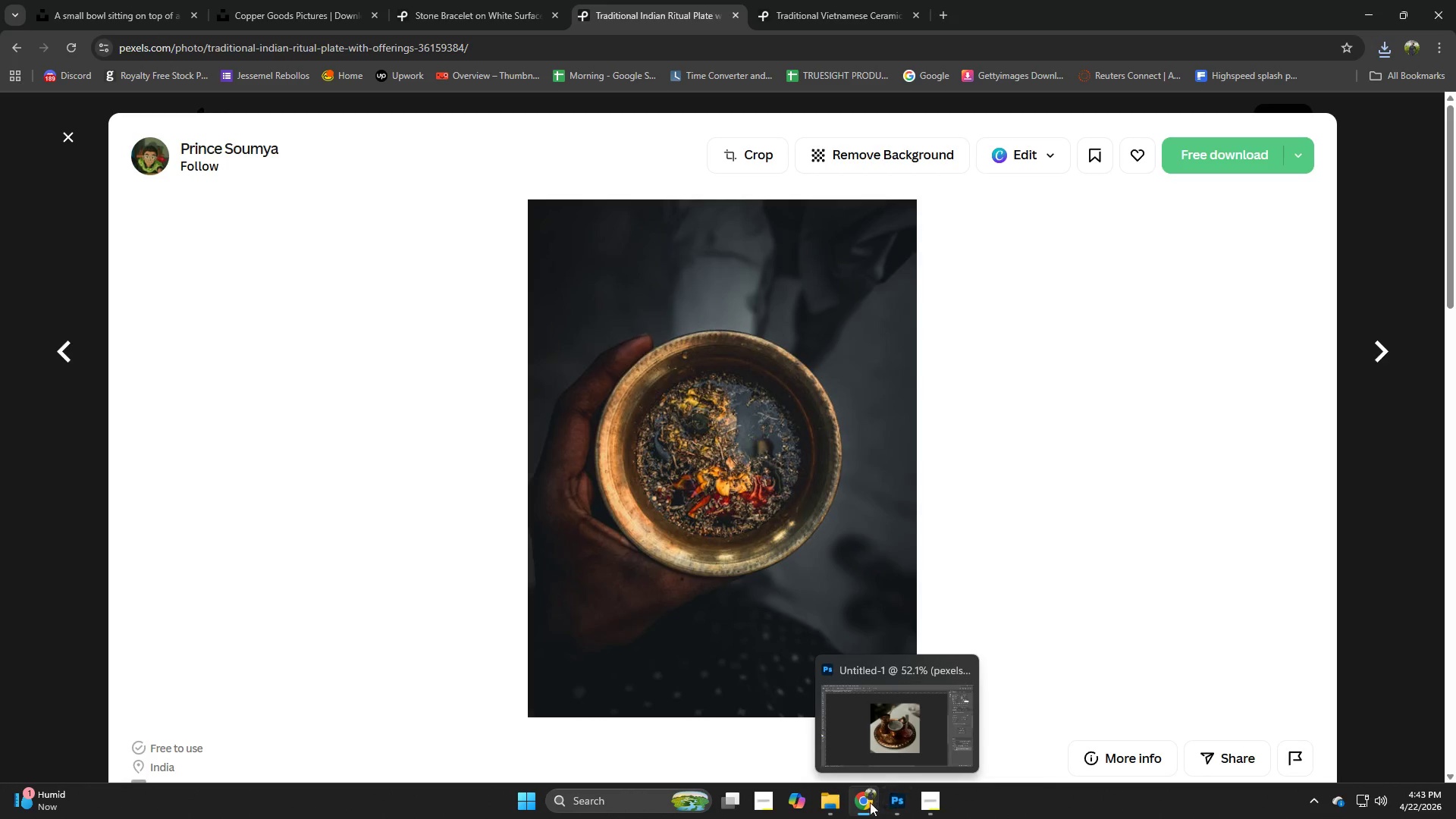 
left_click([832, 799])
 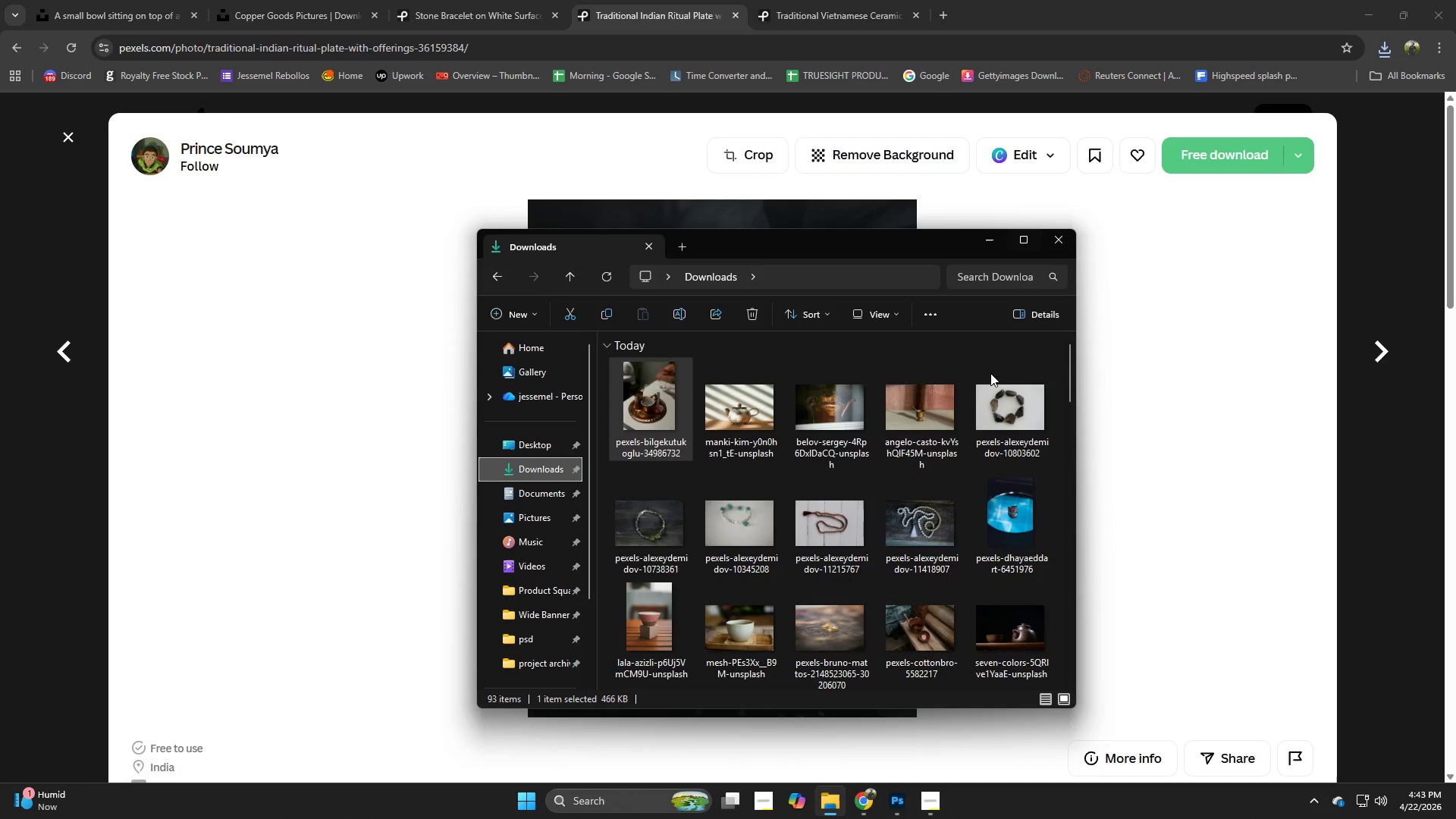 
scroll: coordinate [929, 457], scroll_direction: down, amount: 4.0
 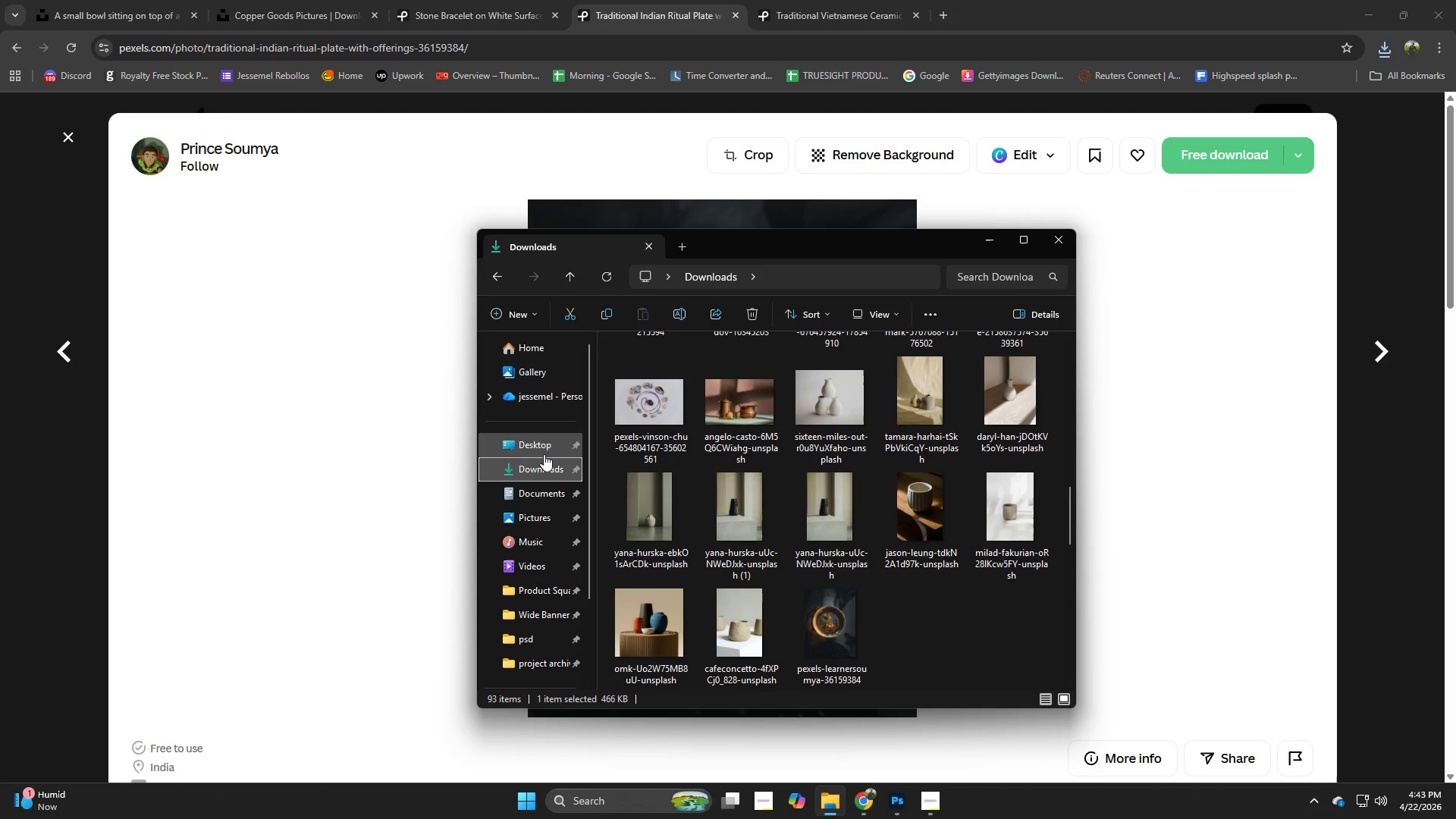 
left_click([543, 465])
 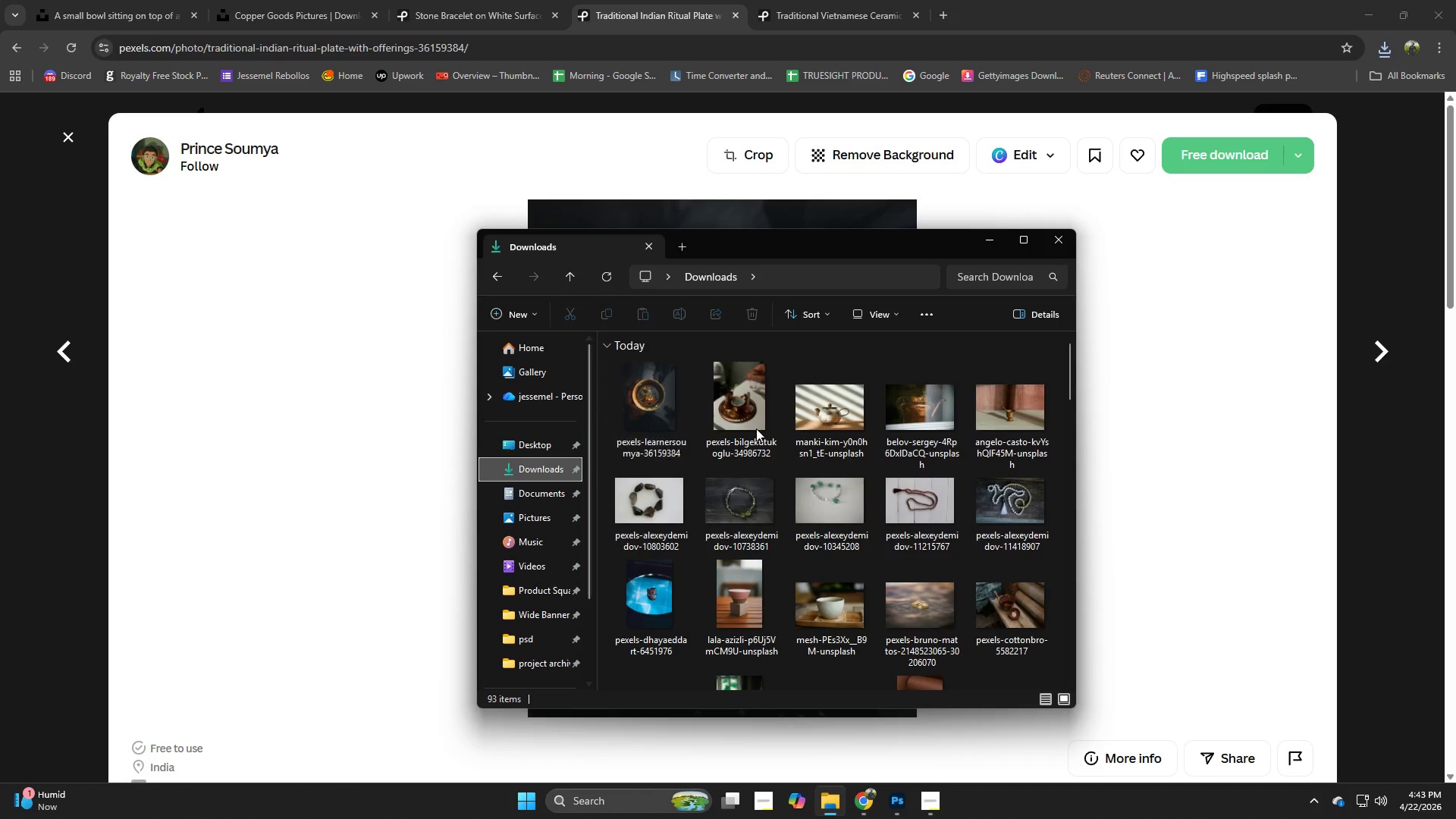 
scroll: coordinate [802, 431], scroll_direction: down, amount: 6.0
 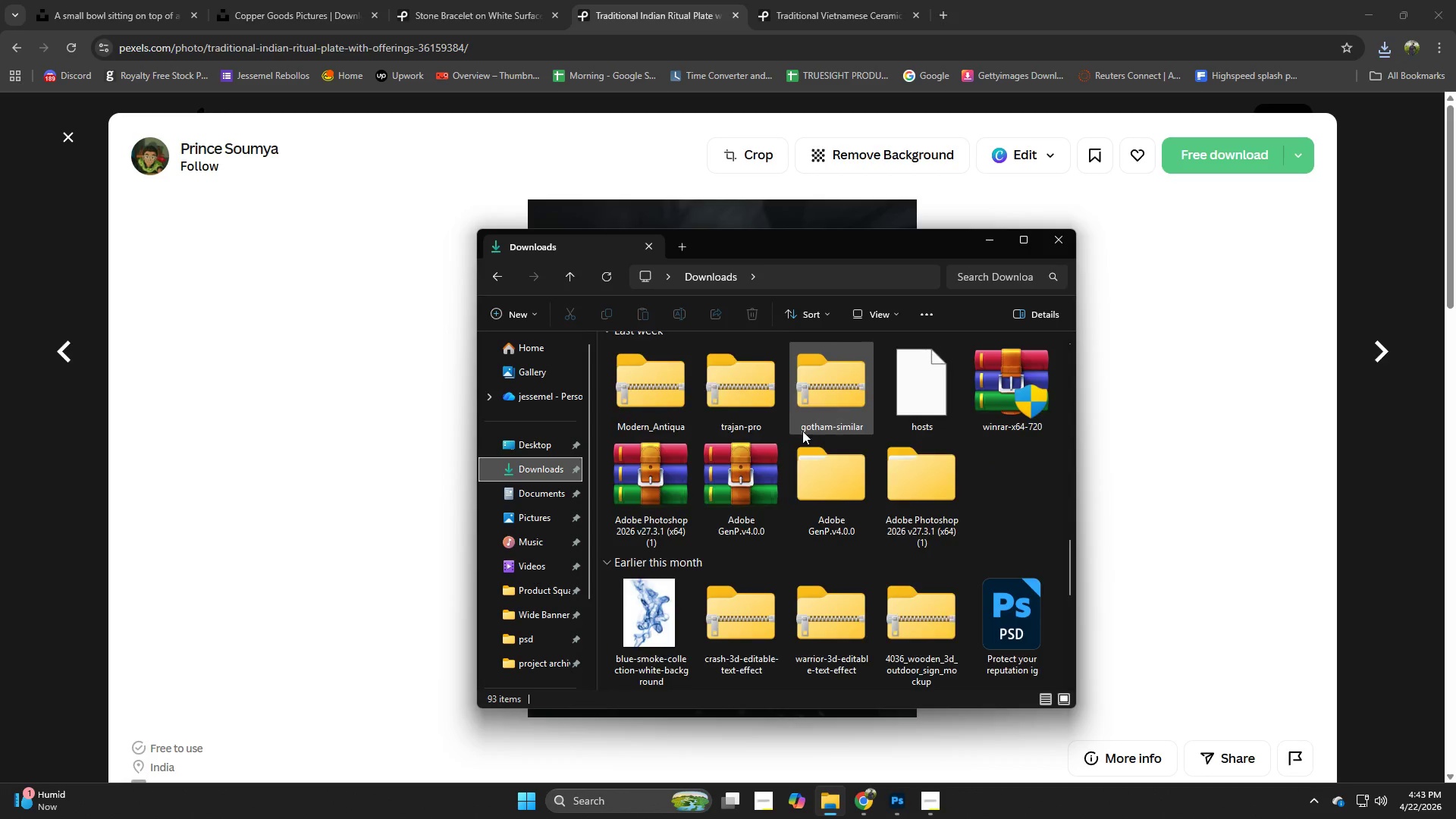 
scroll: coordinate [802, 431], scroll_direction: up, amount: 2.0
 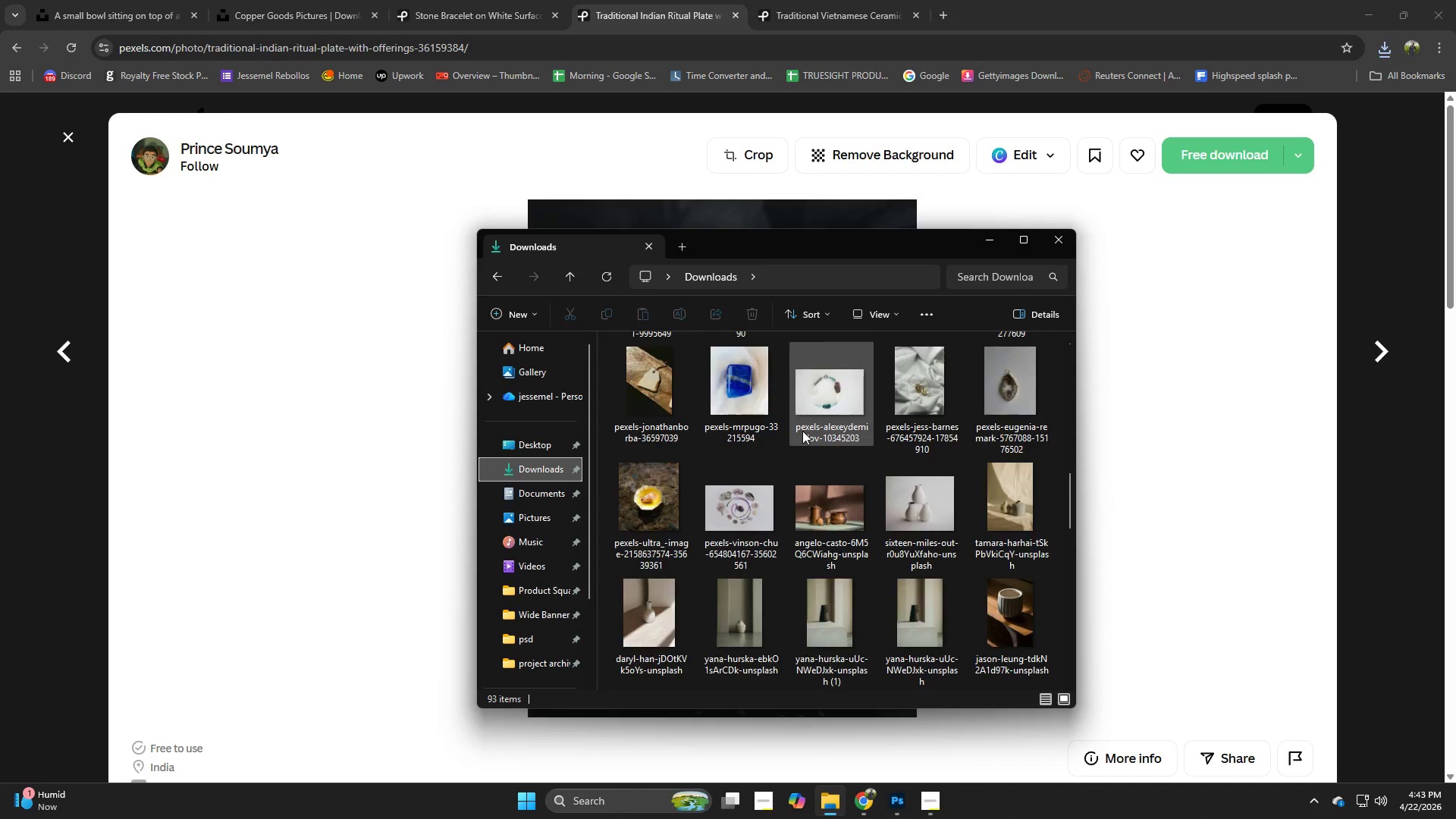 
scroll: coordinate [802, 431], scroll_direction: down, amount: 1.0
 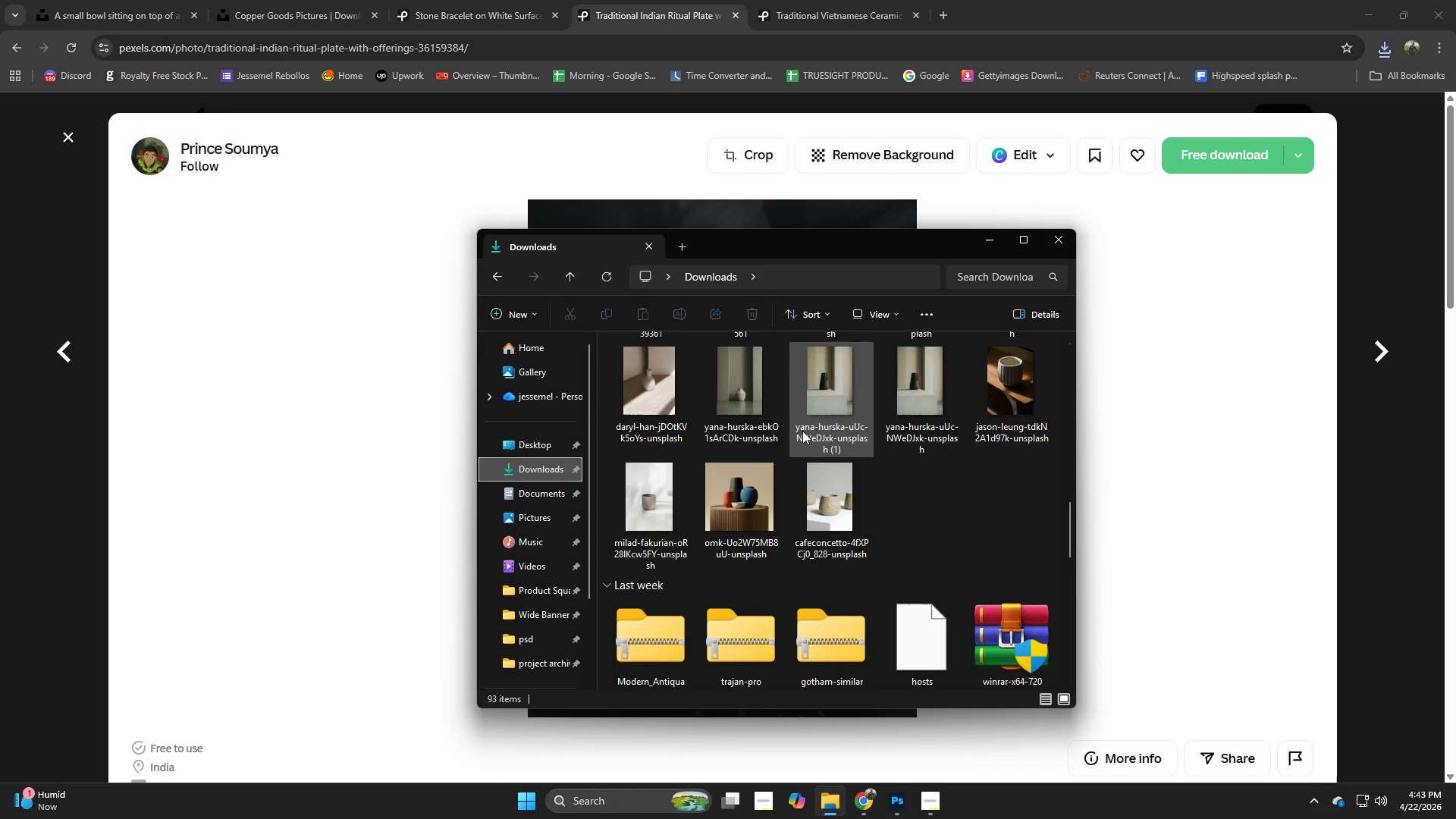 
scroll: coordinate [802, 431], scroll_direction: up, amount: 7.0
 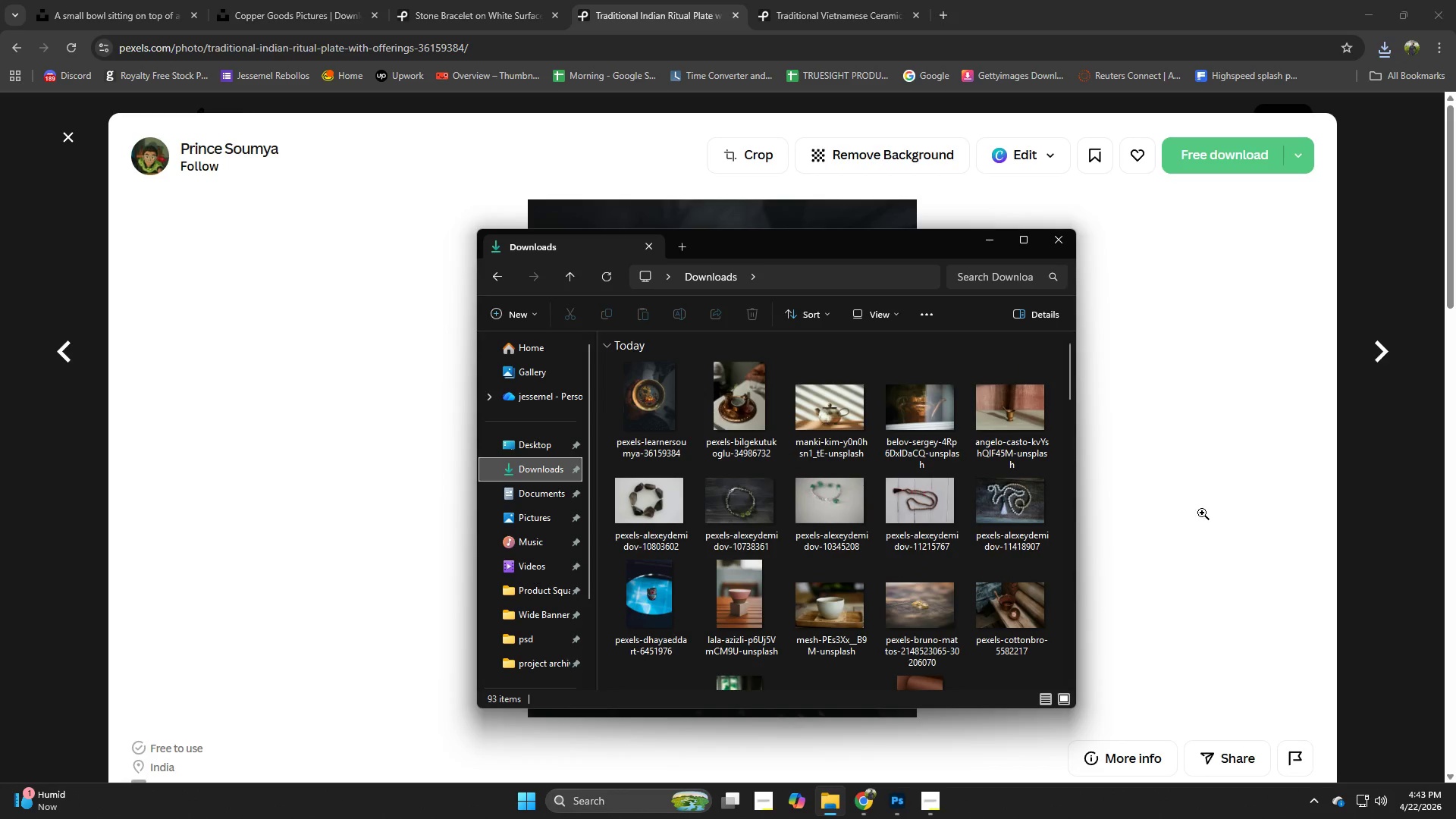 
left_click([1209, 519])
 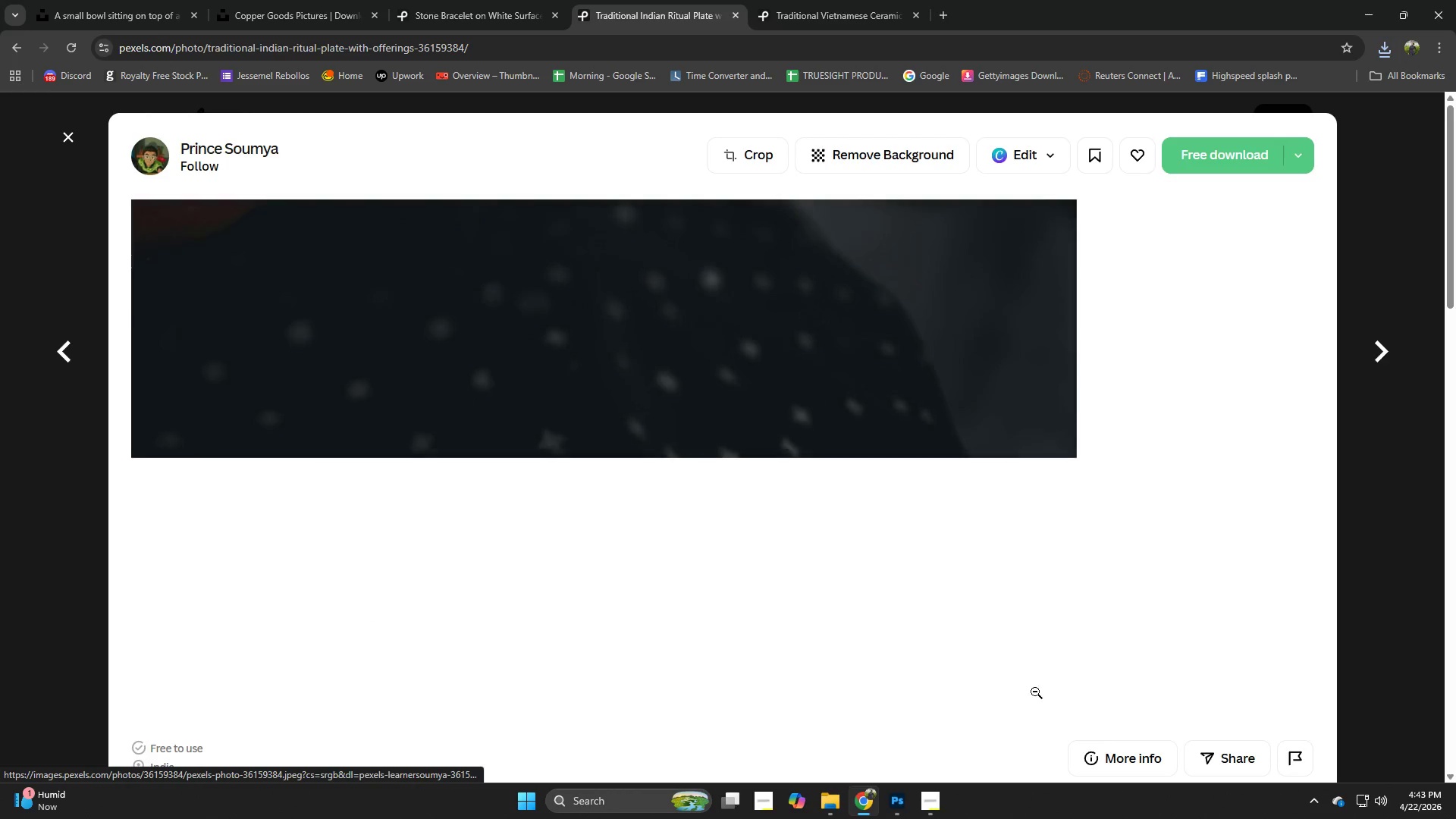 
left_click([1089, 671])
 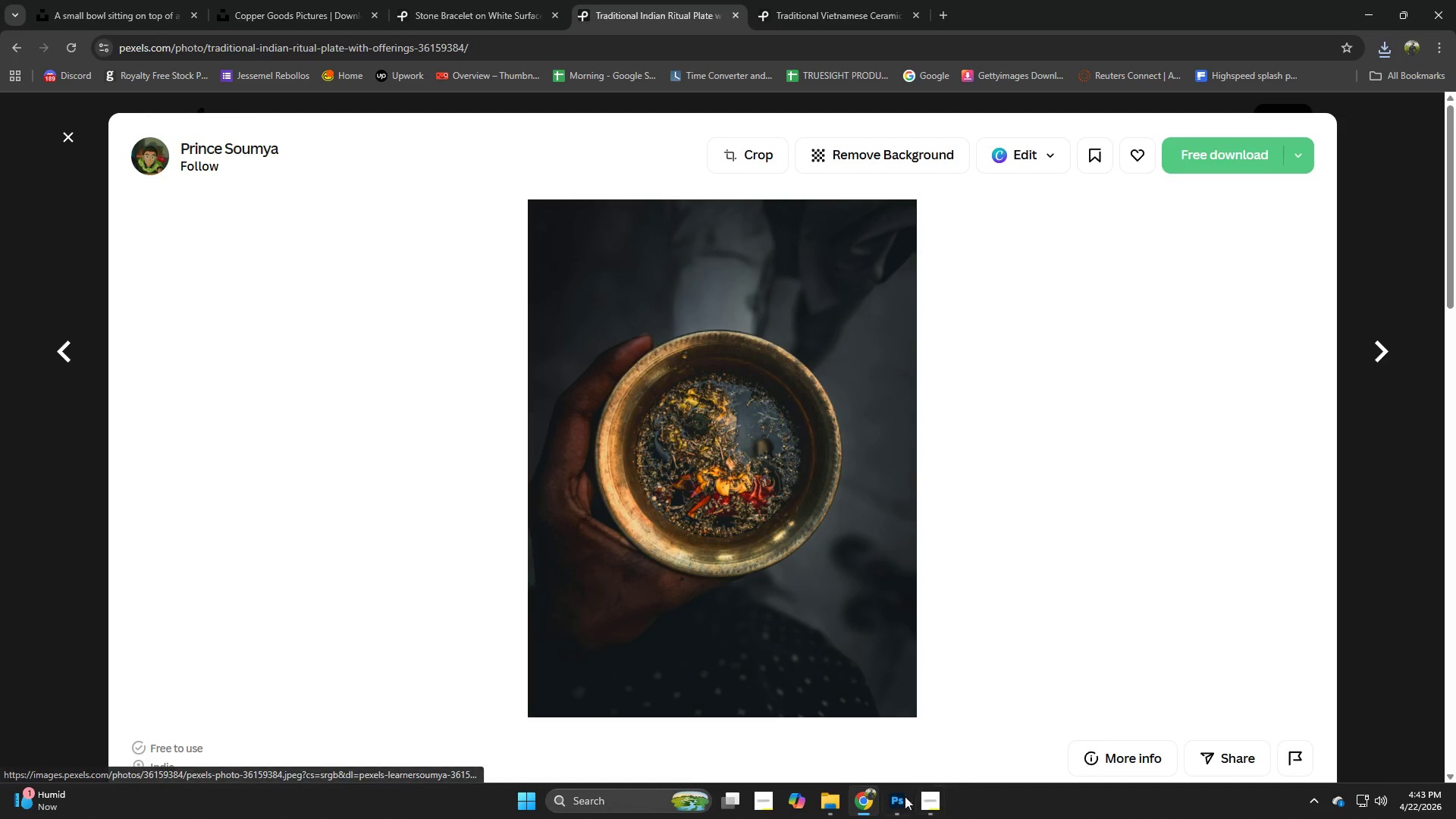 
left_click([898, 801])
 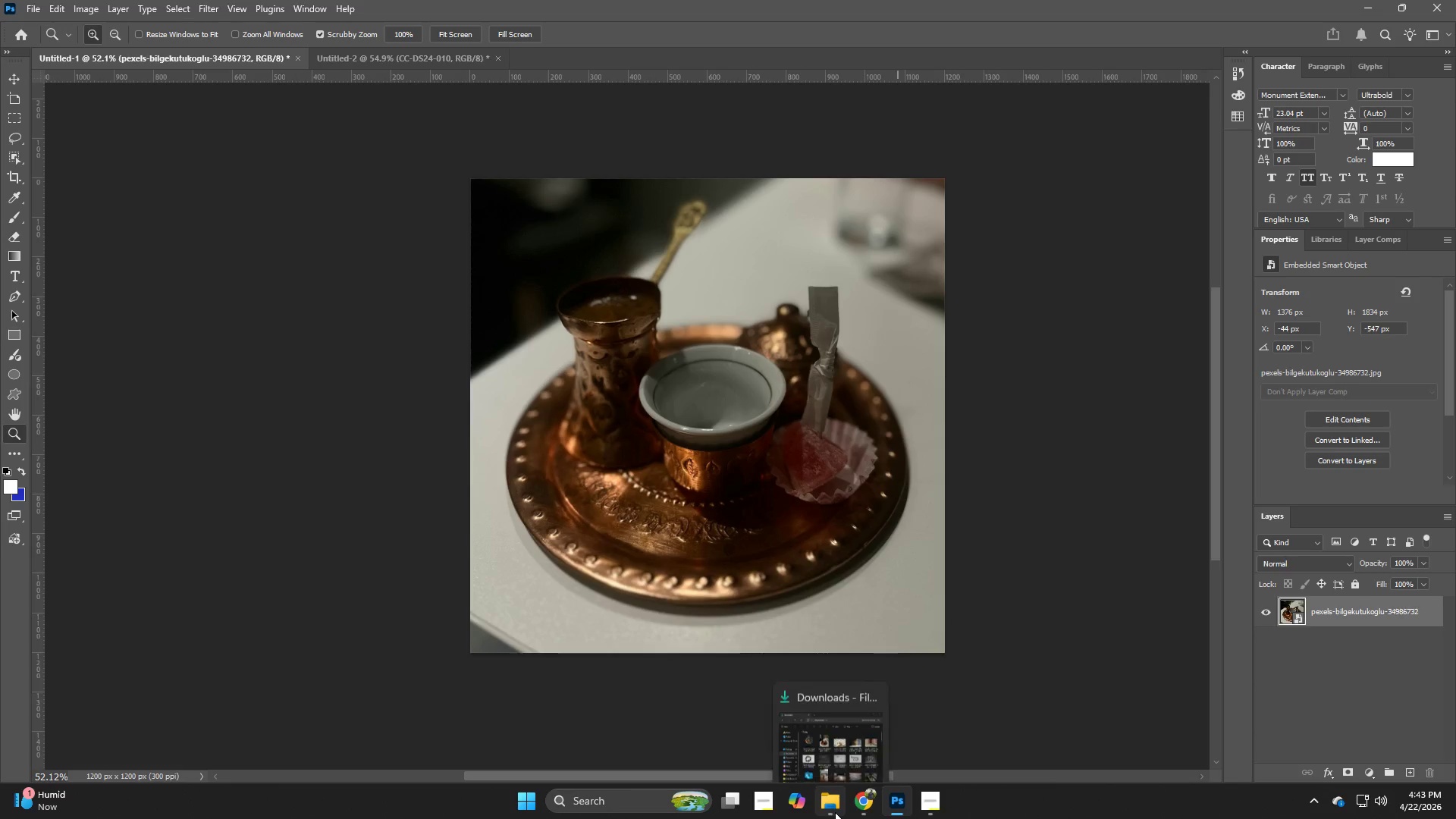 
left_click([835, 812])
 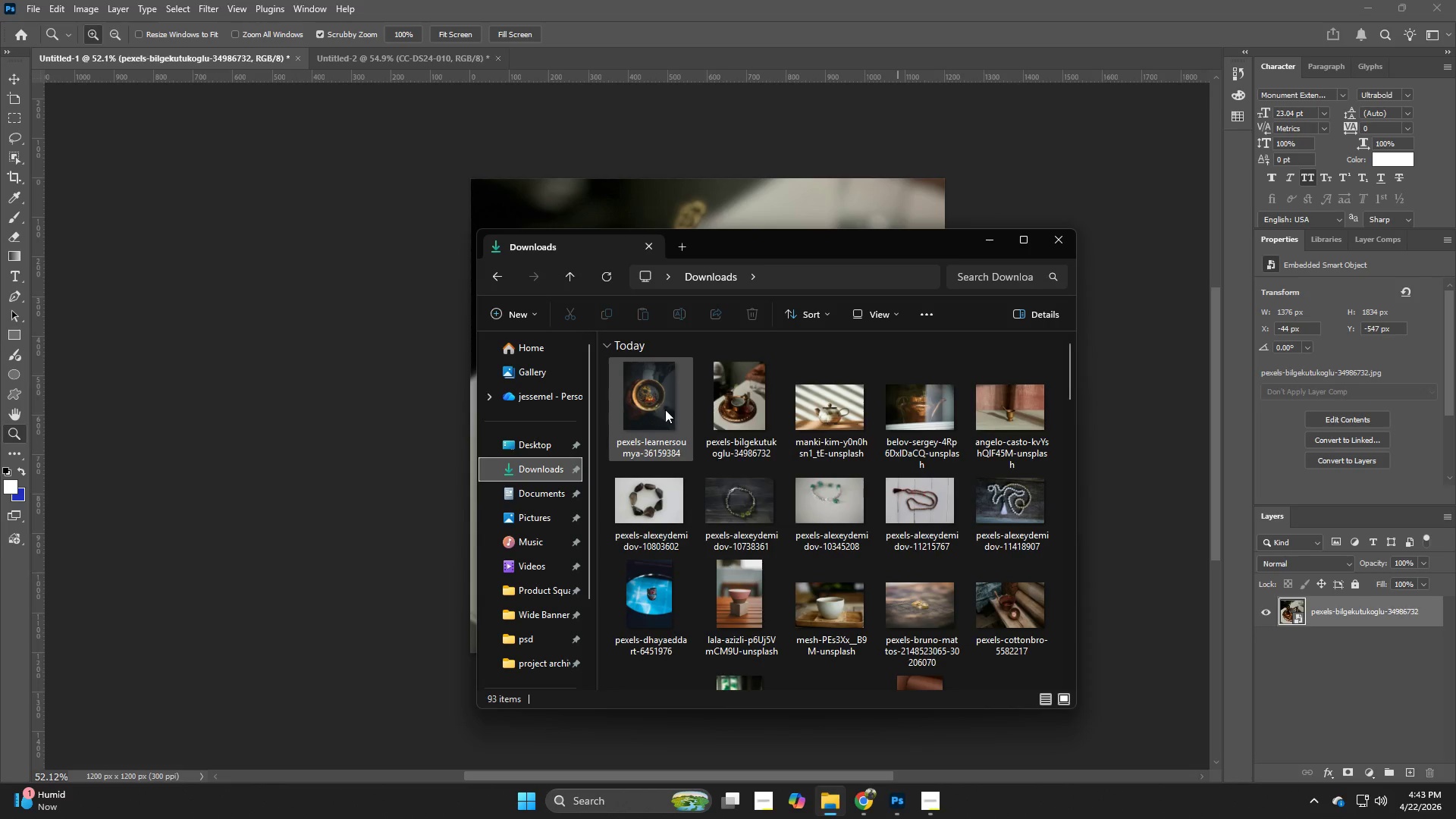 
left_click_drag(start_coordinate=[660, 410], to_coordinate=[425, 450])
 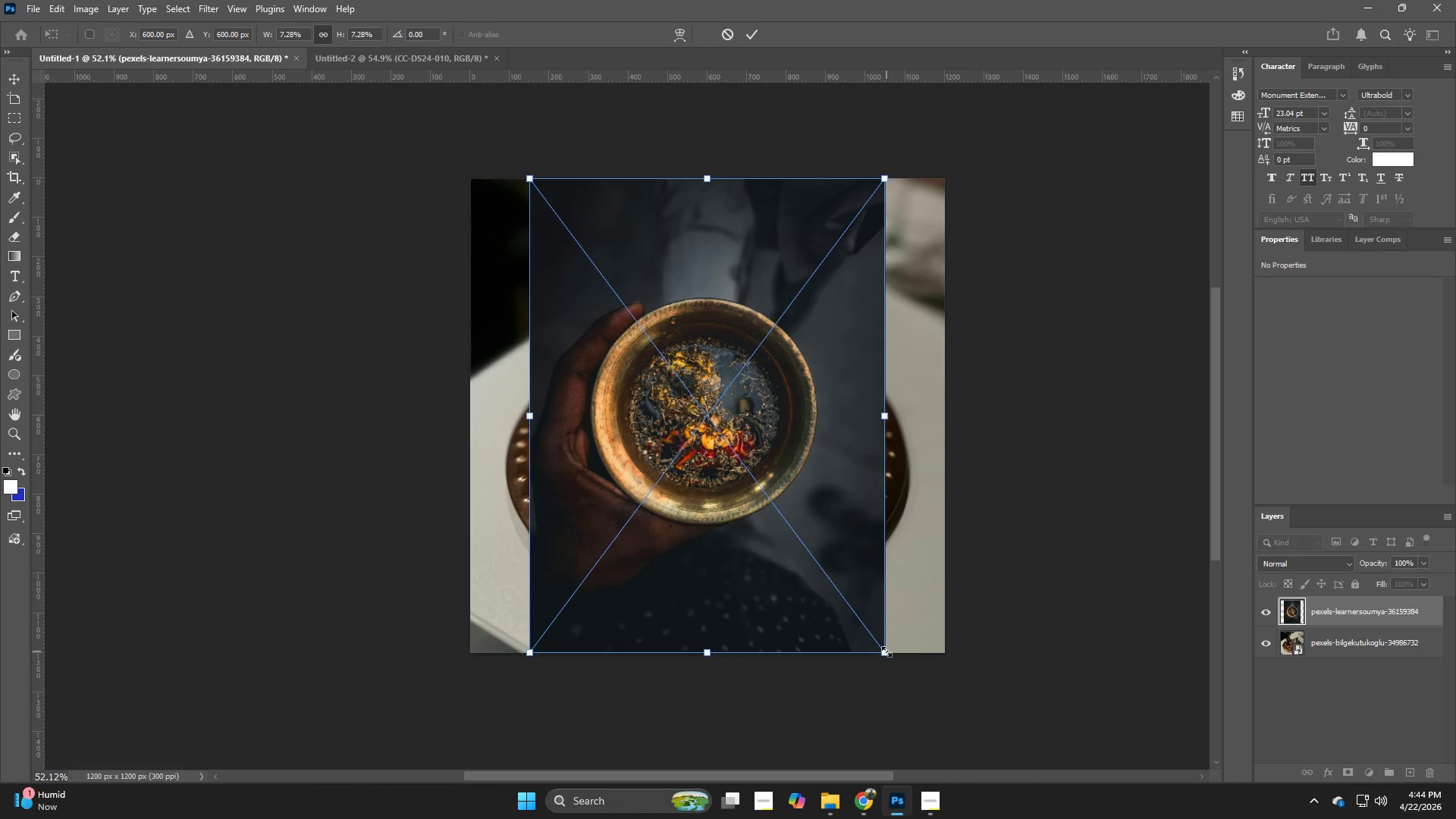 
hold_key(key=AltLeft, duration=2.16)
left_click_drag(start_coordinate=[886, 651], to_coordinate=[1078, 740])
 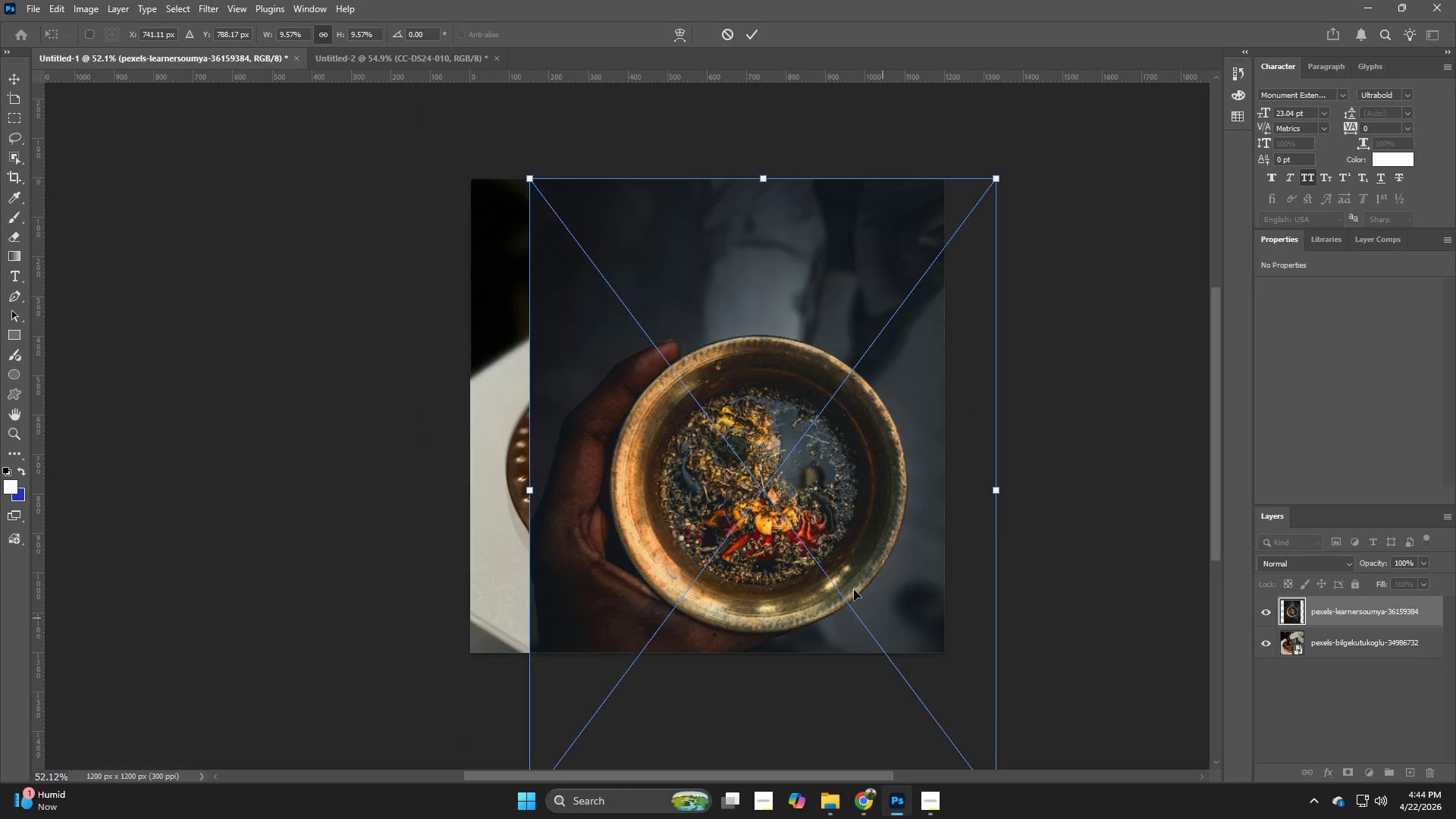 
left_click_drag(start_coordinate=[853, 589], to_coordinate=[790, 544])
 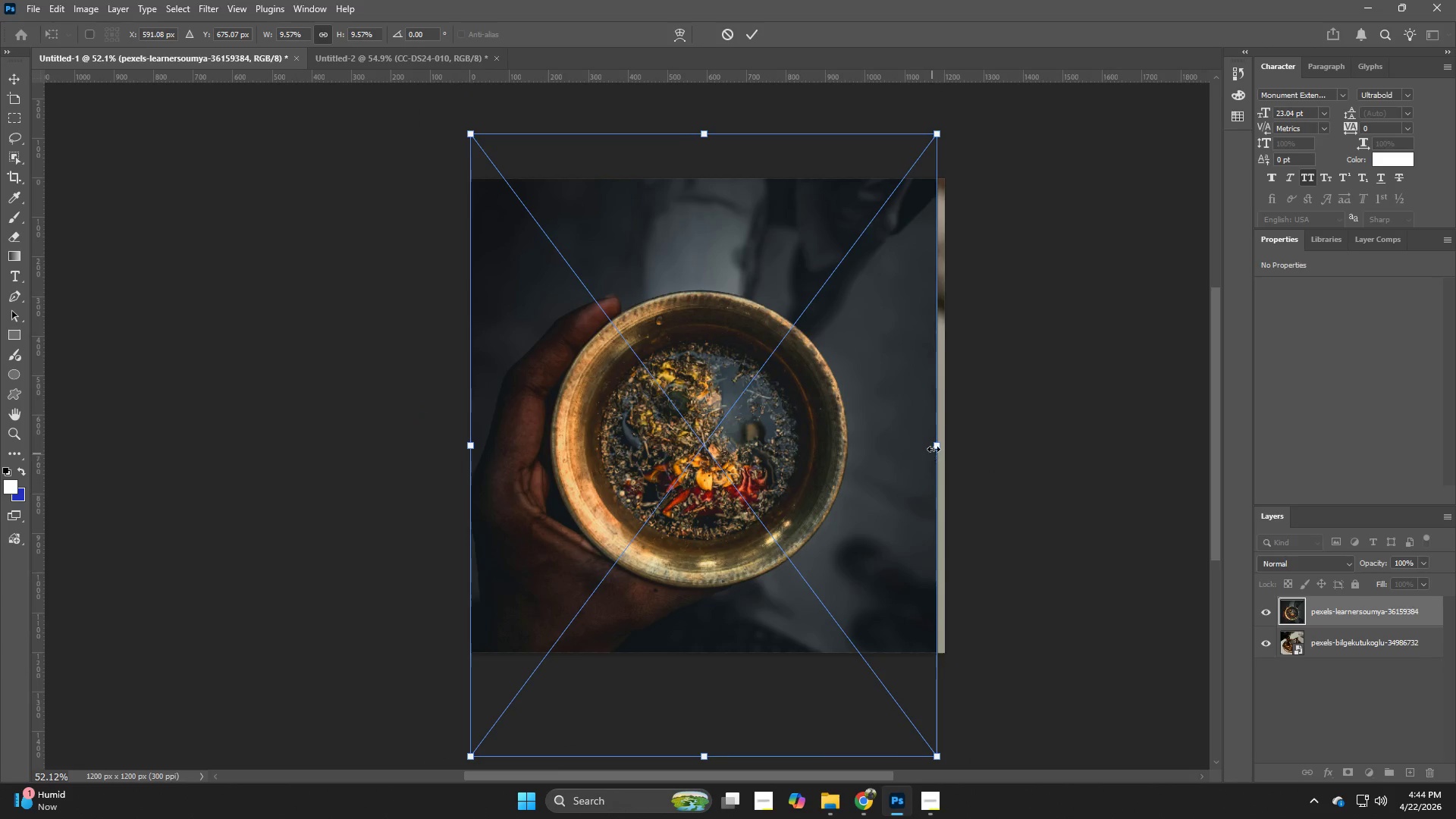 
left_click_drag(start_coordinate=[934, 449], to_coordinate=[996, 444])
 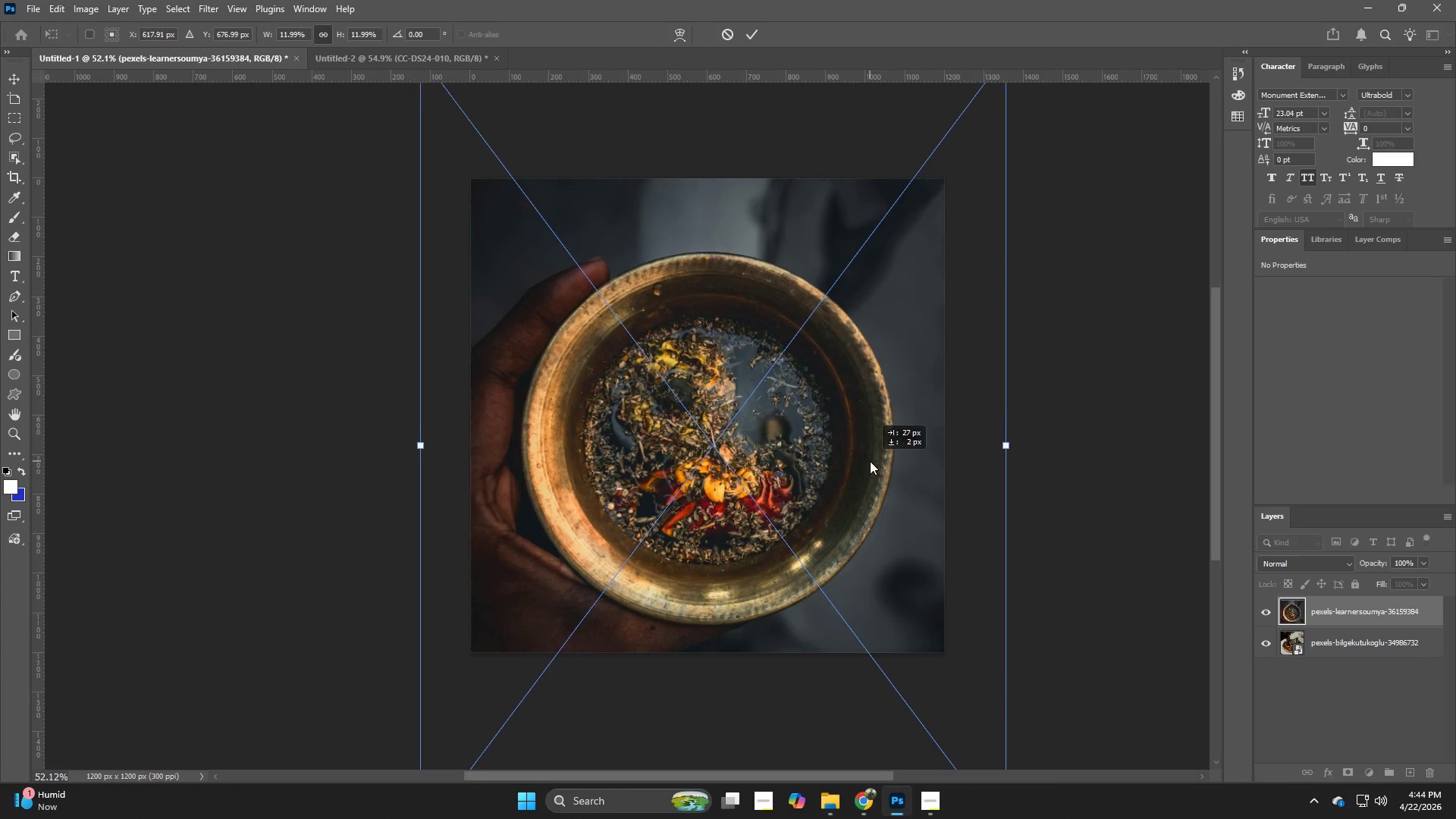 
hold_key(key=AltLeft, duration=0.94)
 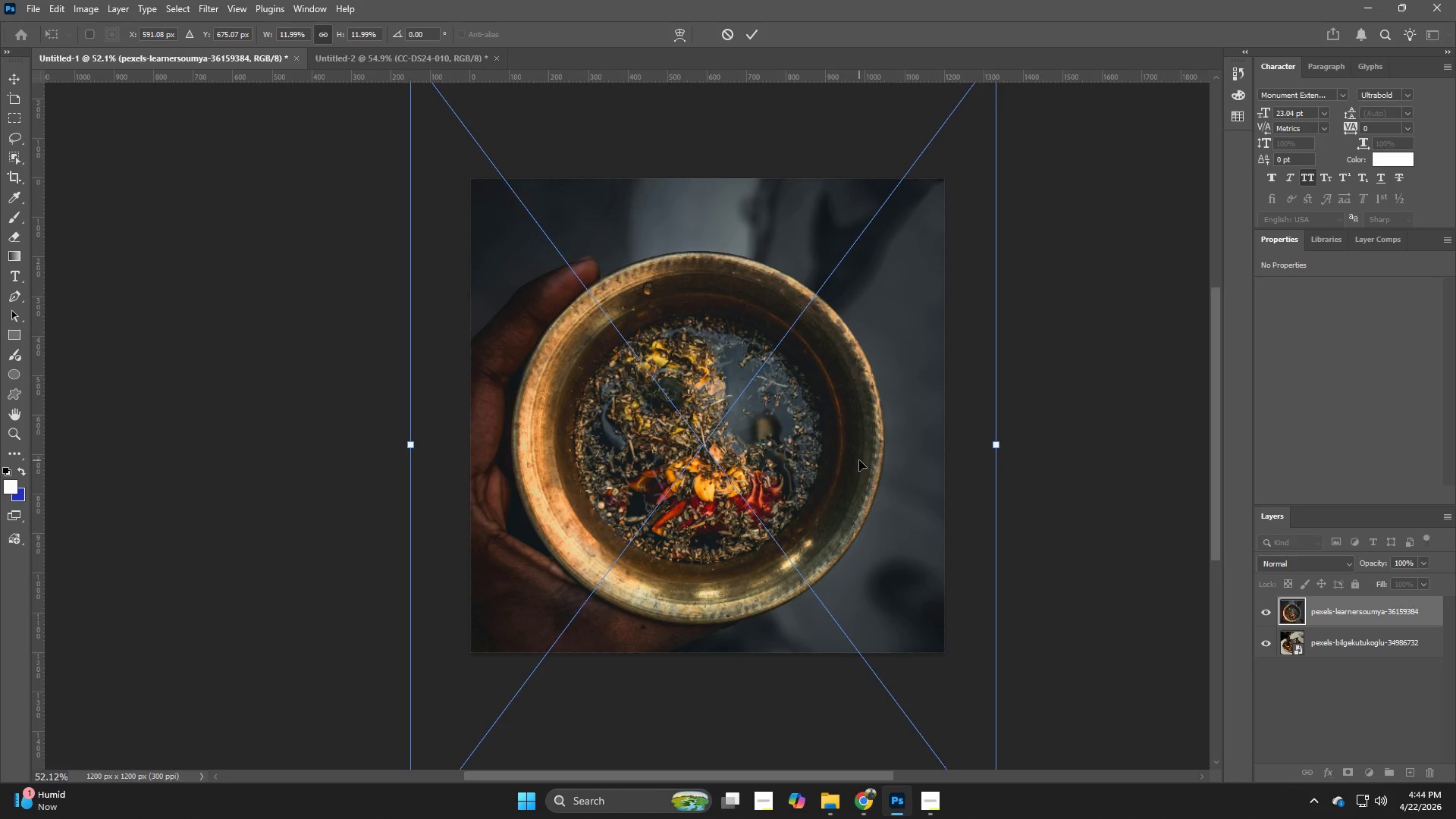 
left_click_drag(start_coordinate=[859, 460], to_coordinate=[874, 451])
 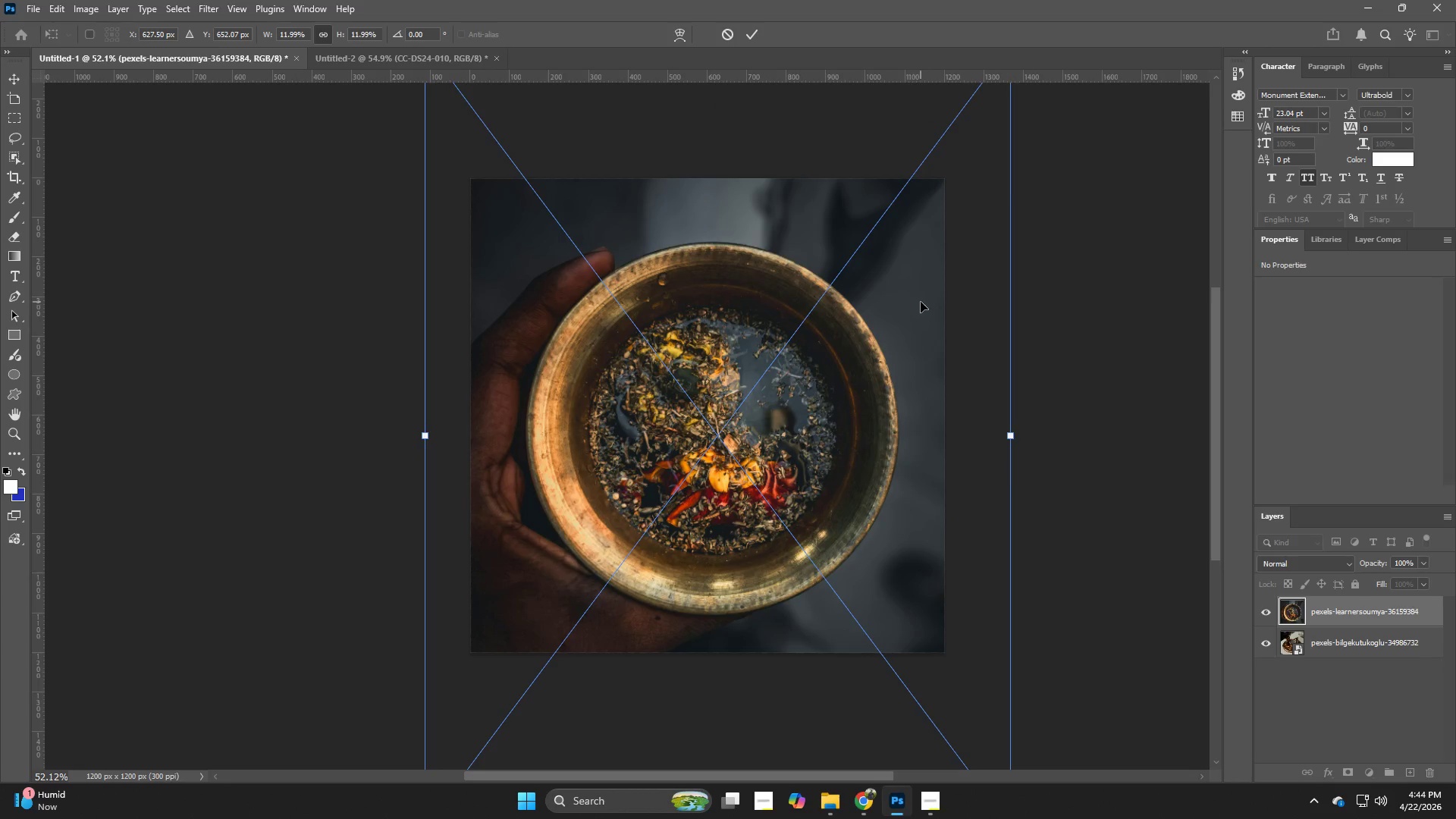 
key(NumpadEnter)
 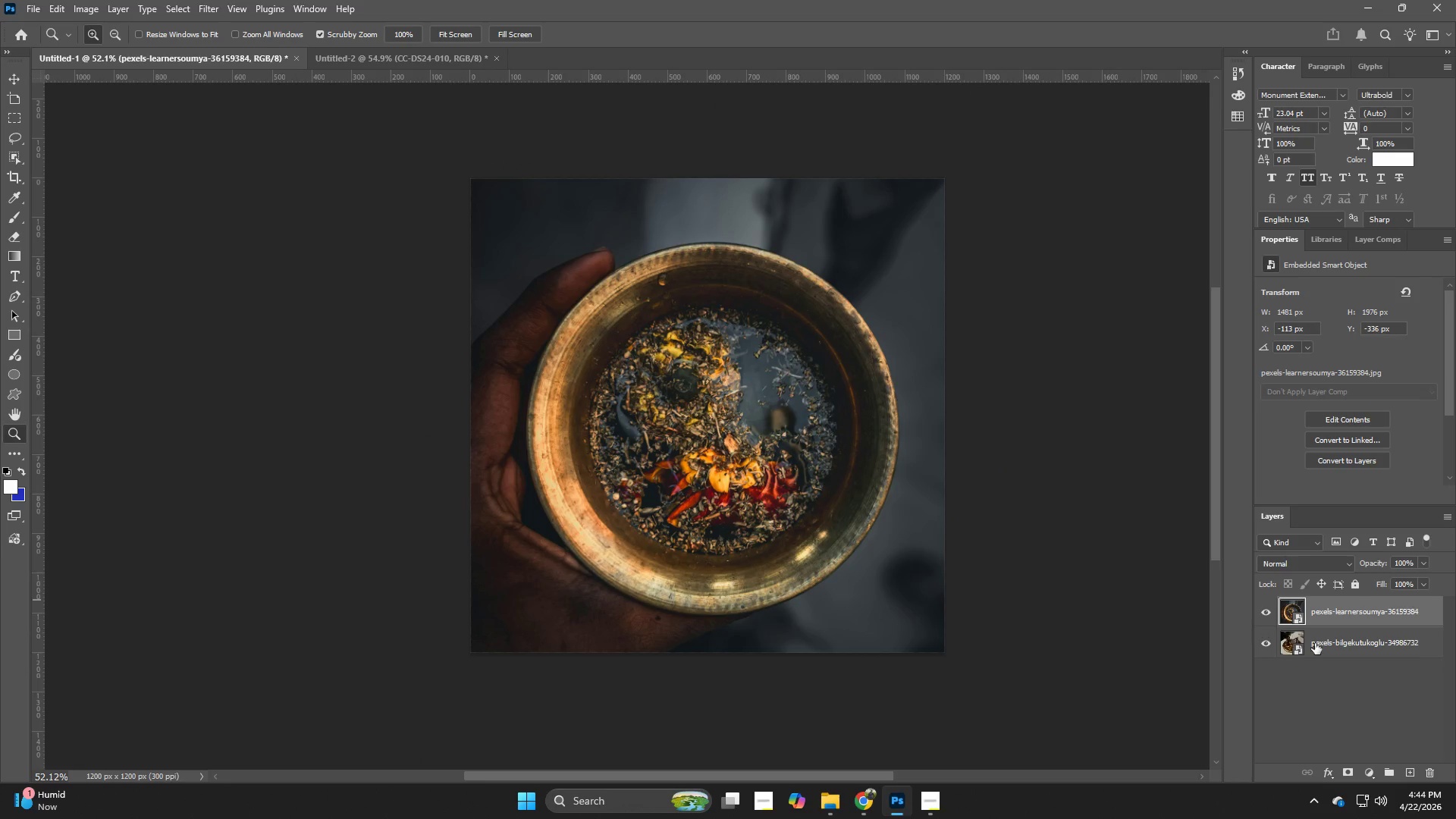 
left_click([1320, 643])
 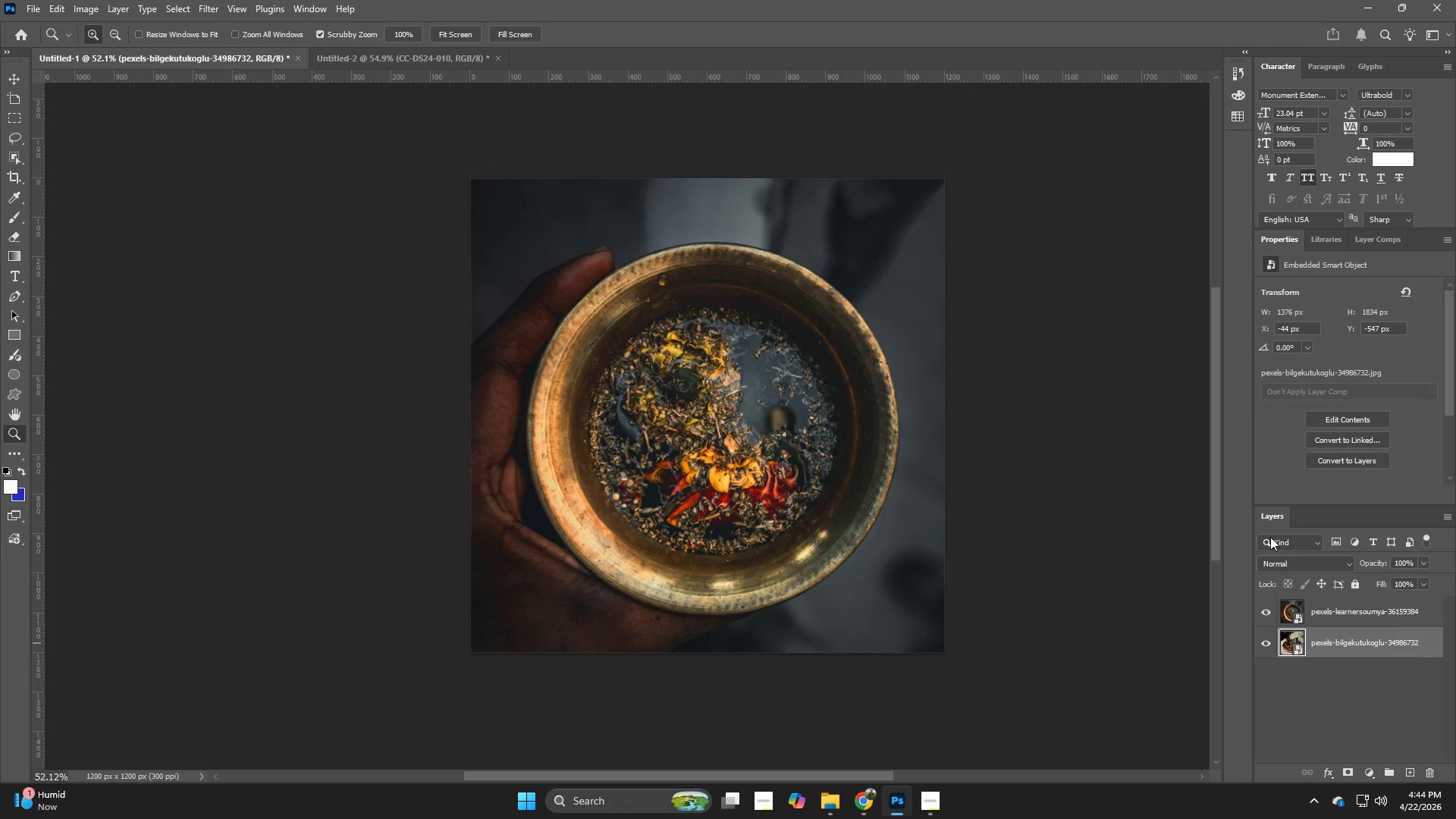 
key(Backspace)
 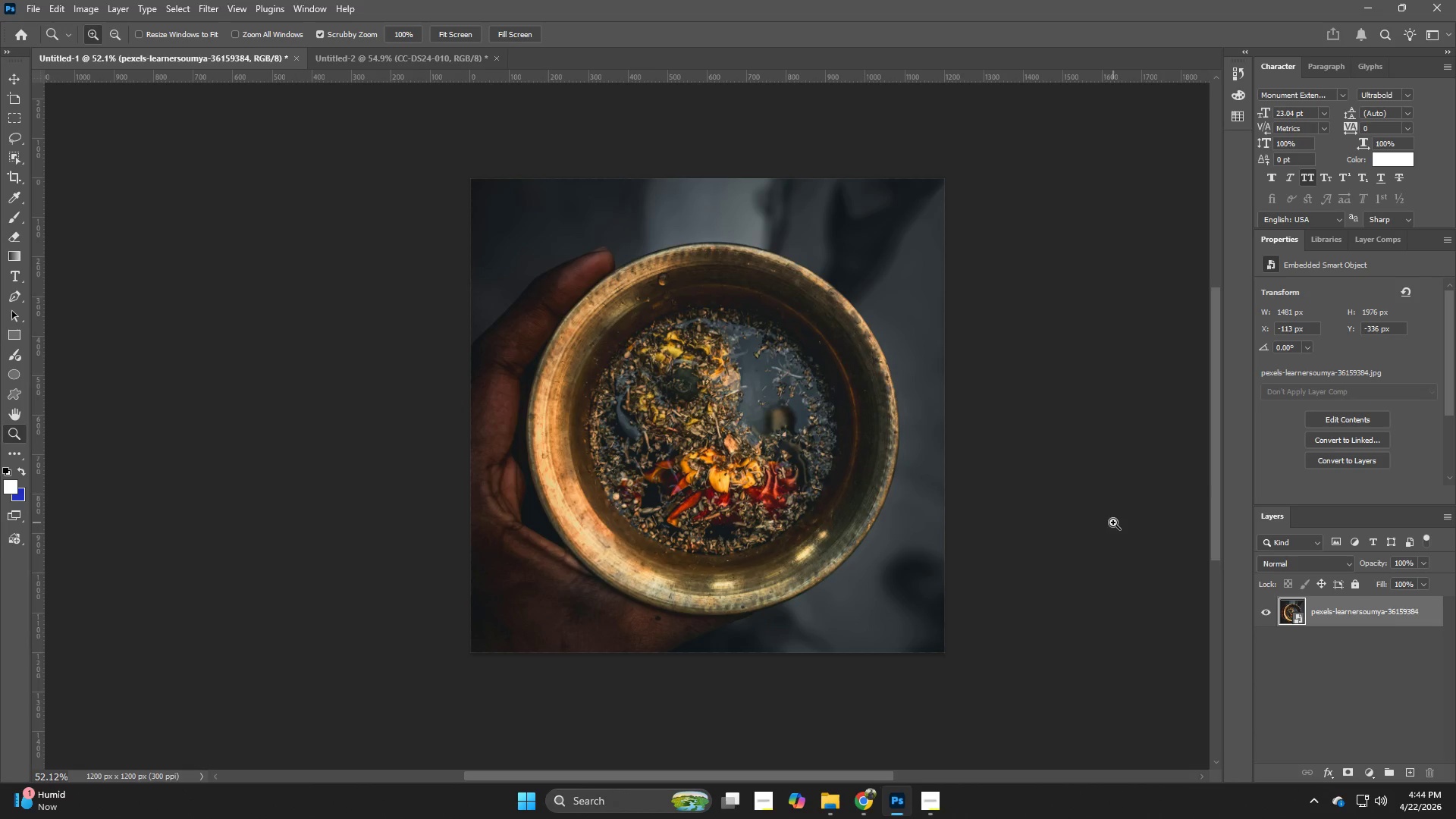 
key(Control+T)
 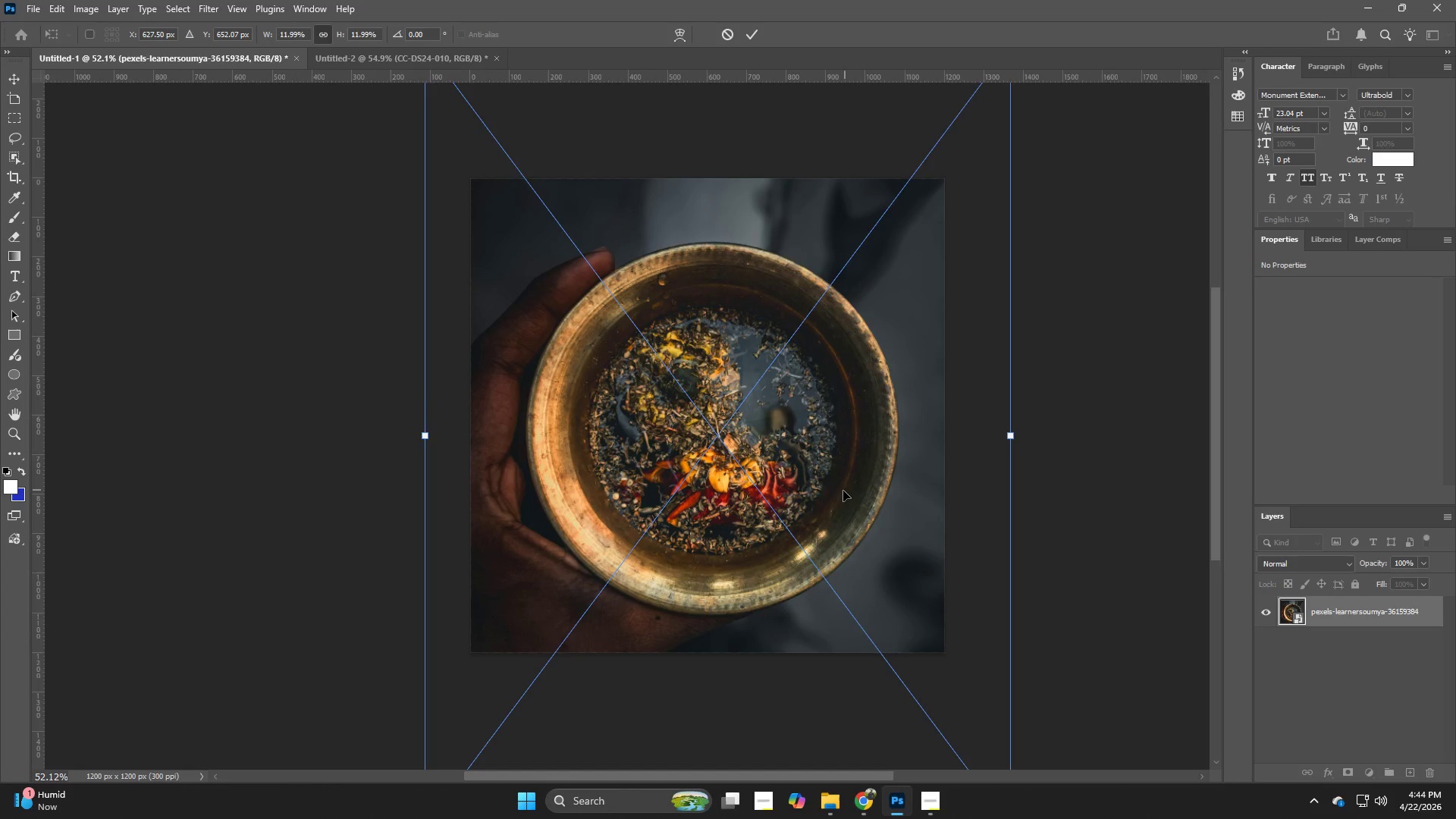 
left_click_drag(start_coordinate=[843, 491], to_coordinate=[842, 482])
 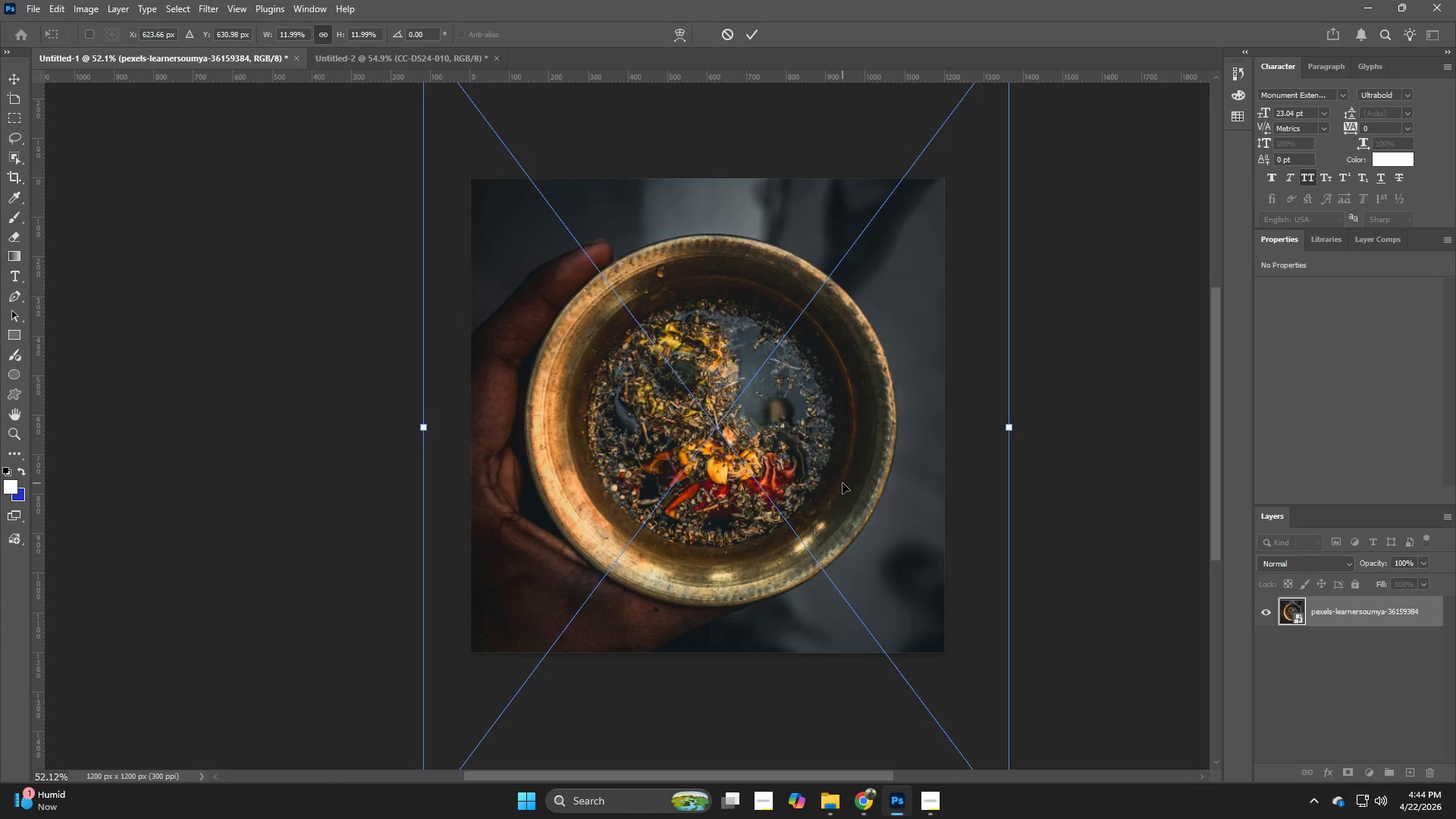 
key(NumpadEnter)
 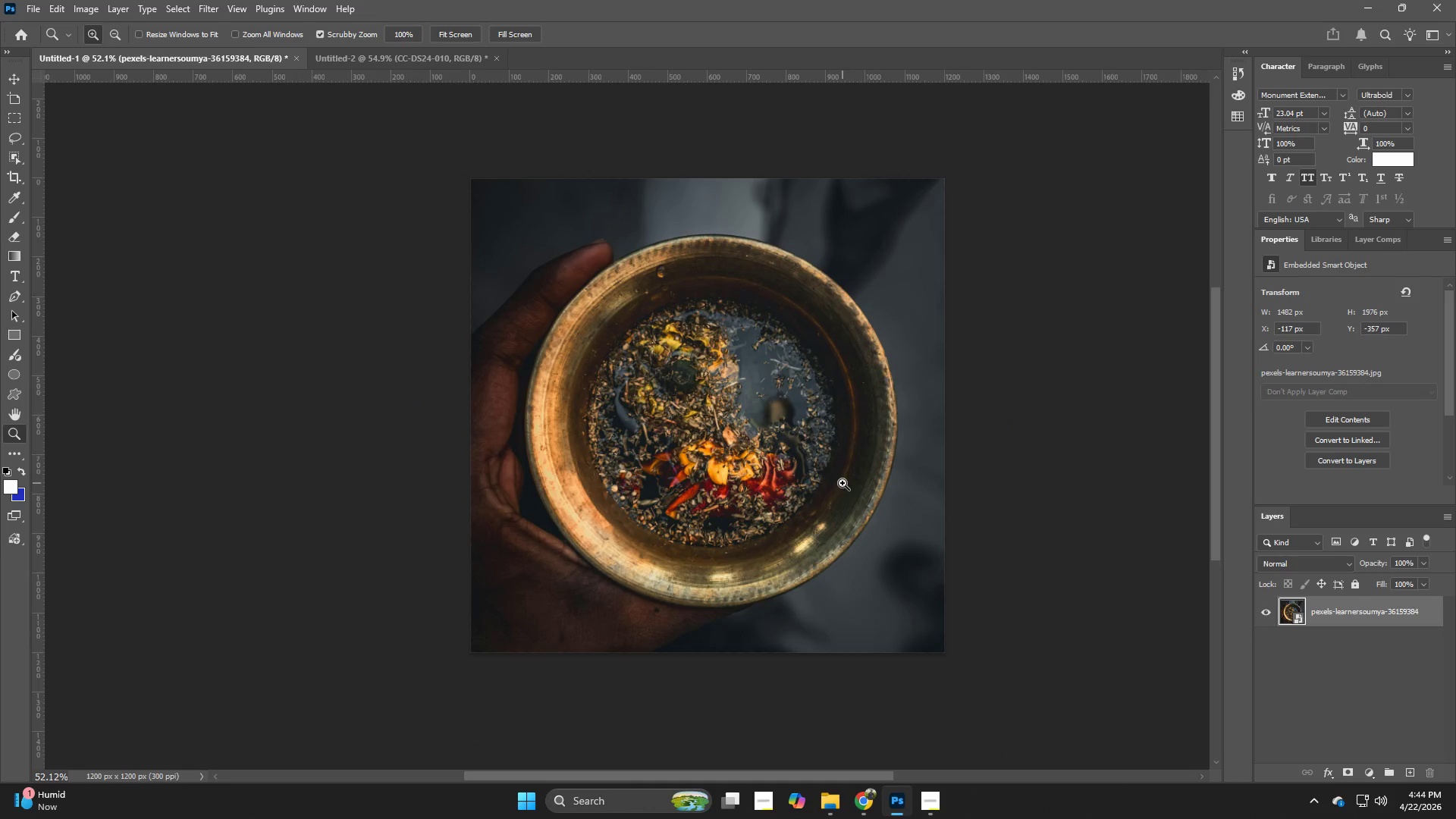 
key(Control+Shift+W)
 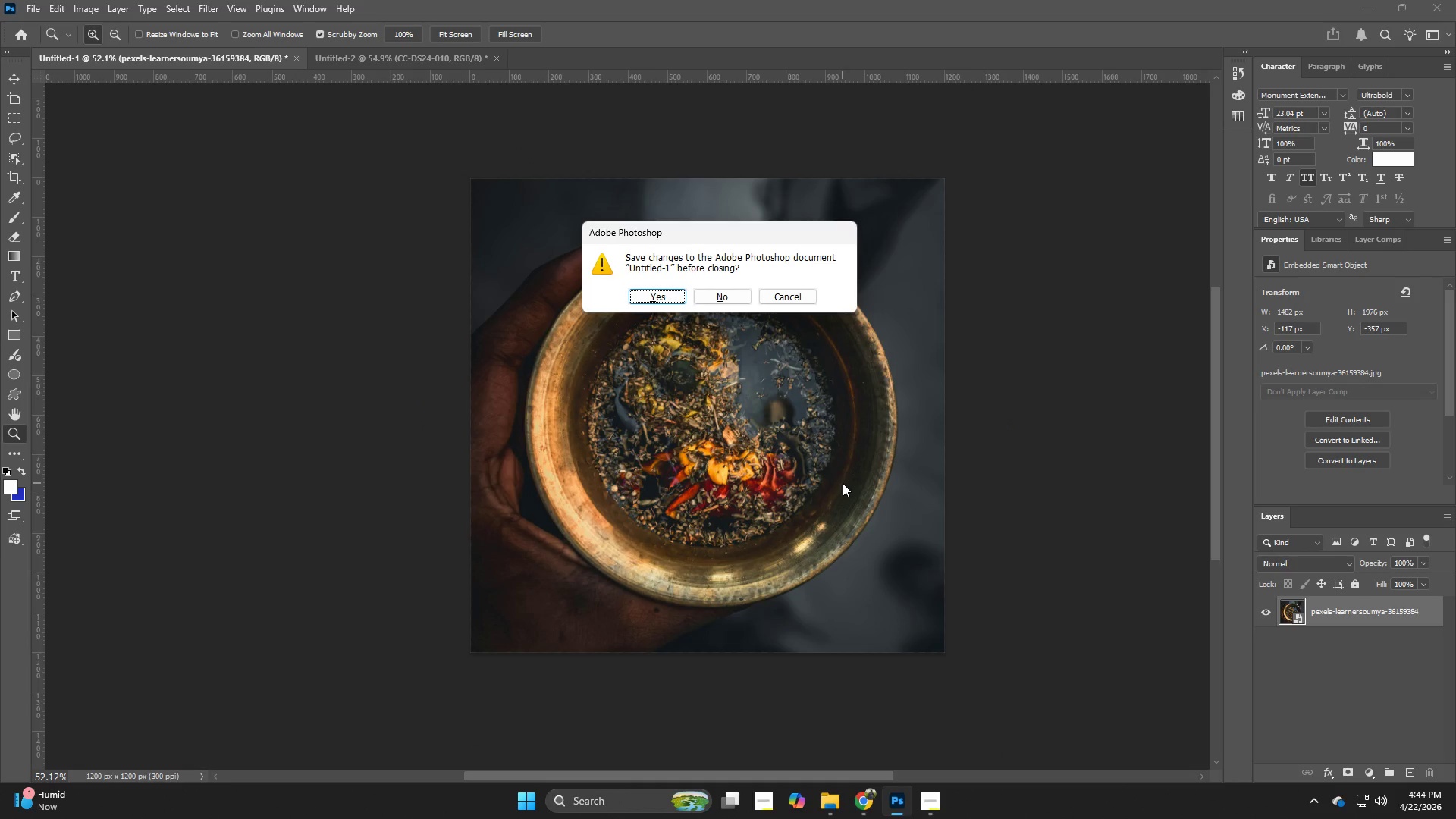 
hold_key(key=ControlLeft, duration=0.53)
 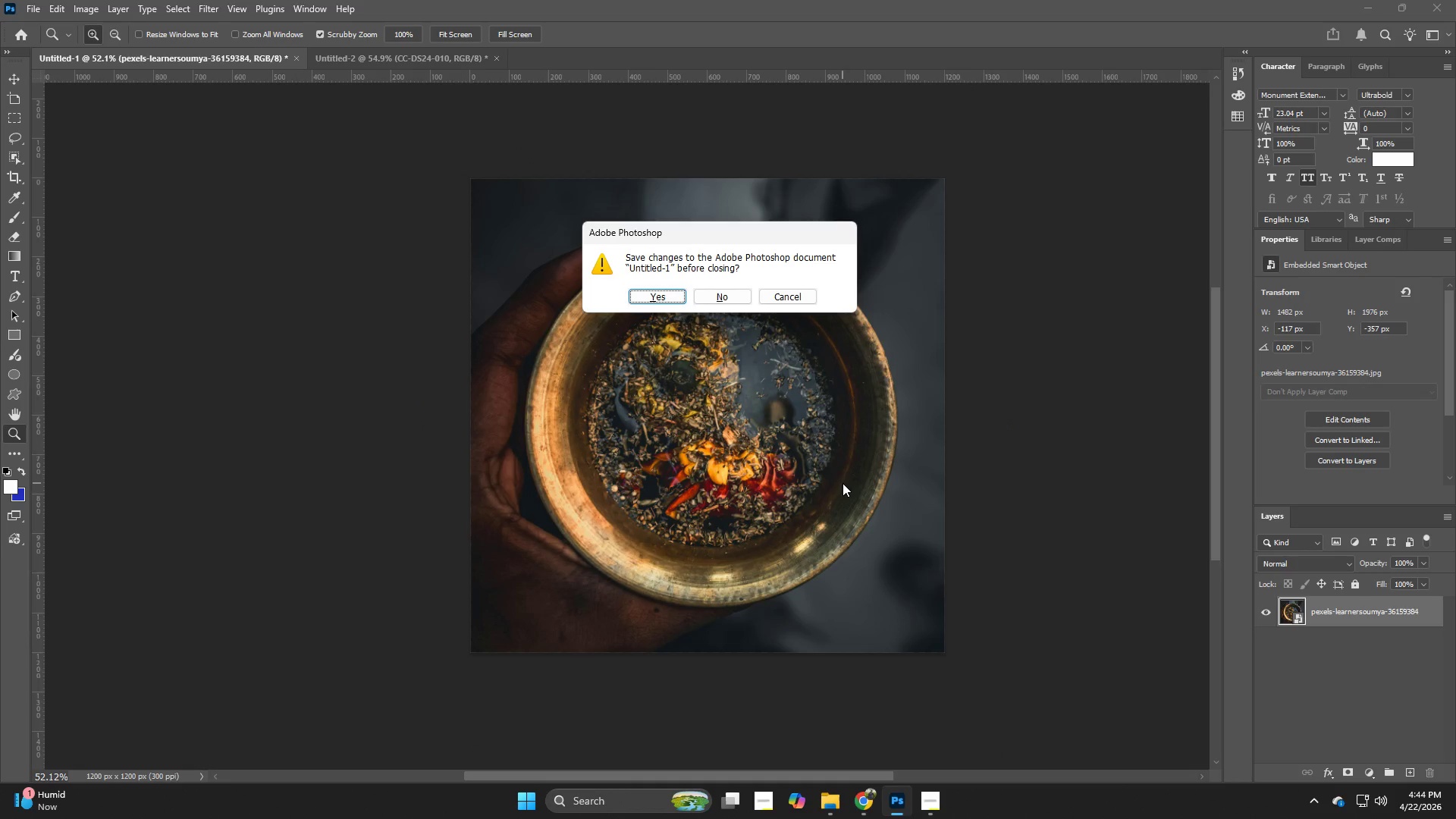 
hold_key(key=W, duration=0.41)
 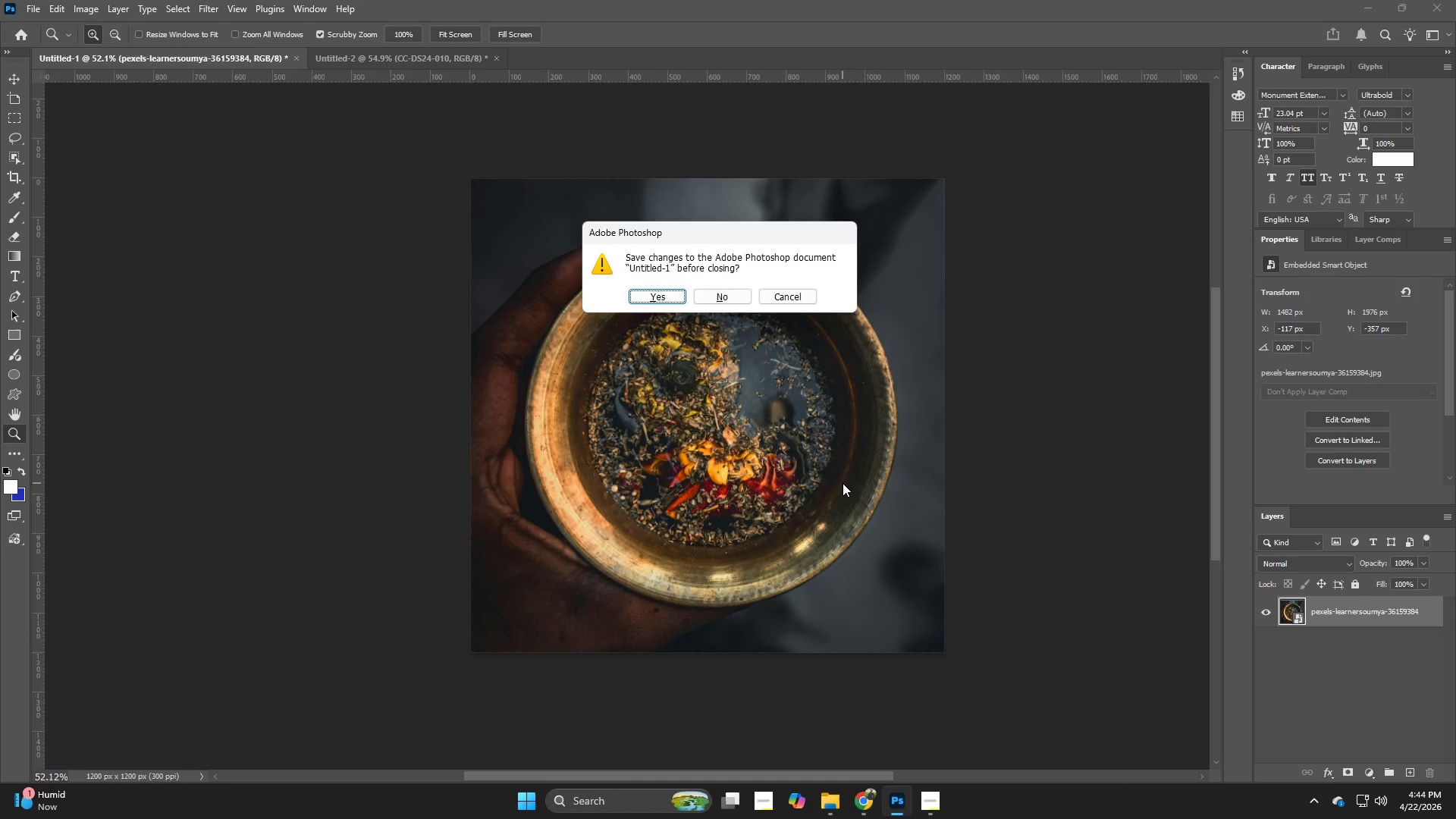 
hold_key(key=AltLeft, duration=0.42)
 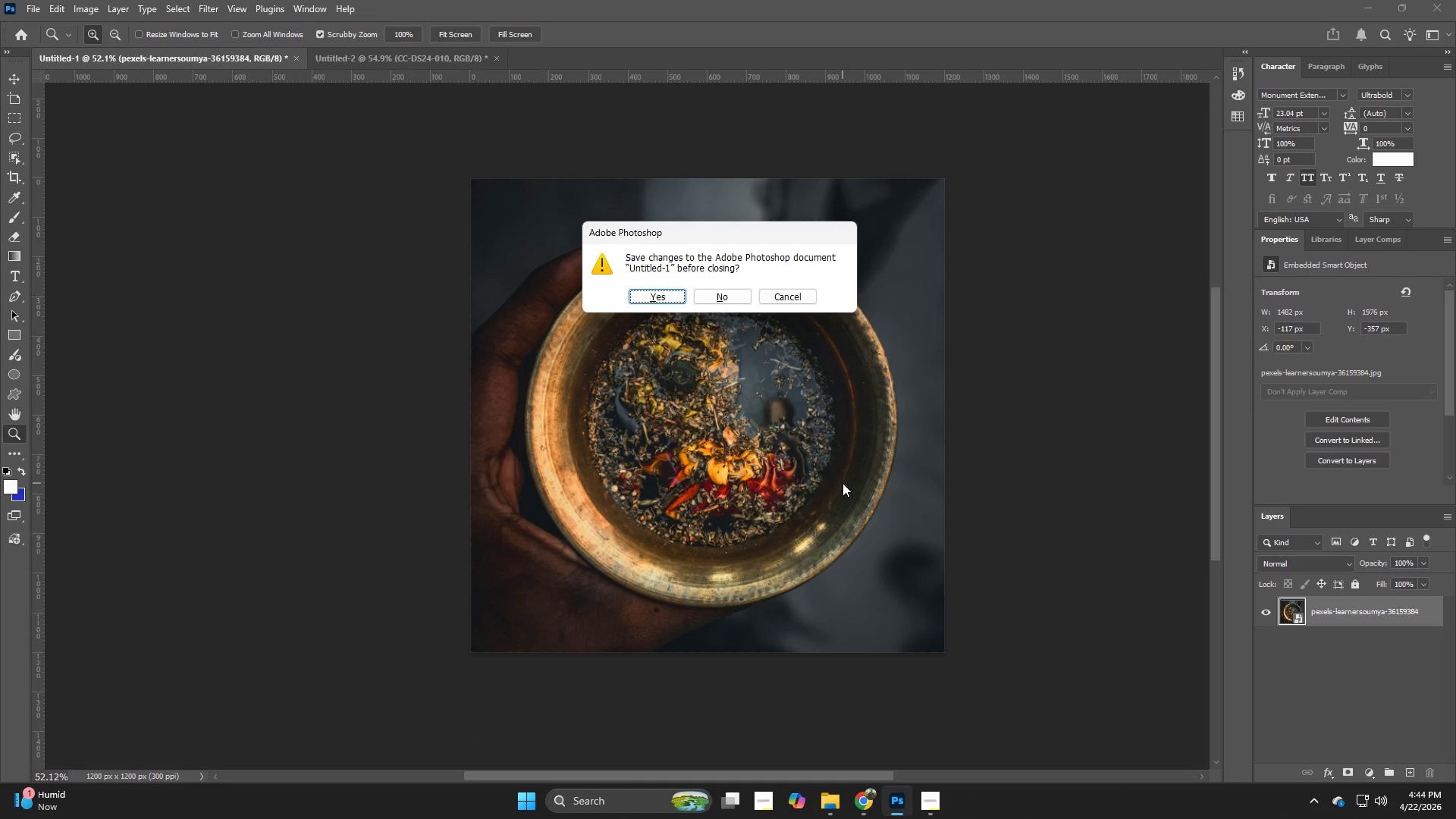 
hold_key(key=ControlLeft, duration=1.0)
 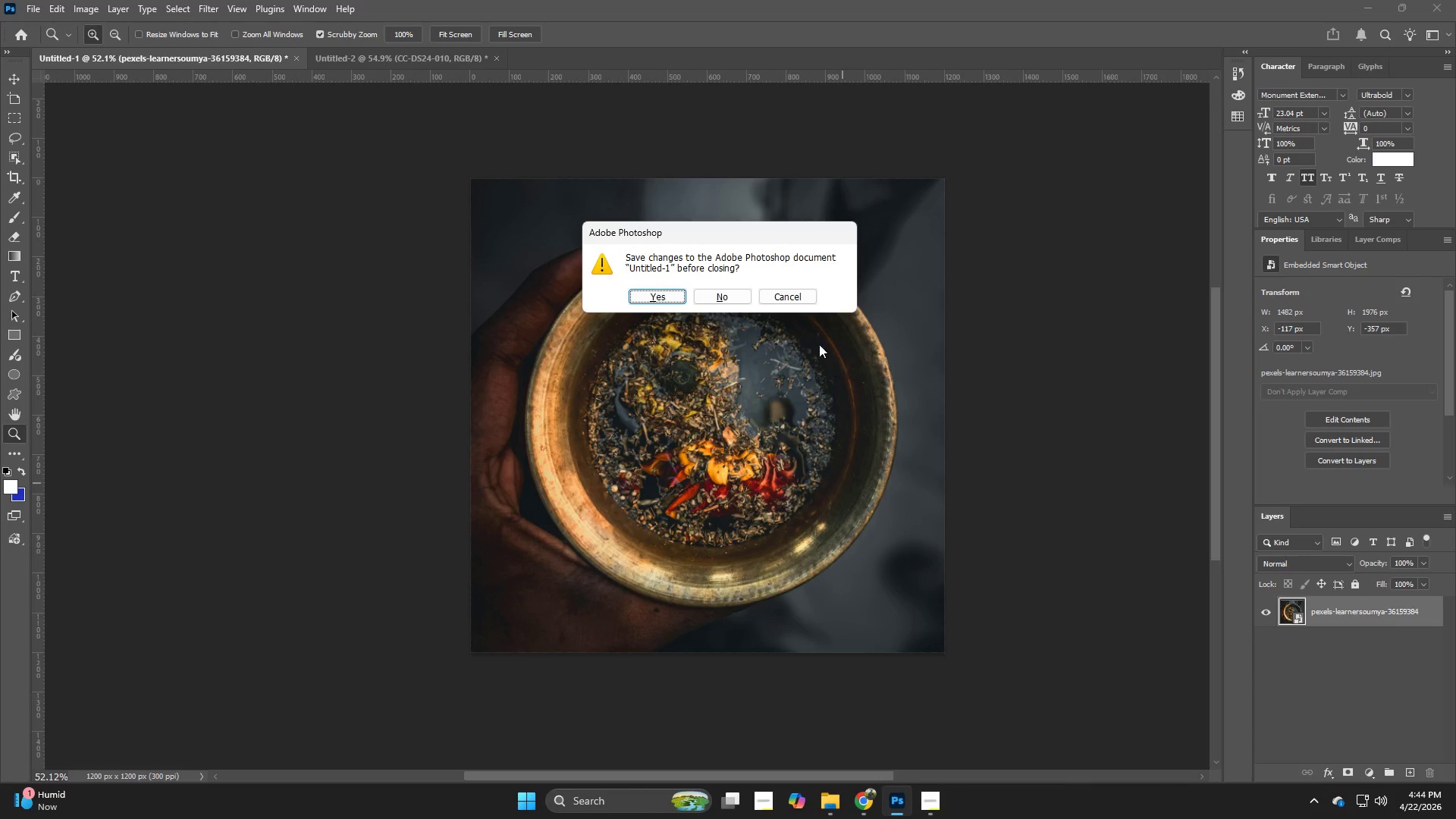 
hold_key(key=ShiftLeft, duration=0.81)
 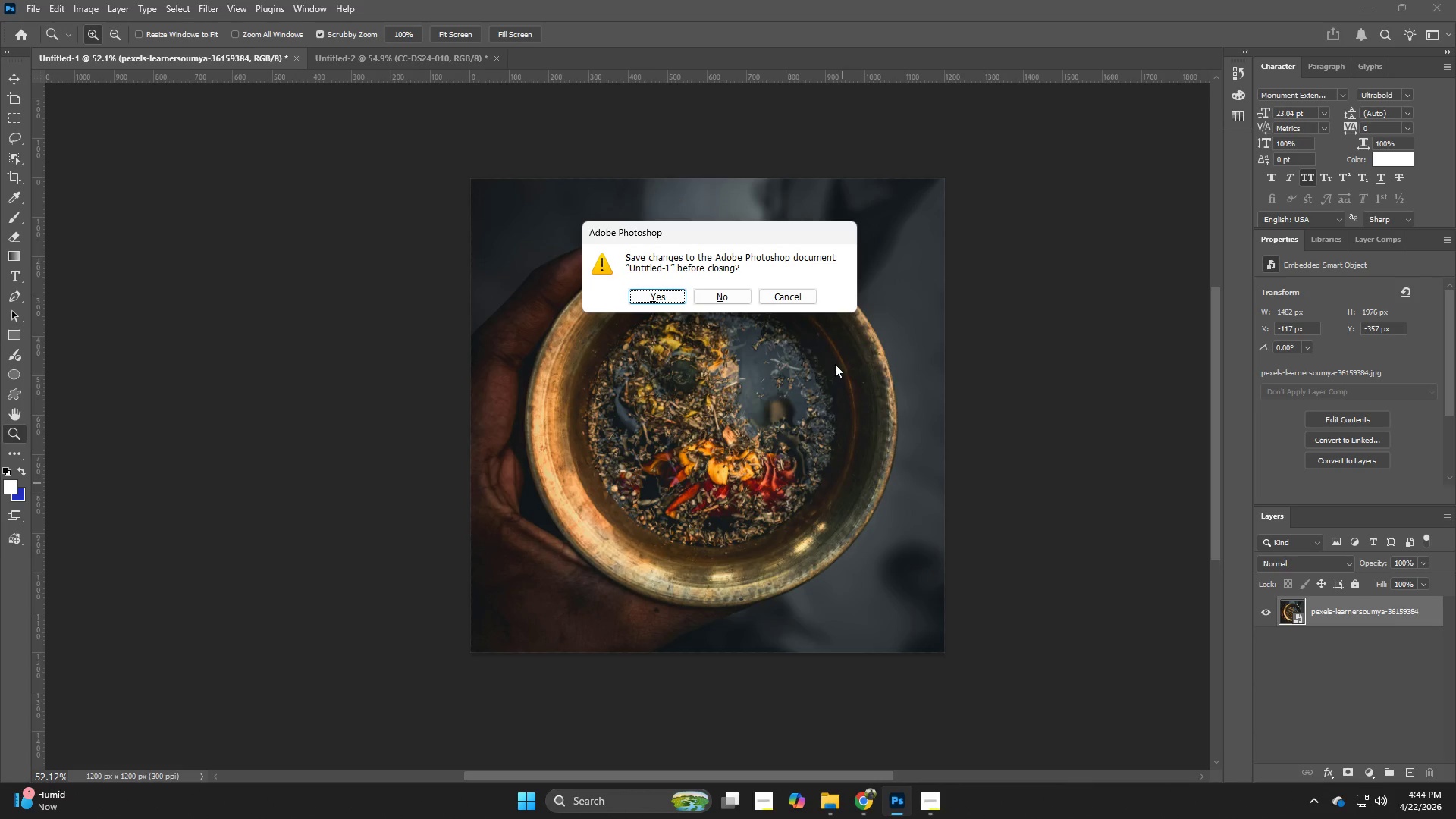 
hold_key(key=AltLeft, duration=0.56)
 